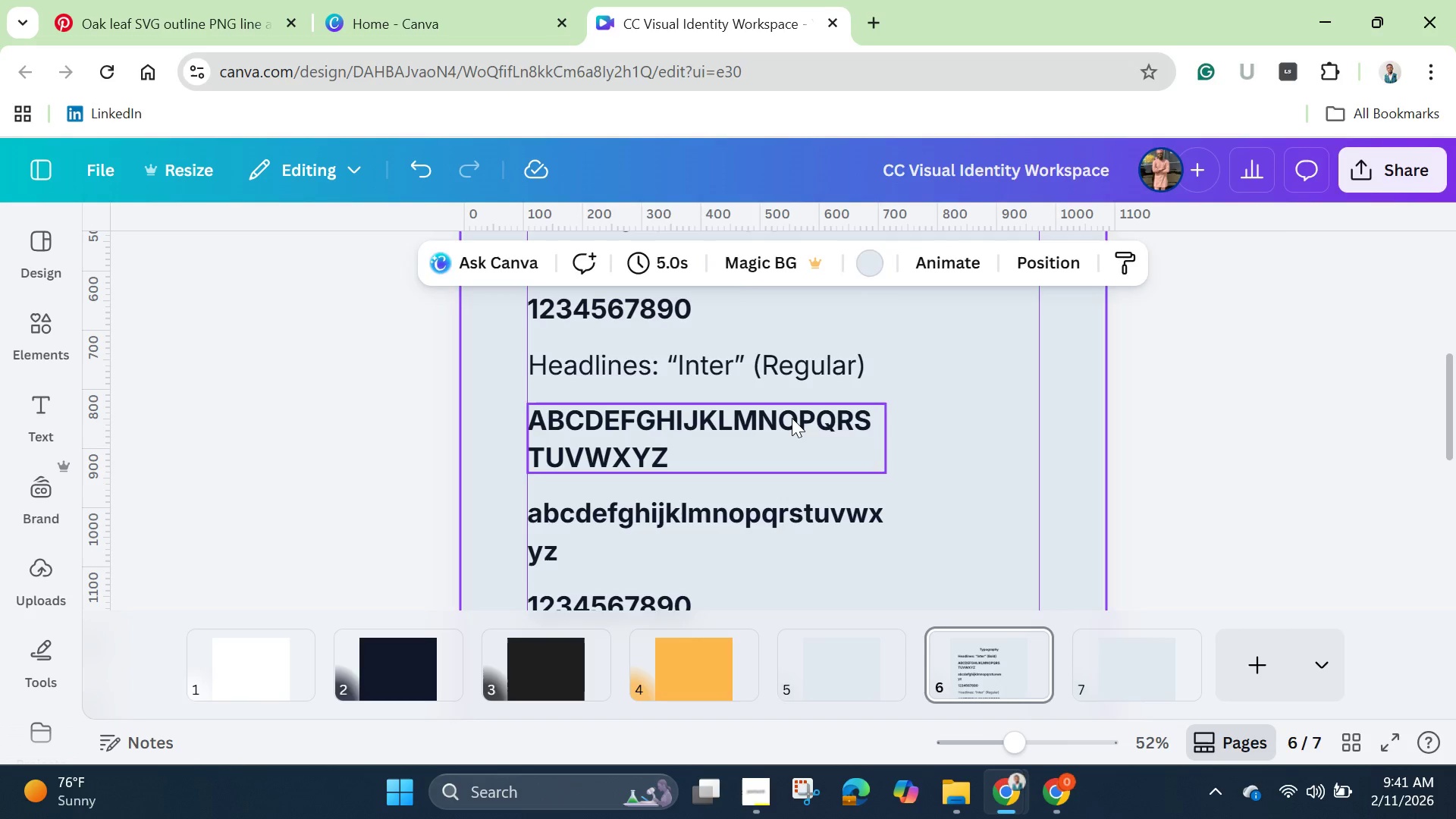 
left_click([792, 418])
 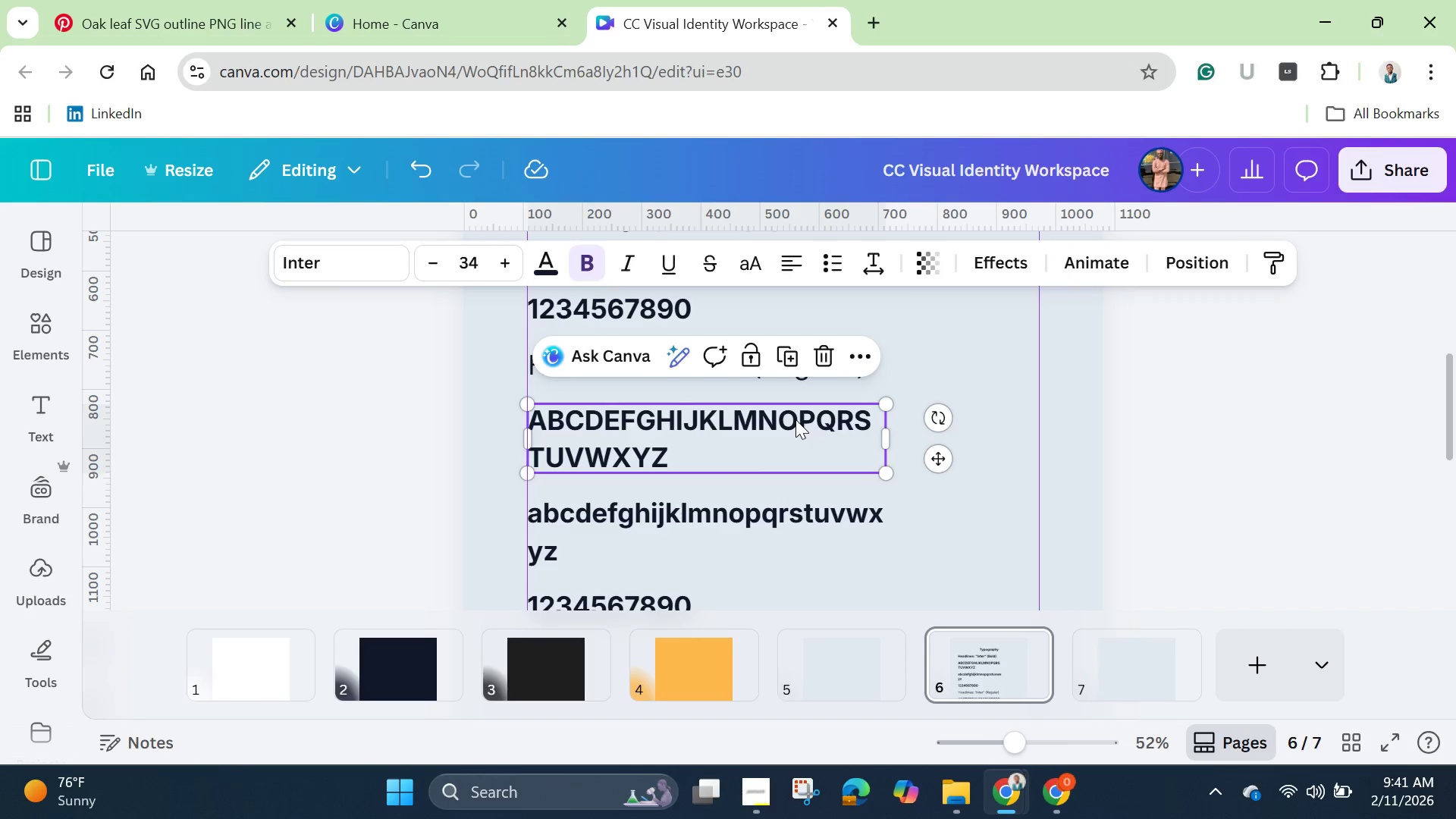 
hold_key(key=ShiftLeft, duration=1.52)
left_click([785, 513])
 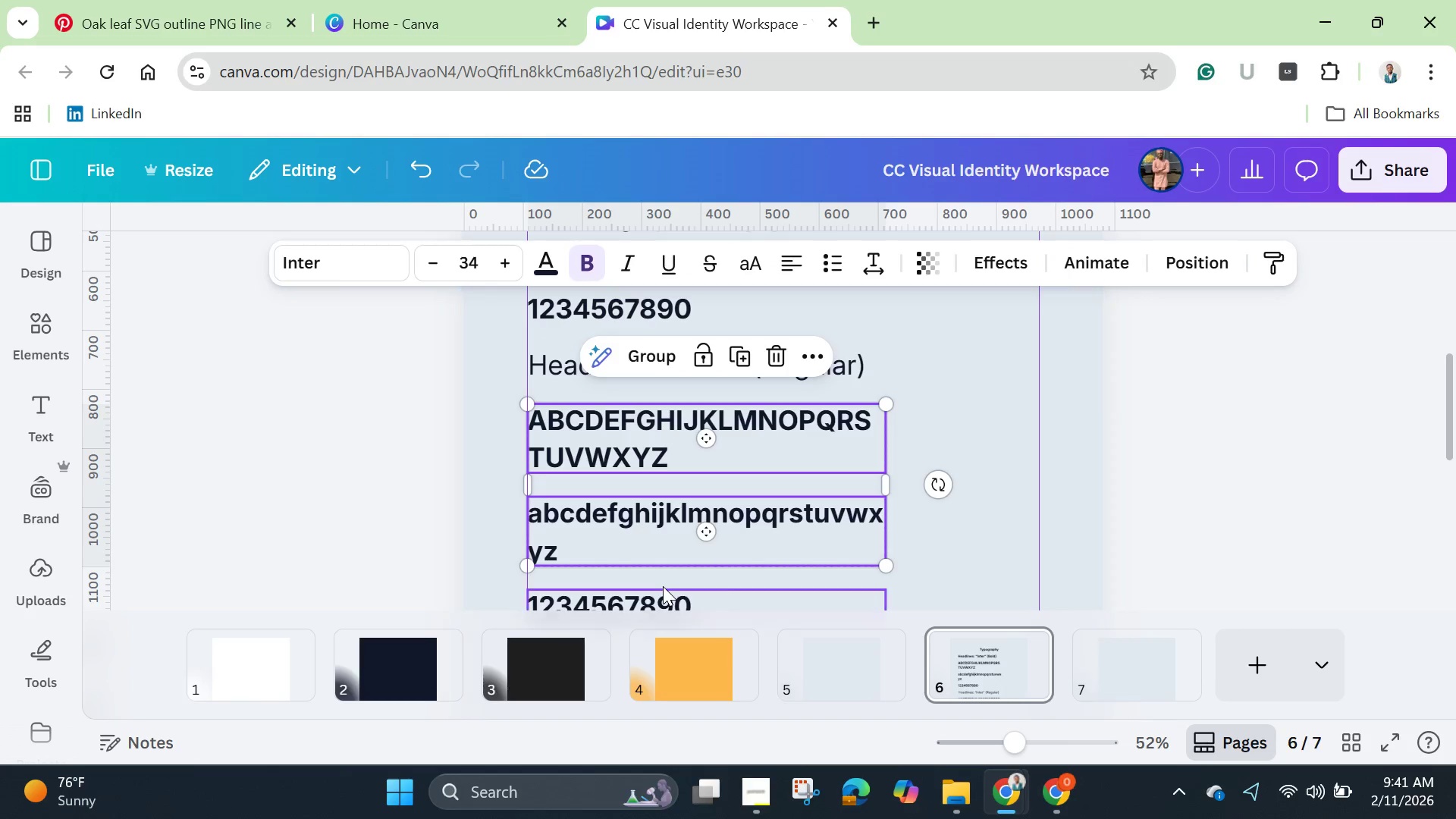 
hold_key(key=ShiftLeft, duration=1.12)
left_click([661, 588])
 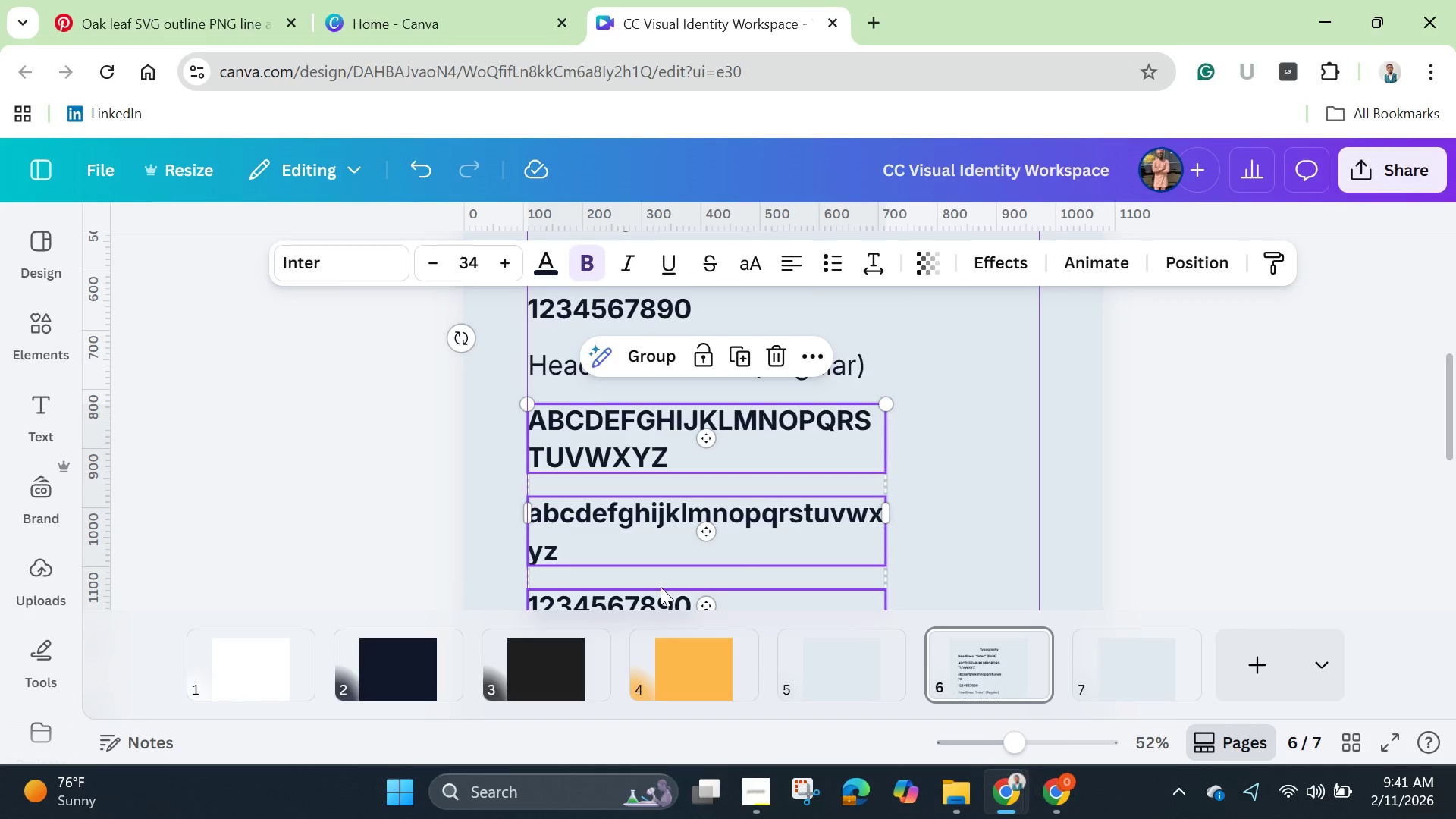 
left_click_drag(start_coordinate=[586, 262], to_coordinate=[591, 265])
 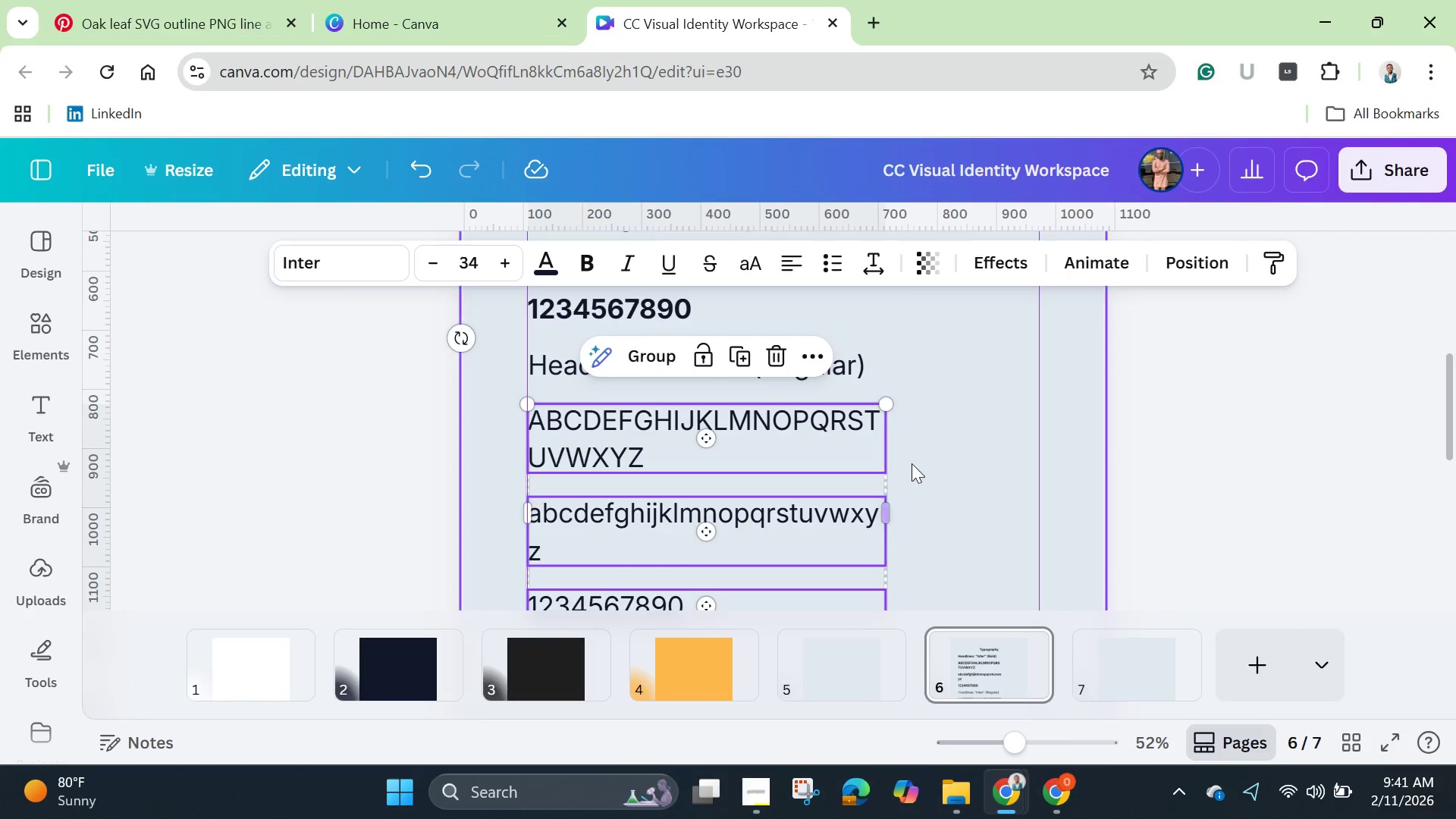 
left_click([921, 460])
 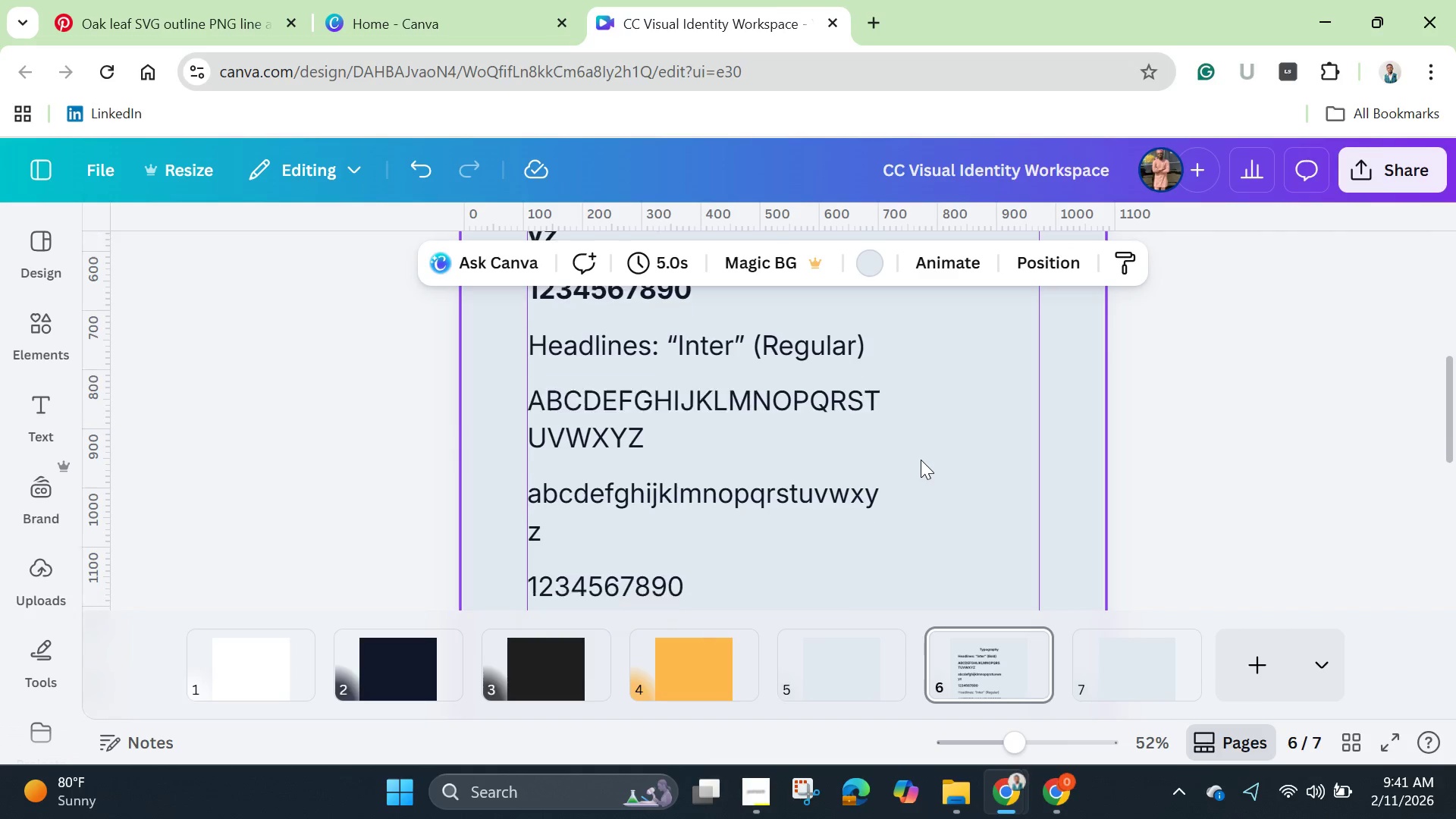 
scroll: coordinate [921, 460], scroll_direction: down, amount: 3.0
 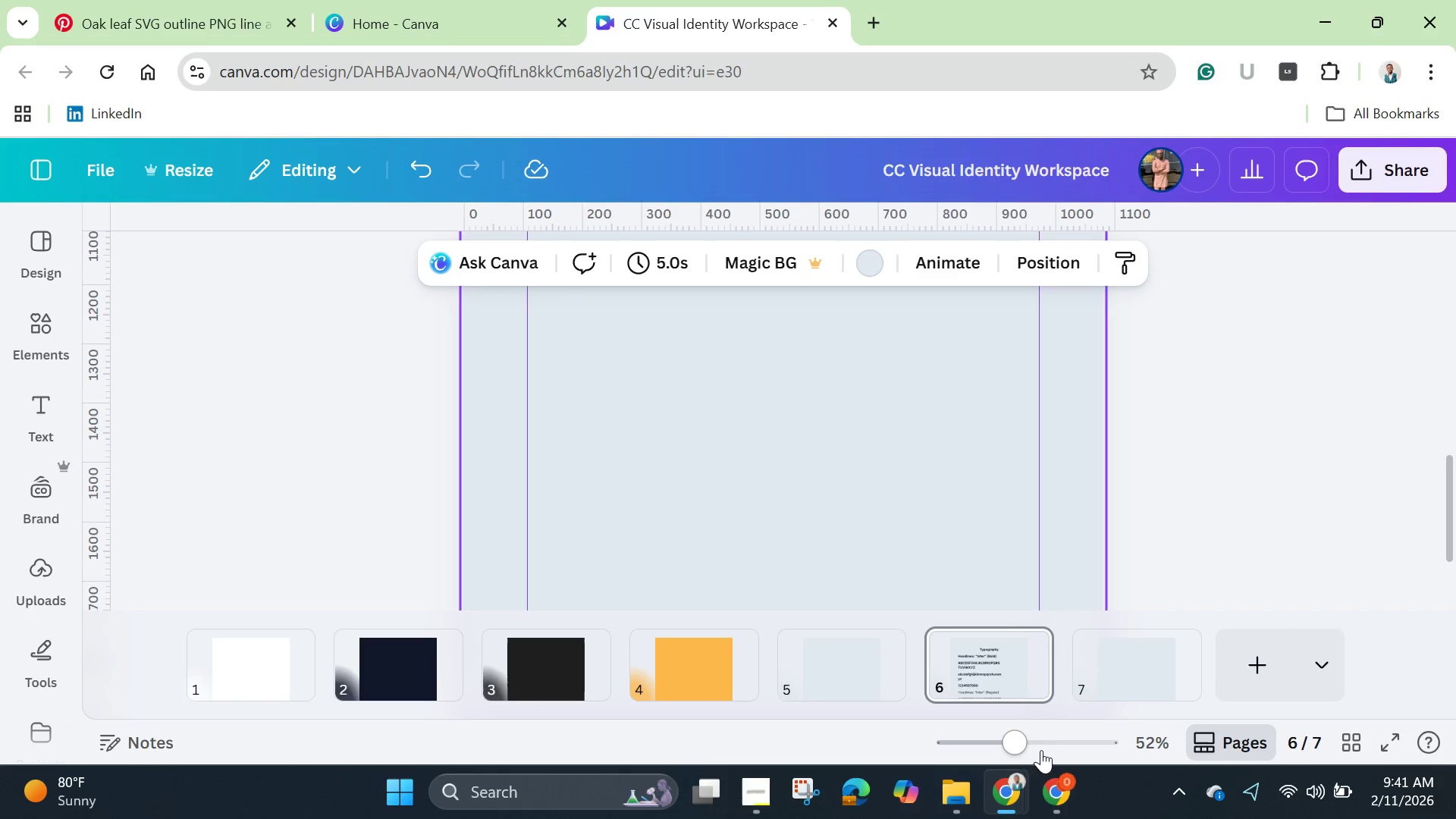 
left_click_drag(start_coordinate=[1018, 744], to_coordinate=[993, 739])
 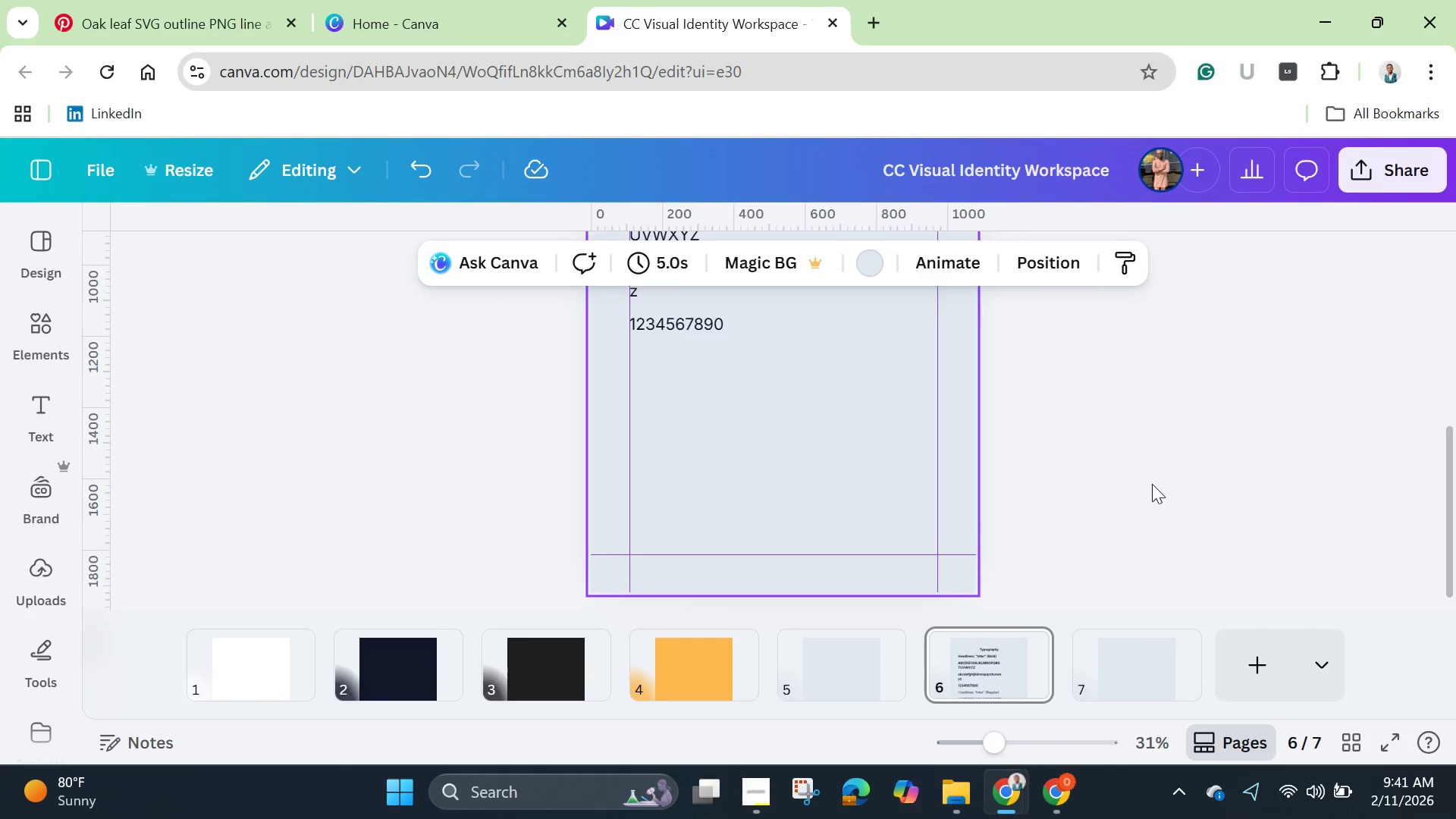 
left_click([1149, 484])
 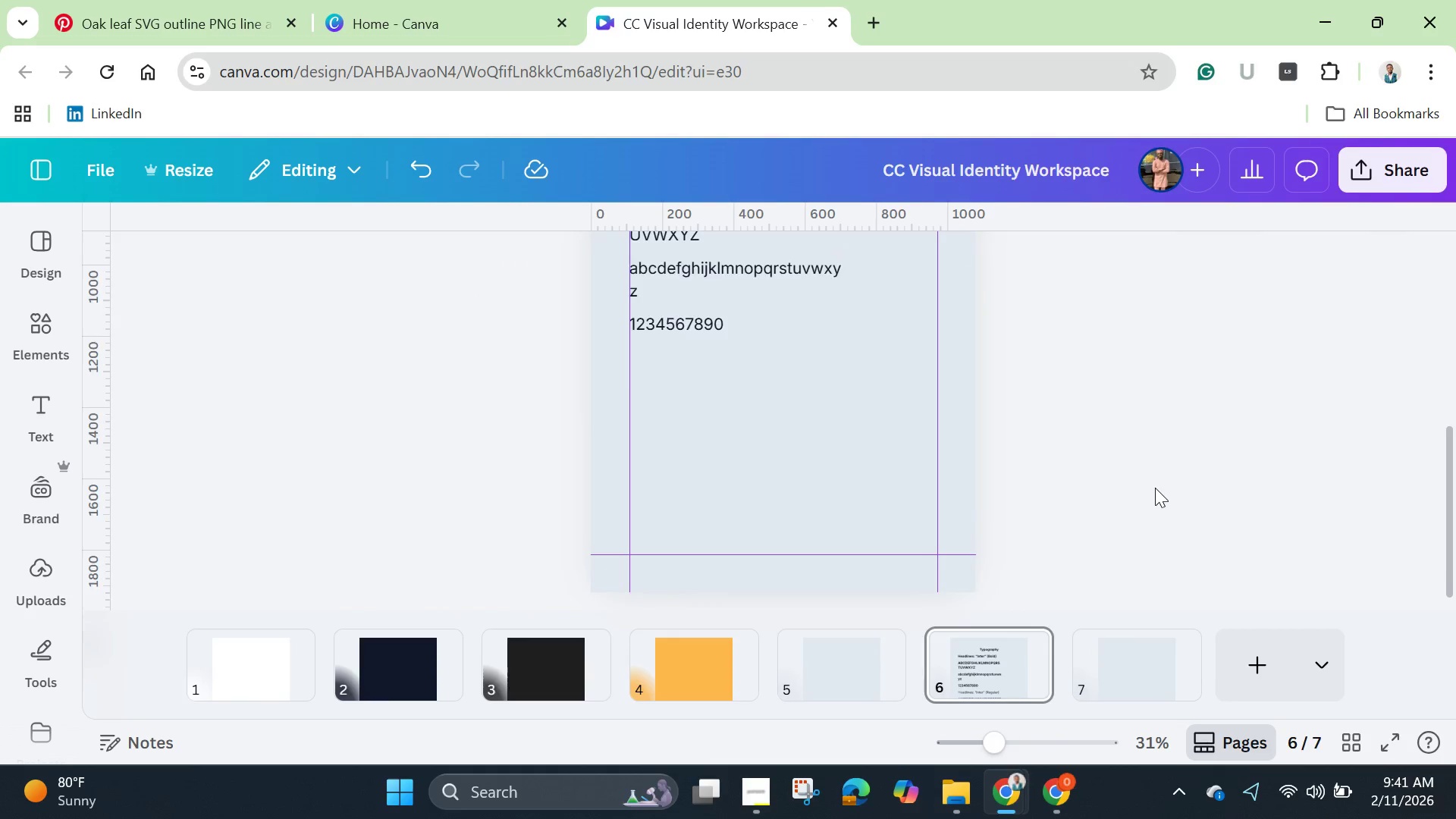 
scroll: coordinate [1162, 491], scroll_direction: up, amount: 4.0
 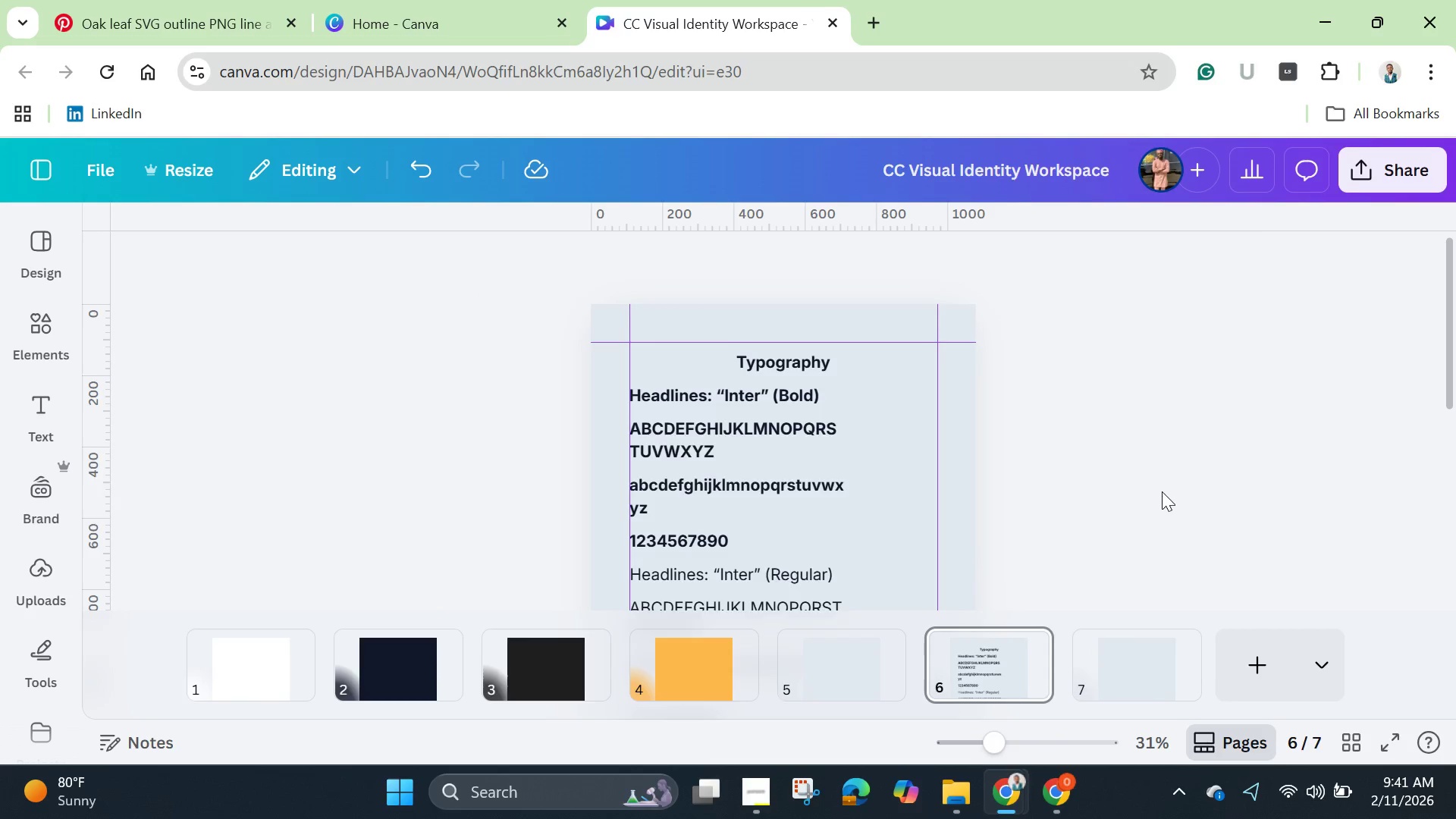 
scroll: coordinate [1162, 491], scroll_direction: down, amount: 1.0
 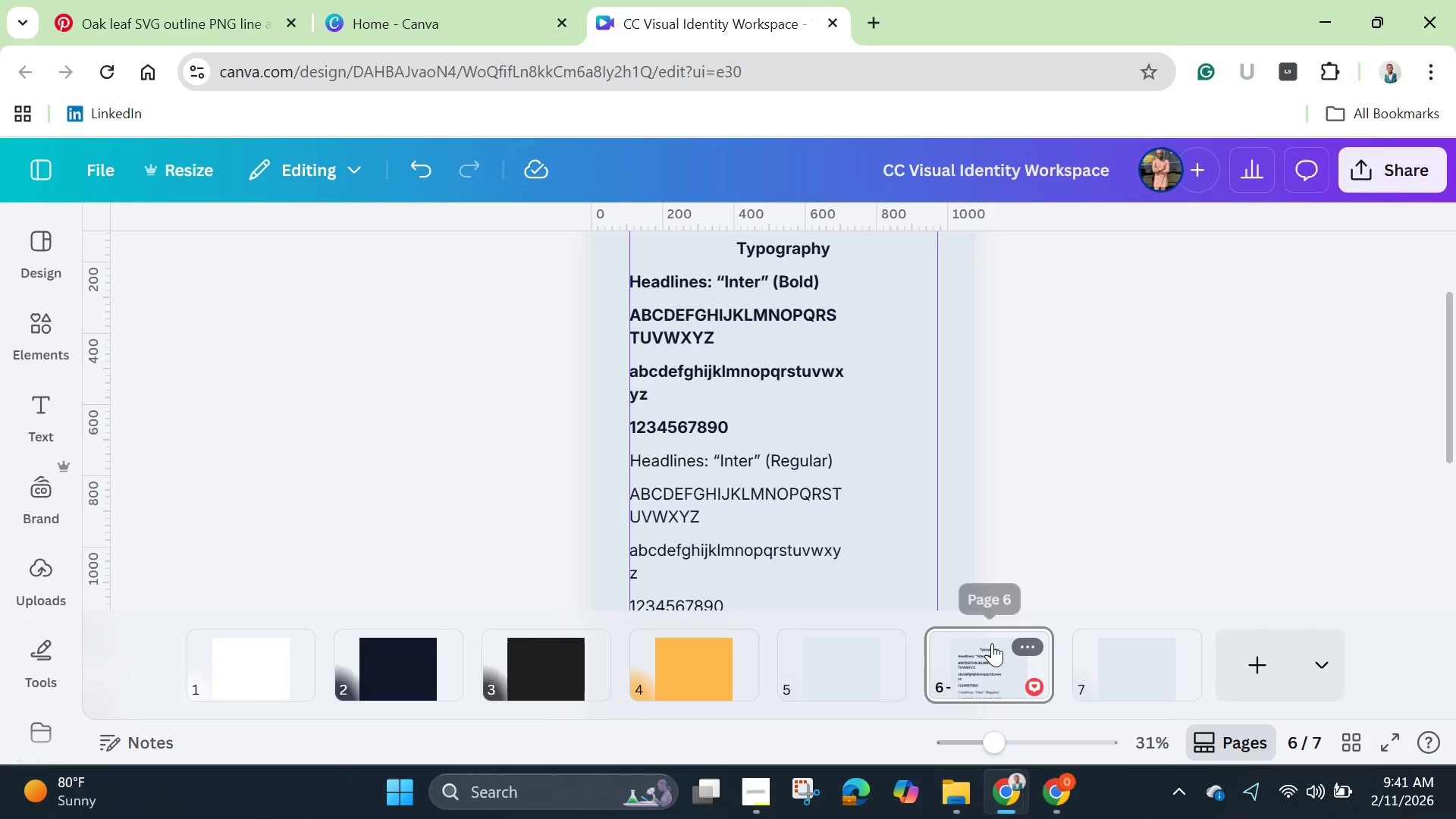 
right_click([983, 645])
 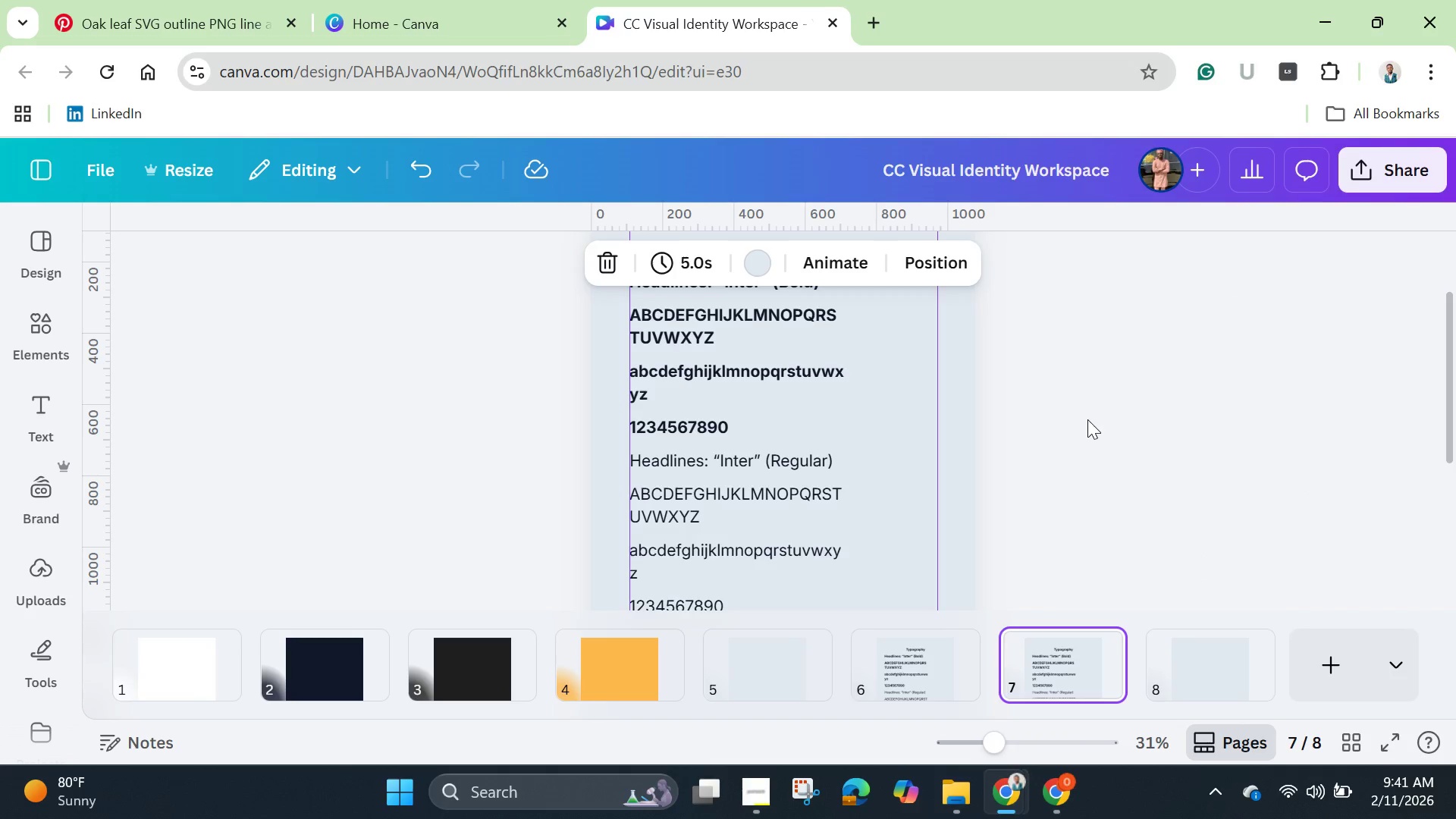 
scroll: coordinate [805, 396], scroll_direction: up, amount: 1.0
 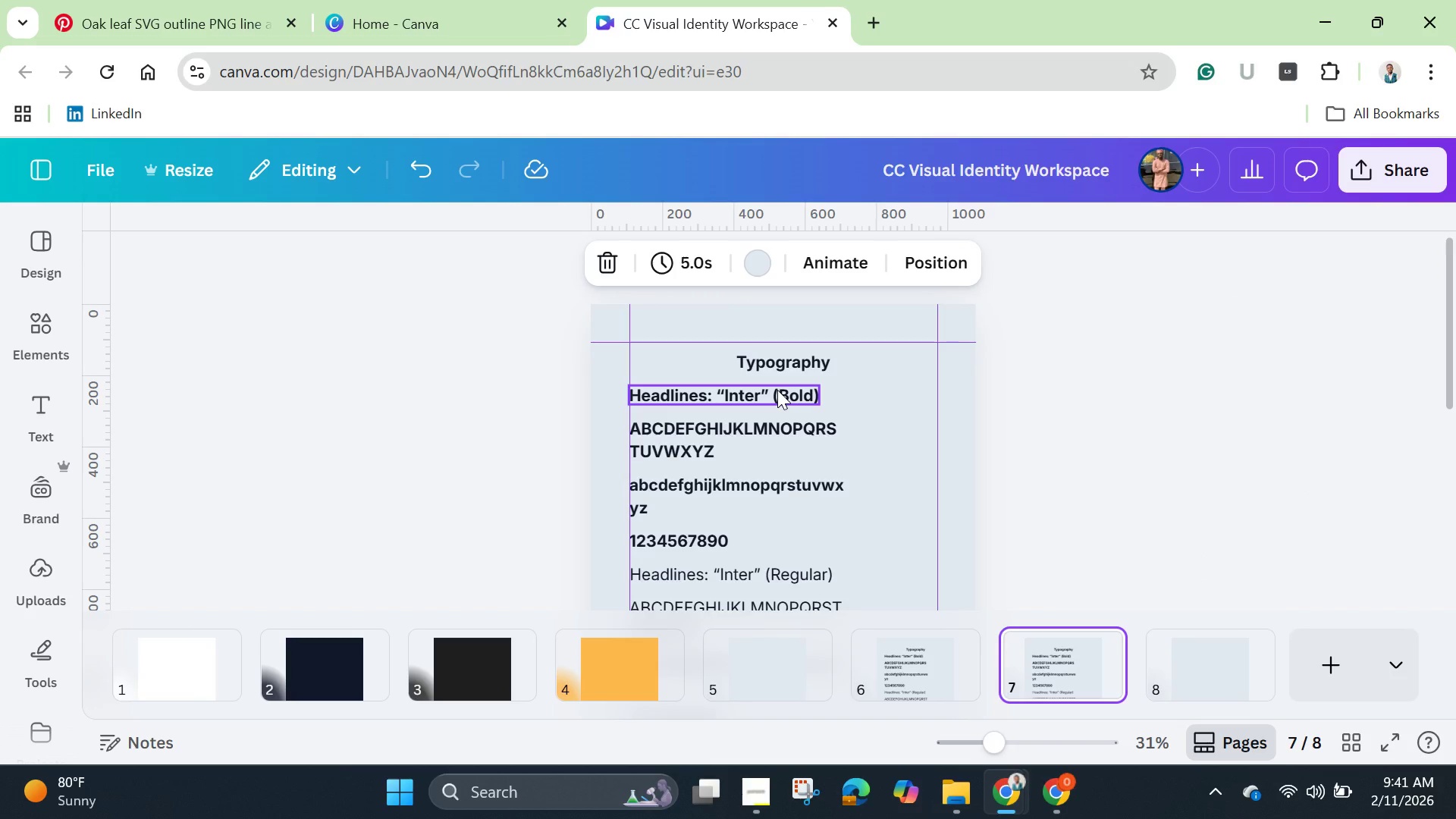 
wait(7.94)
 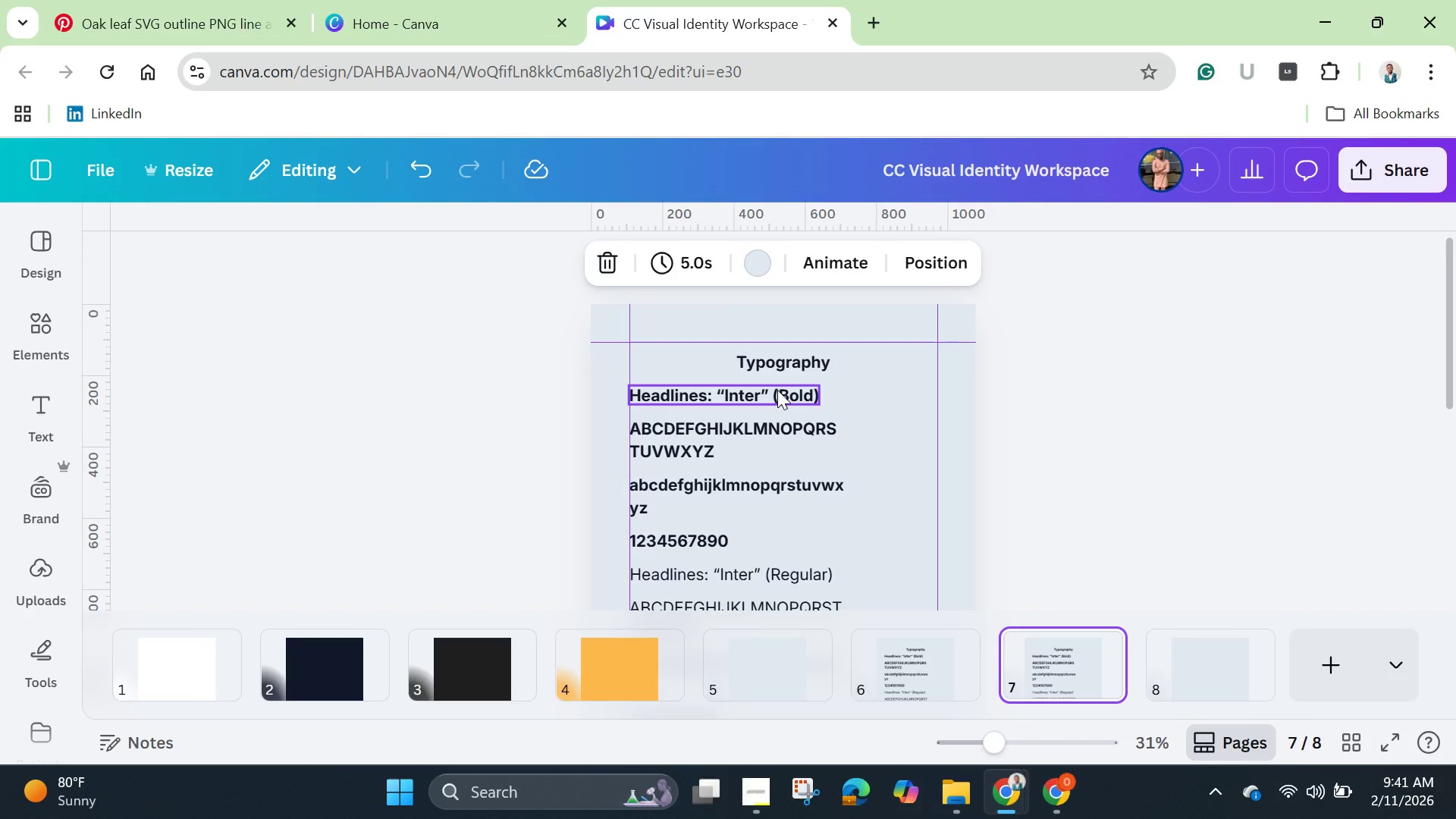 
left_click([711, 400])
 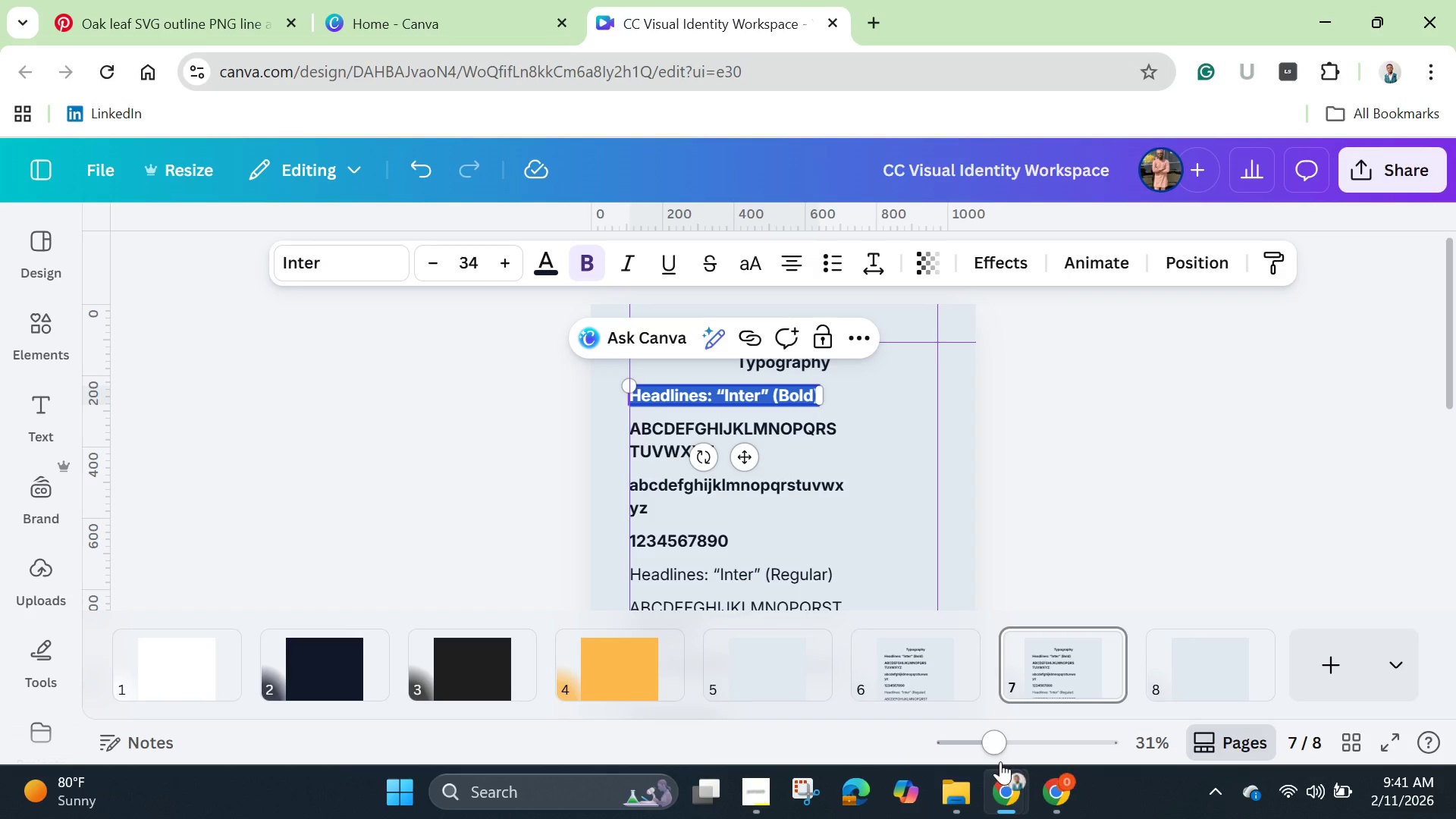 
left_click_drag(start_coordinate=[995, 742], to_coordinate=[1022, 750])
 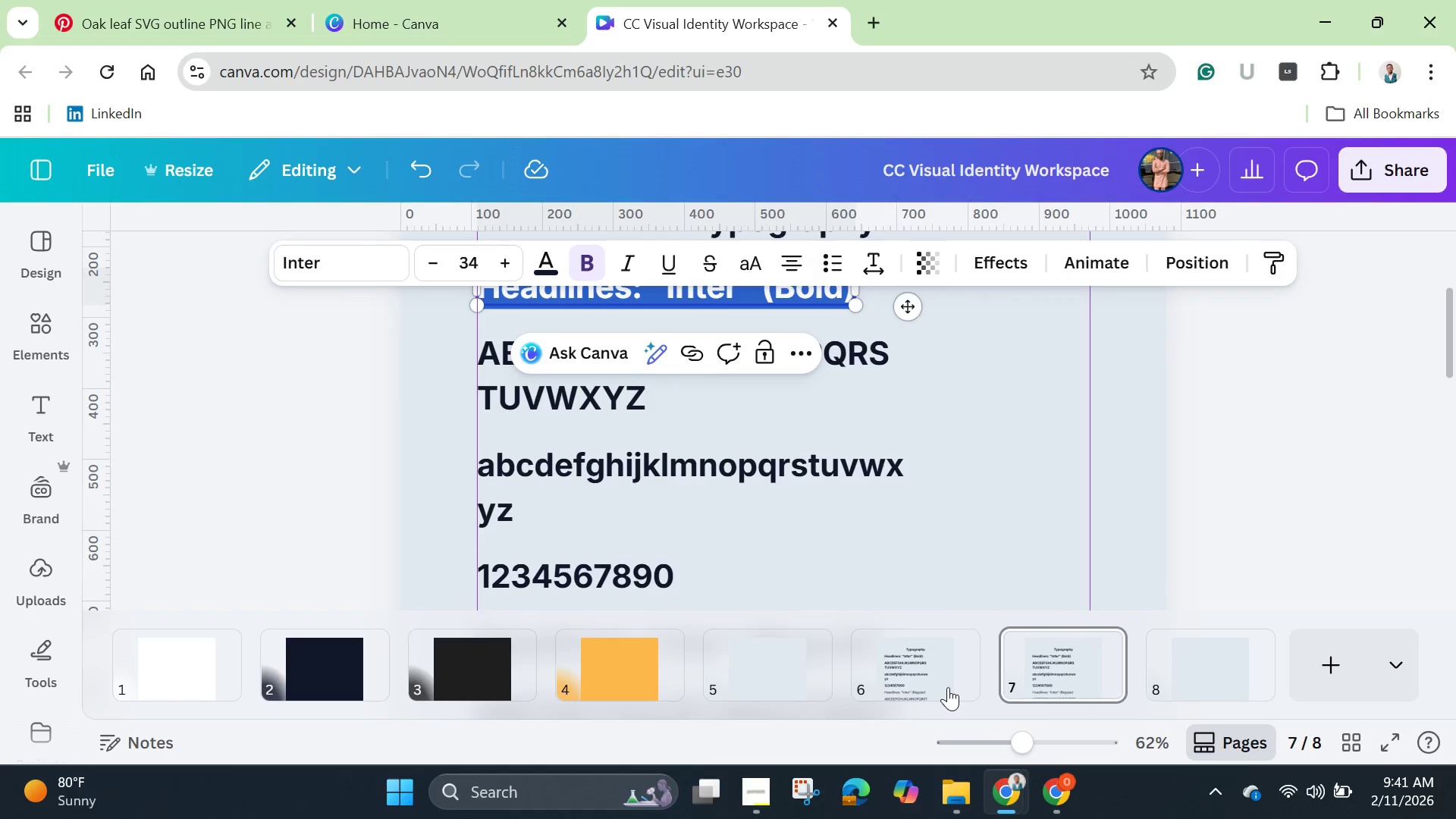 
scroll: coordinate [847, 590], scroll_direction: up, amount: 4.0
 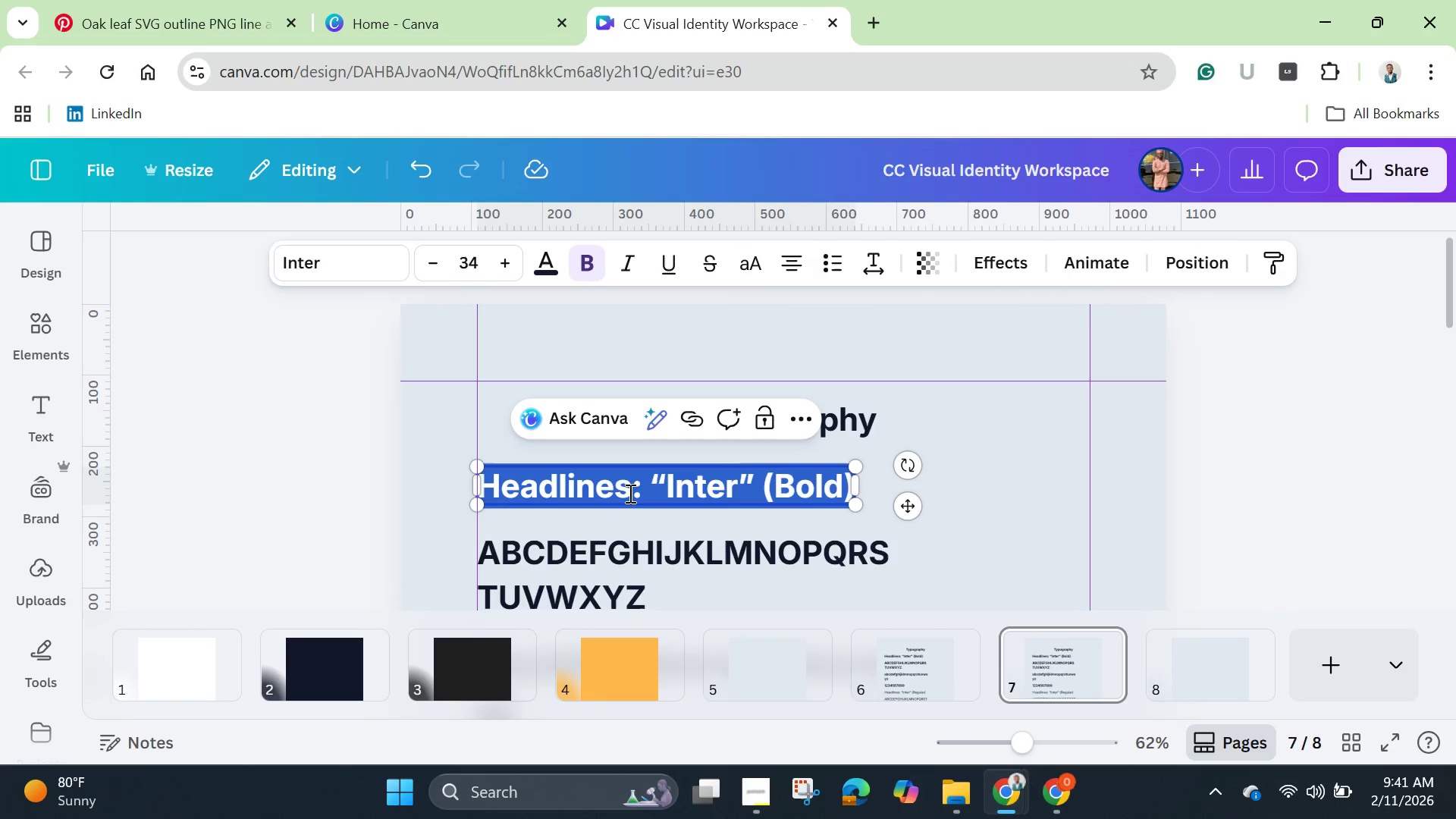 
left_click([635, 494])
 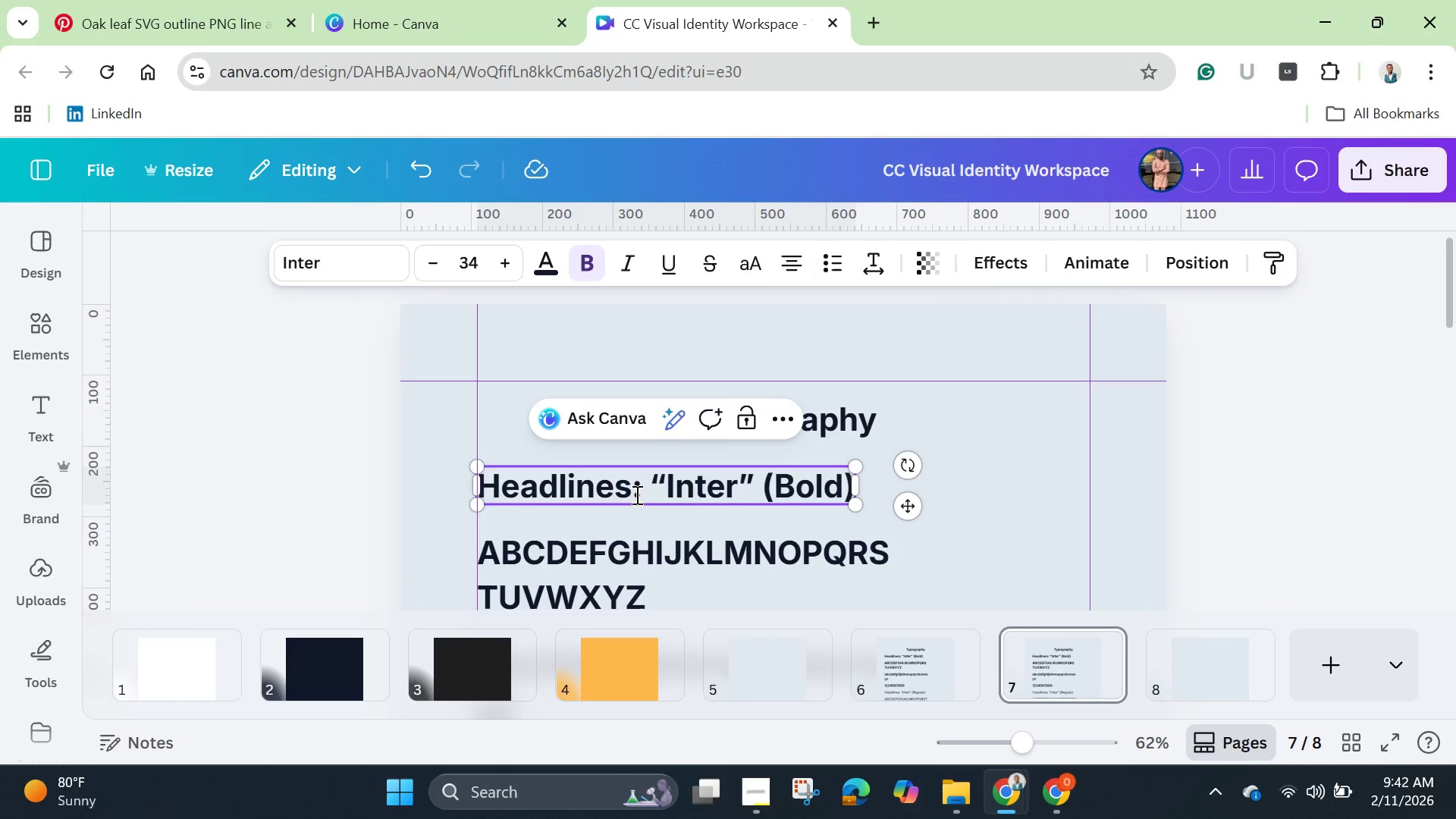 
key(Backspace)
key(Backspace)
key(Backspace)
key(Backspace)
key(Backspace)
key(Backspace)
key(Backspace)
key(Backspace)
key(Backspace)
type(Body)
 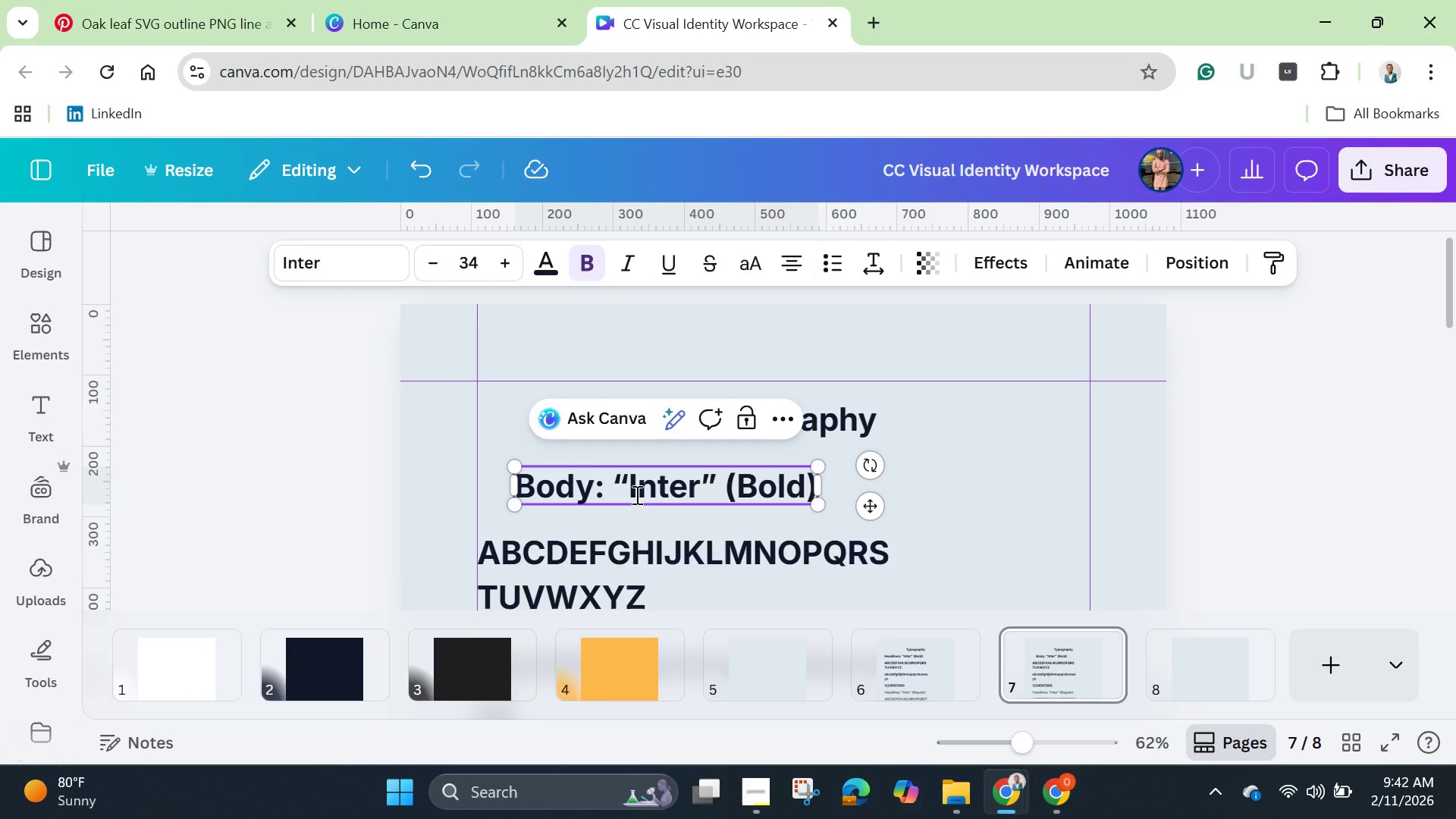 
wait(7.38)
 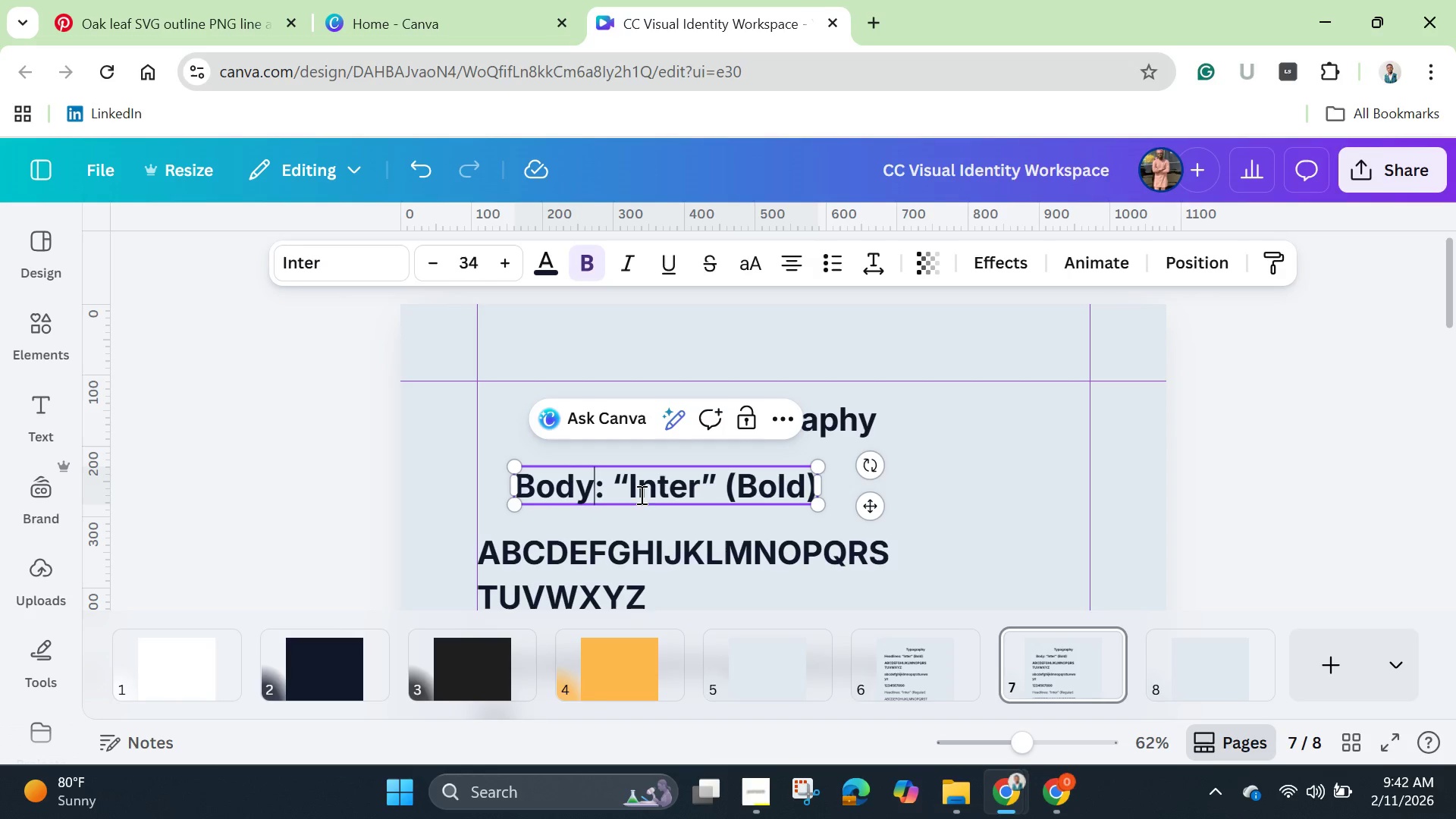 
left_click([695, 492])
 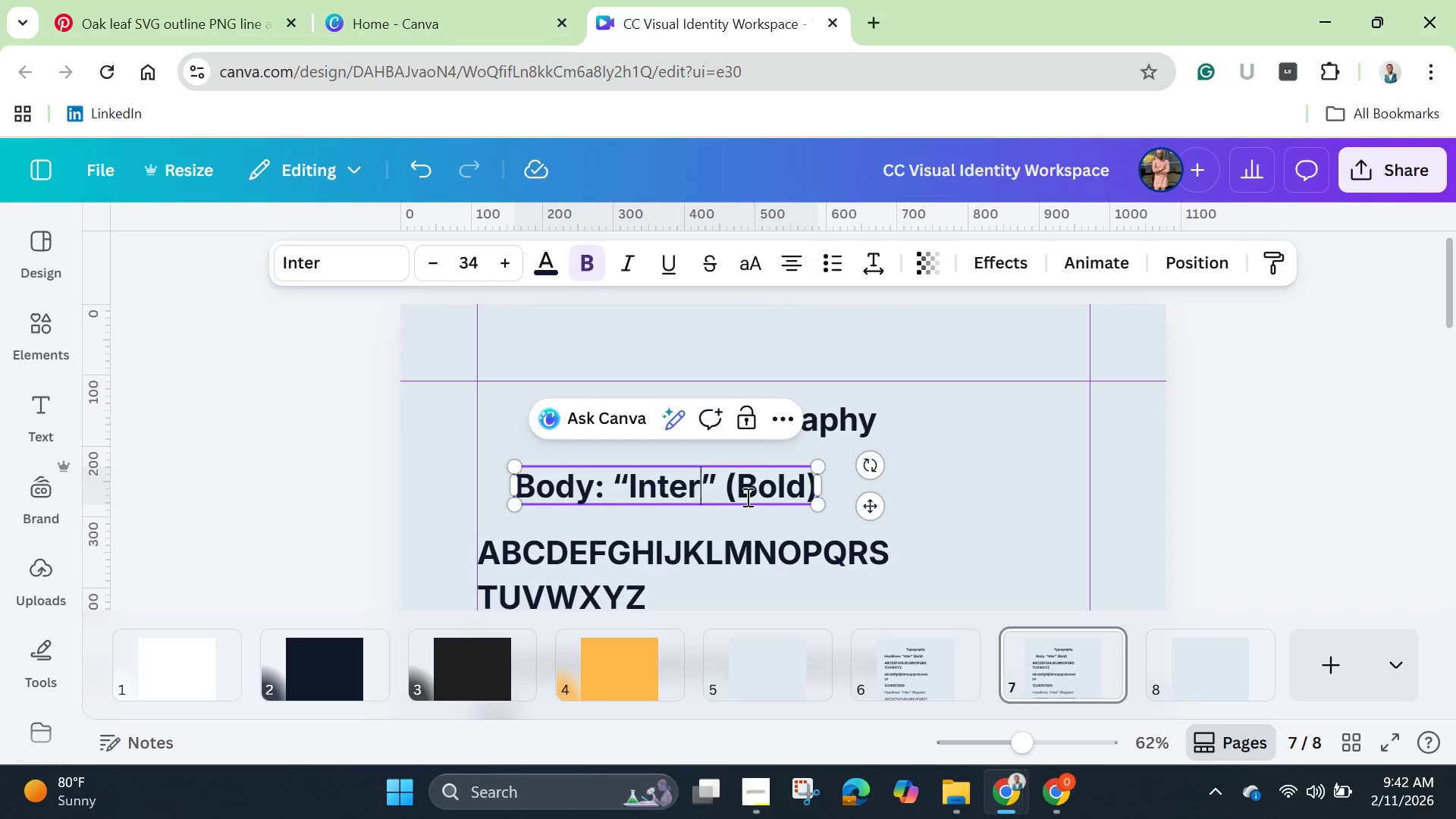 
key(Backspace)
 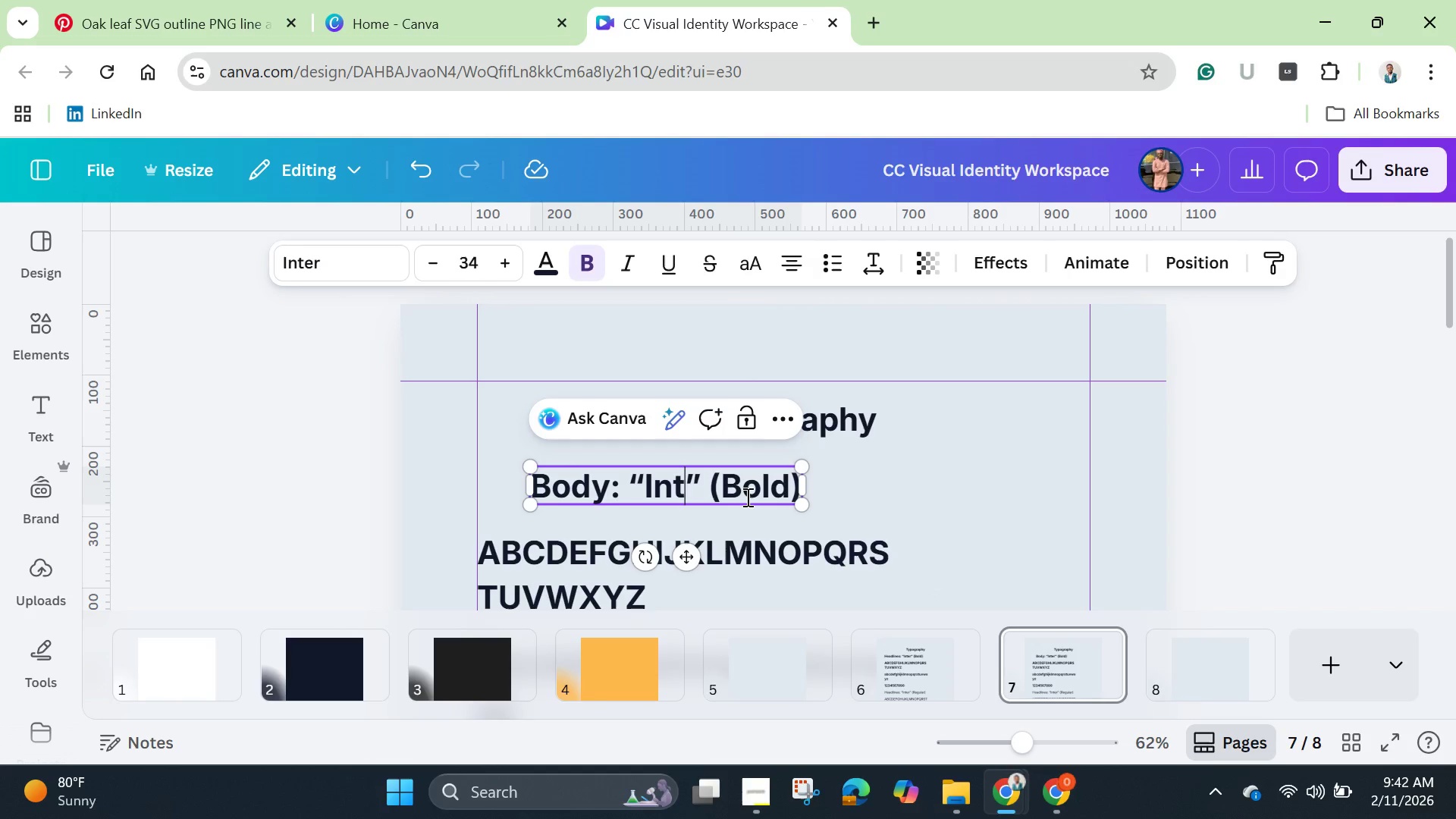 
key(Backspace)
 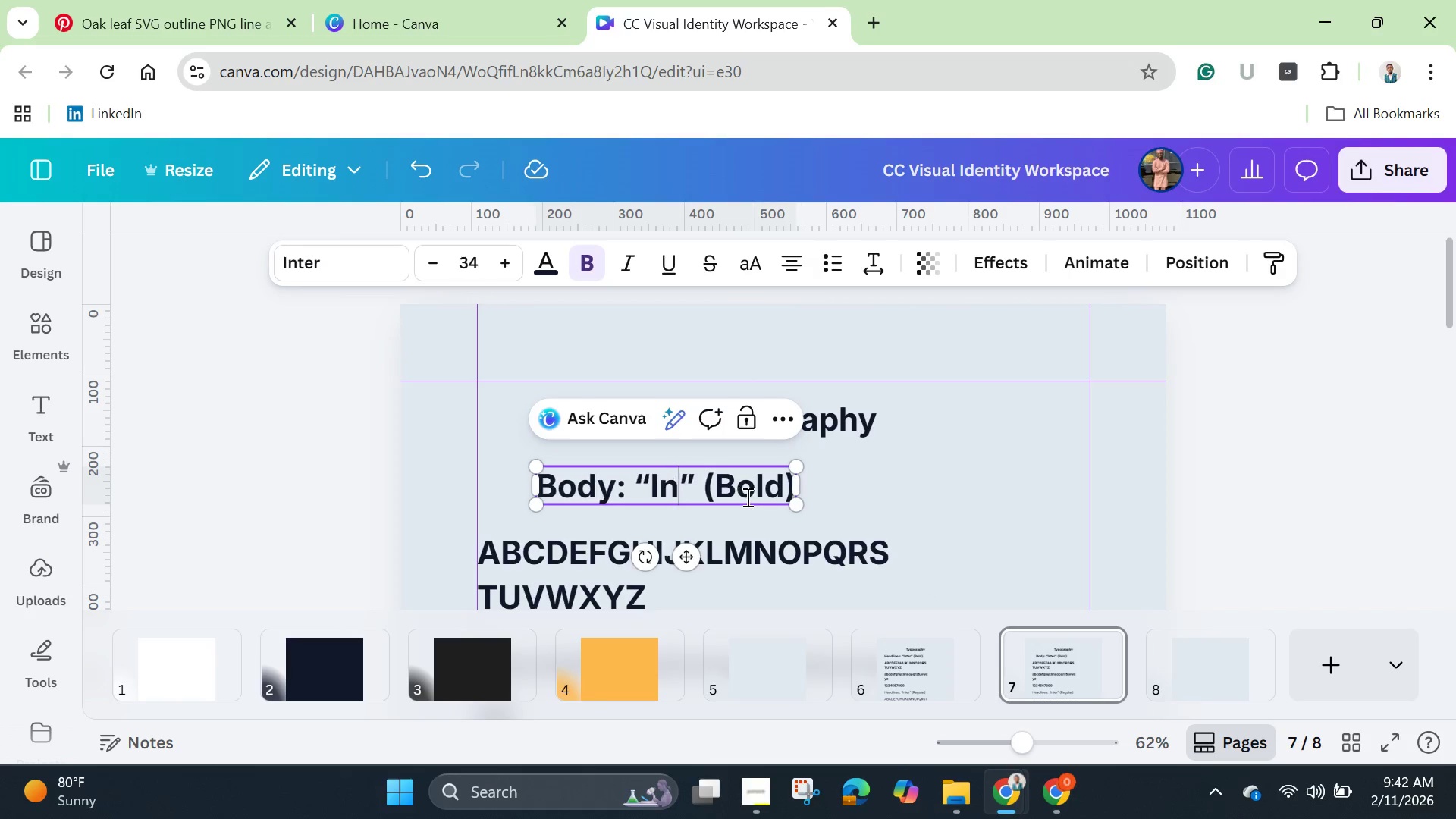 
key(Backspace)
 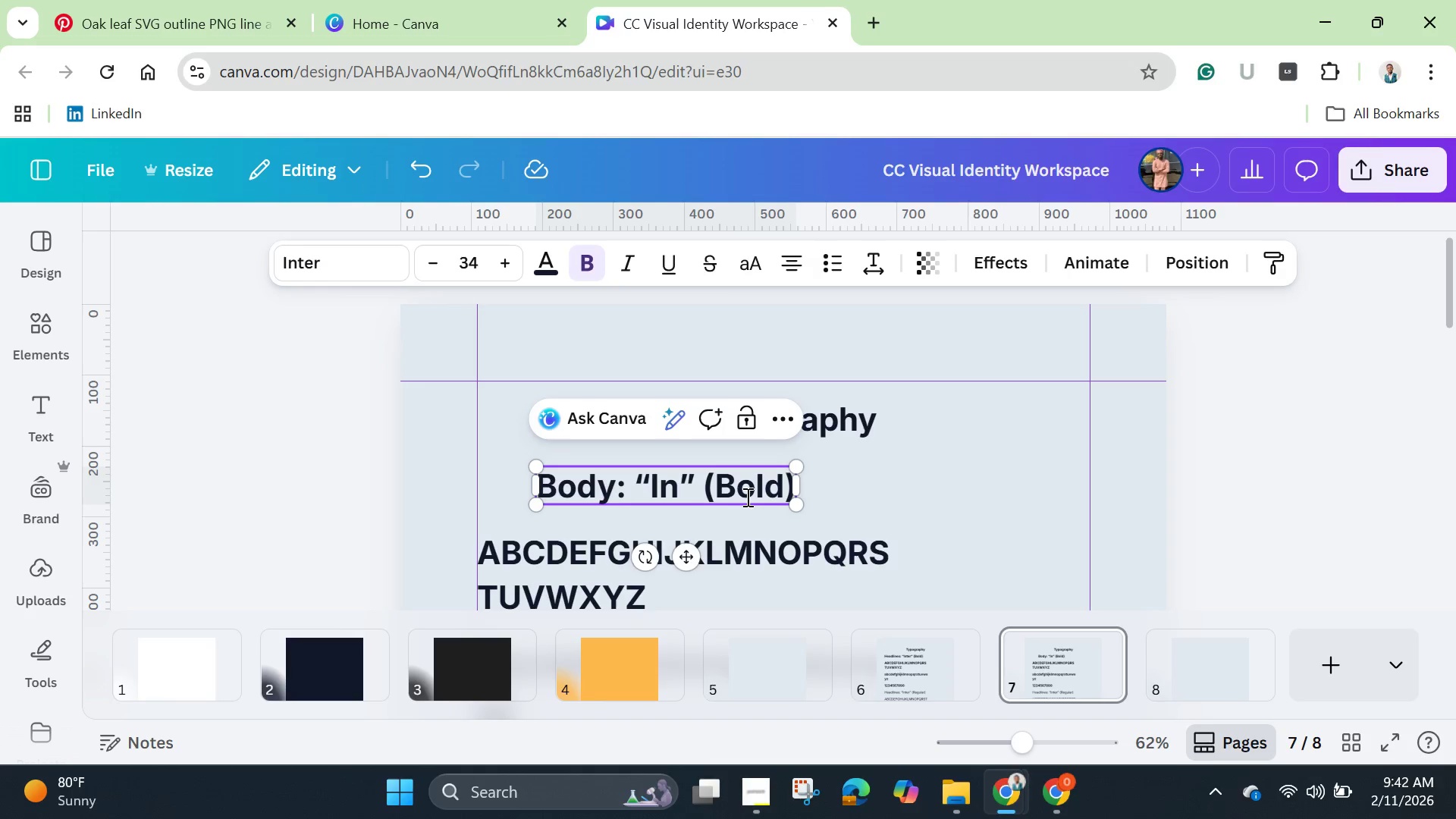 
key(Backspace)
 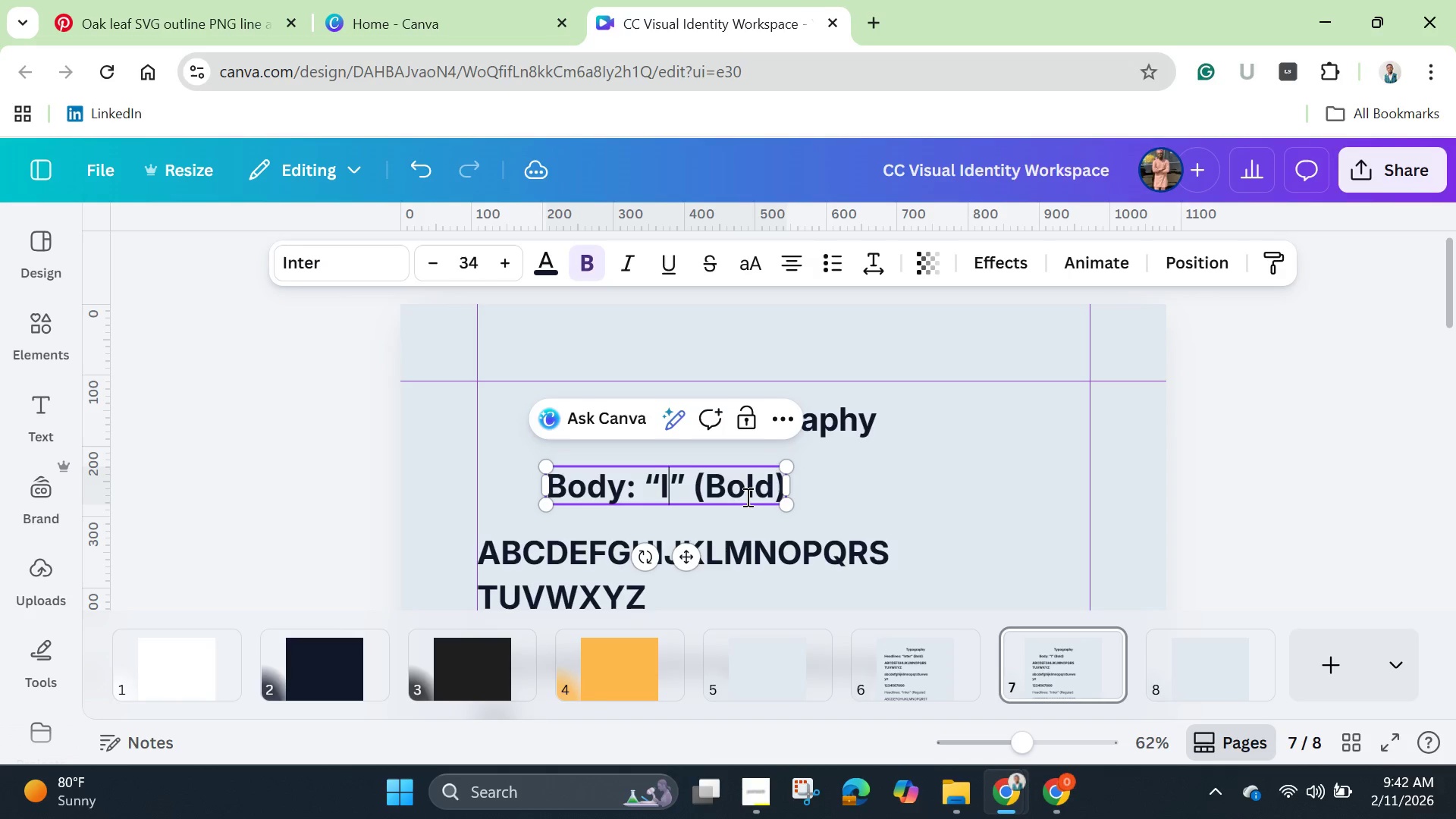 
key(Backspace)
 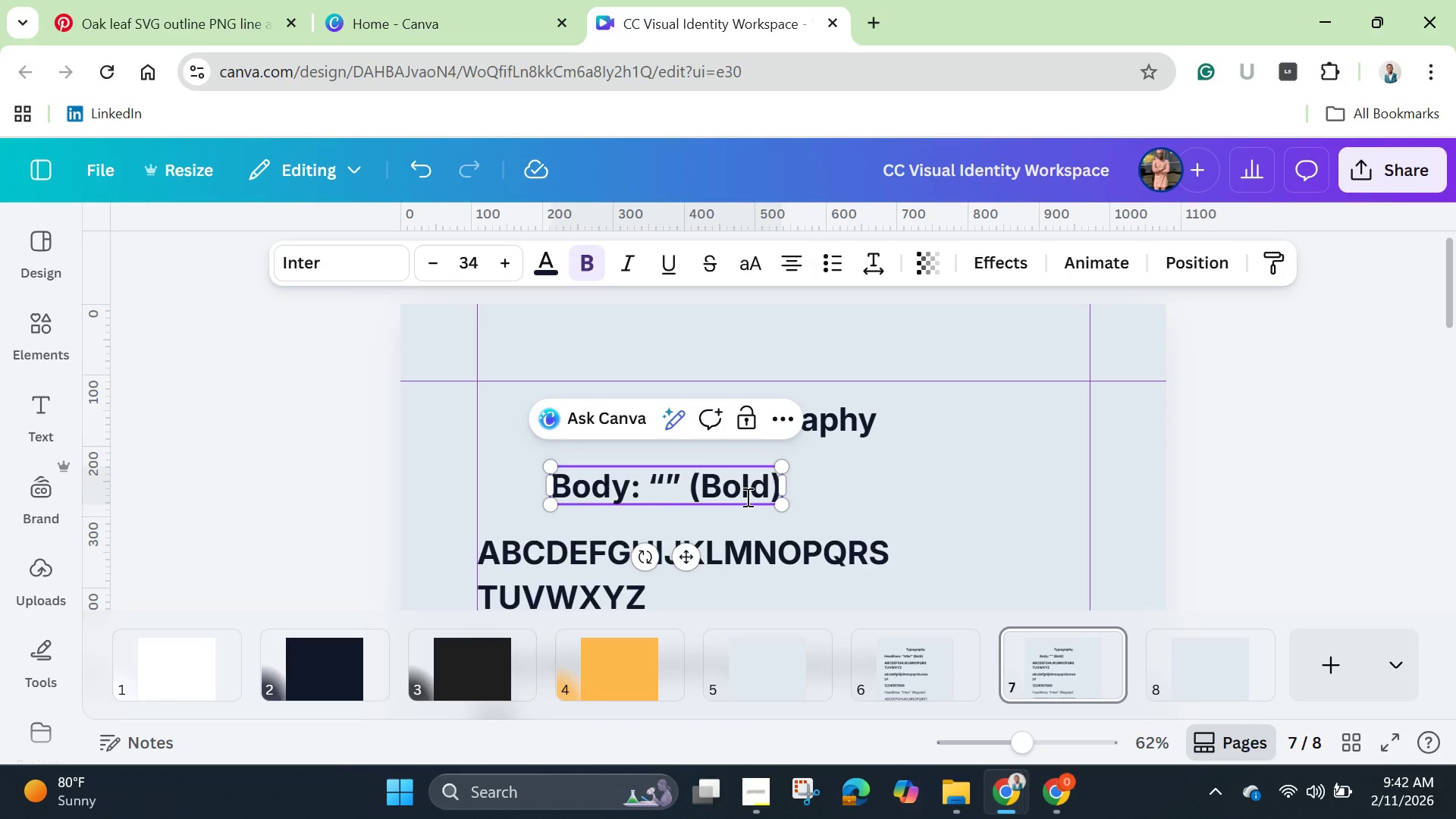 
type(Lato)
 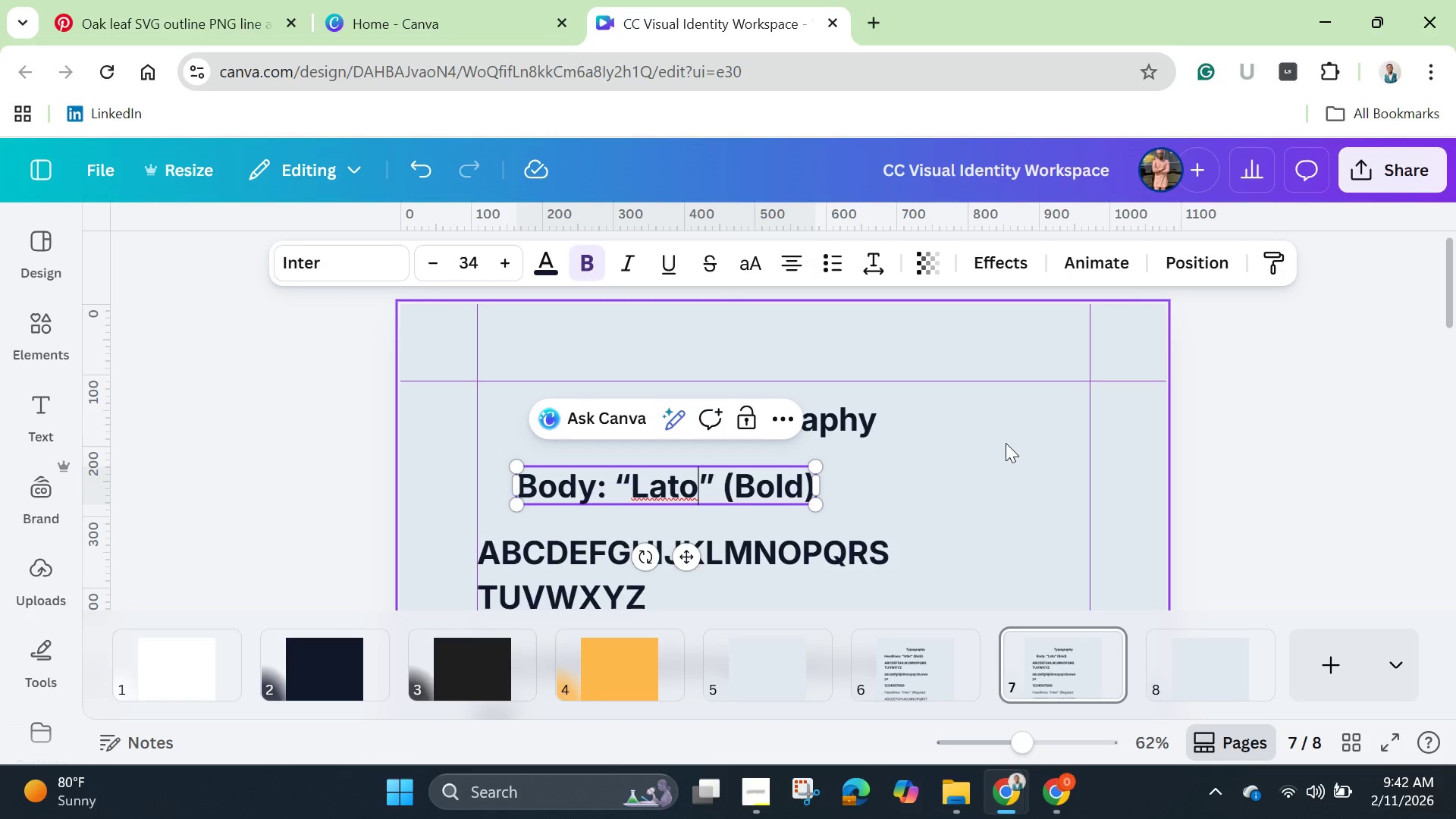 
left_click([1010, 446])
 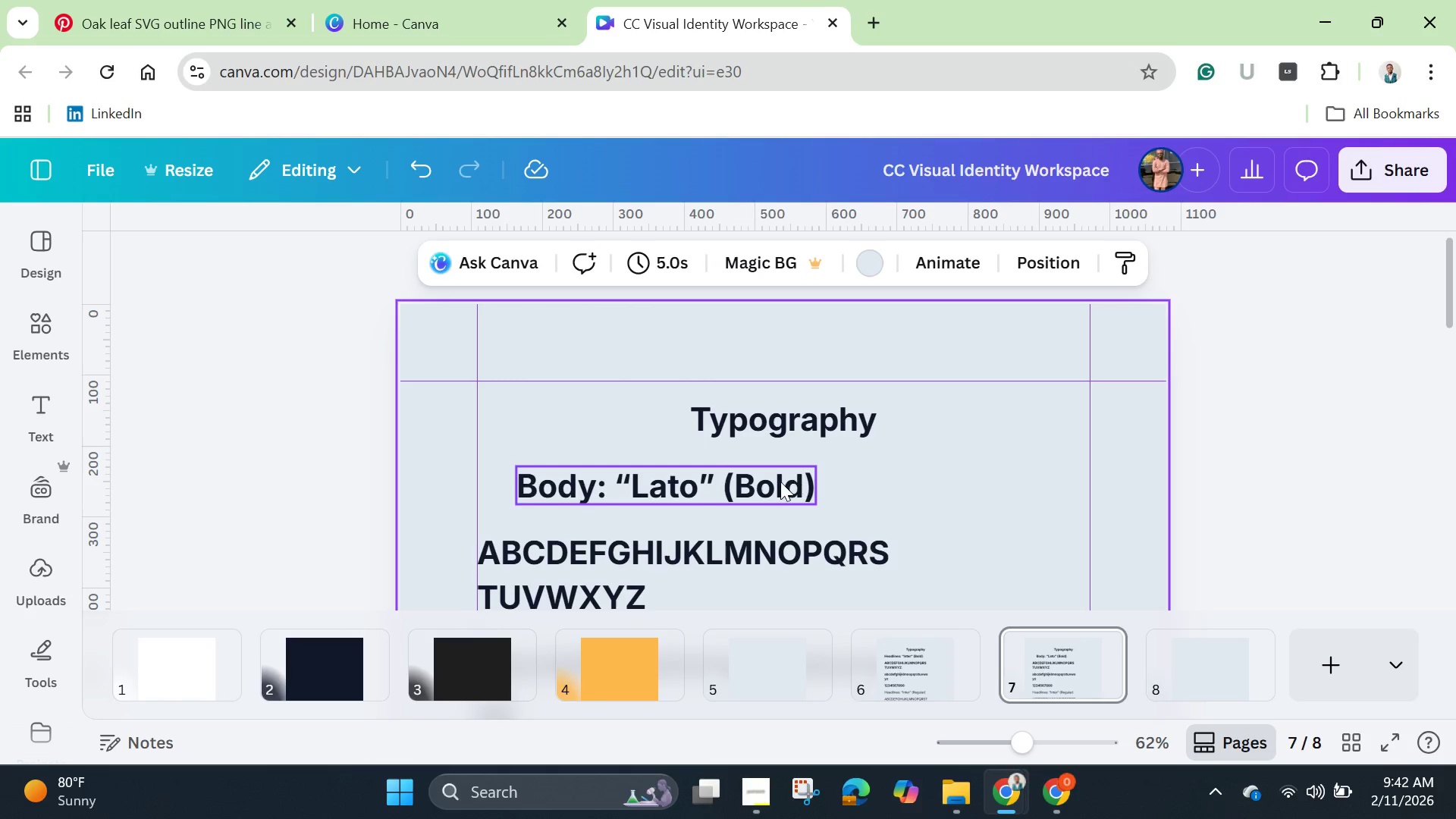 
left_click([780, 482])
 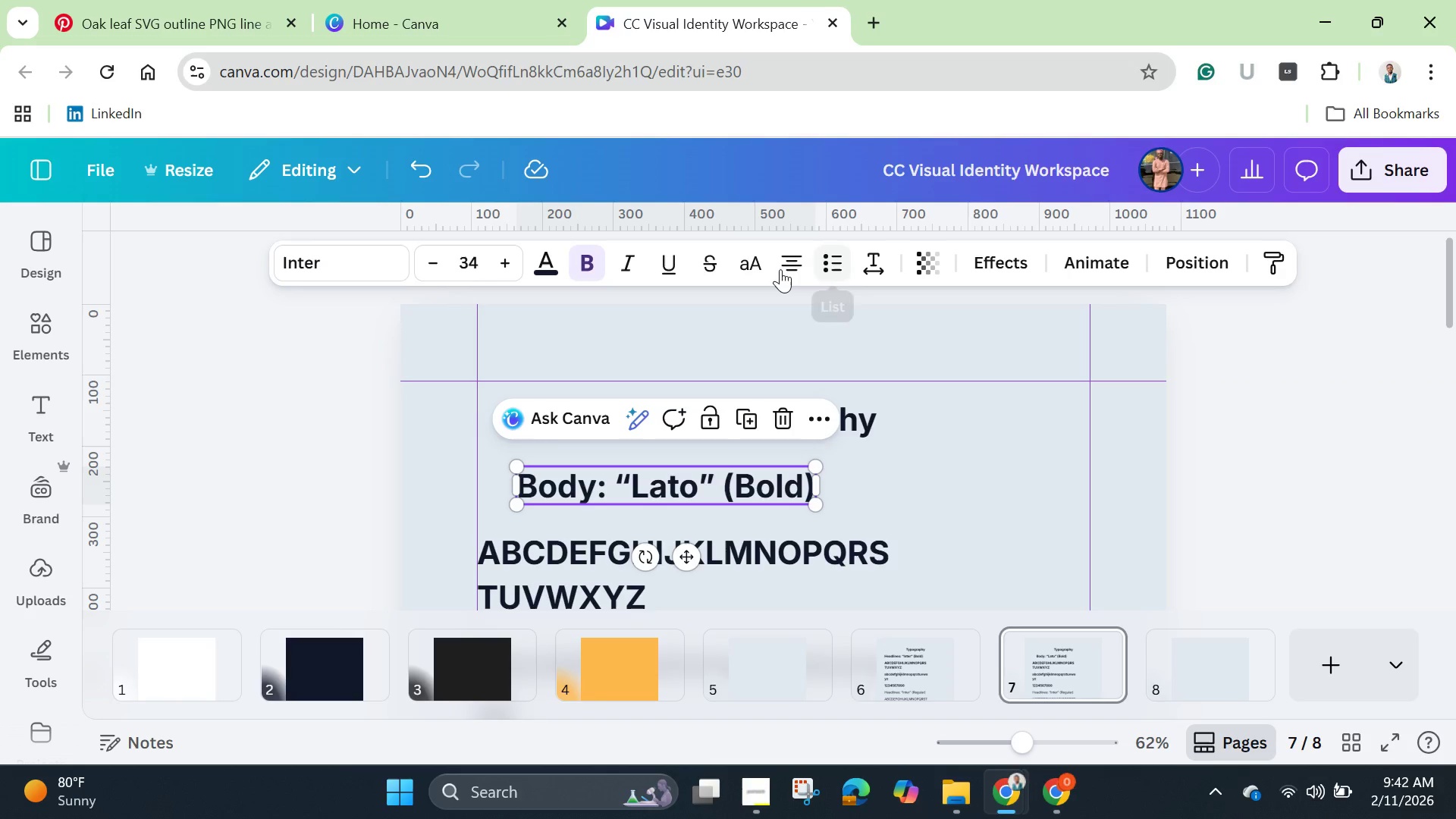 
left_click([780, 269])
 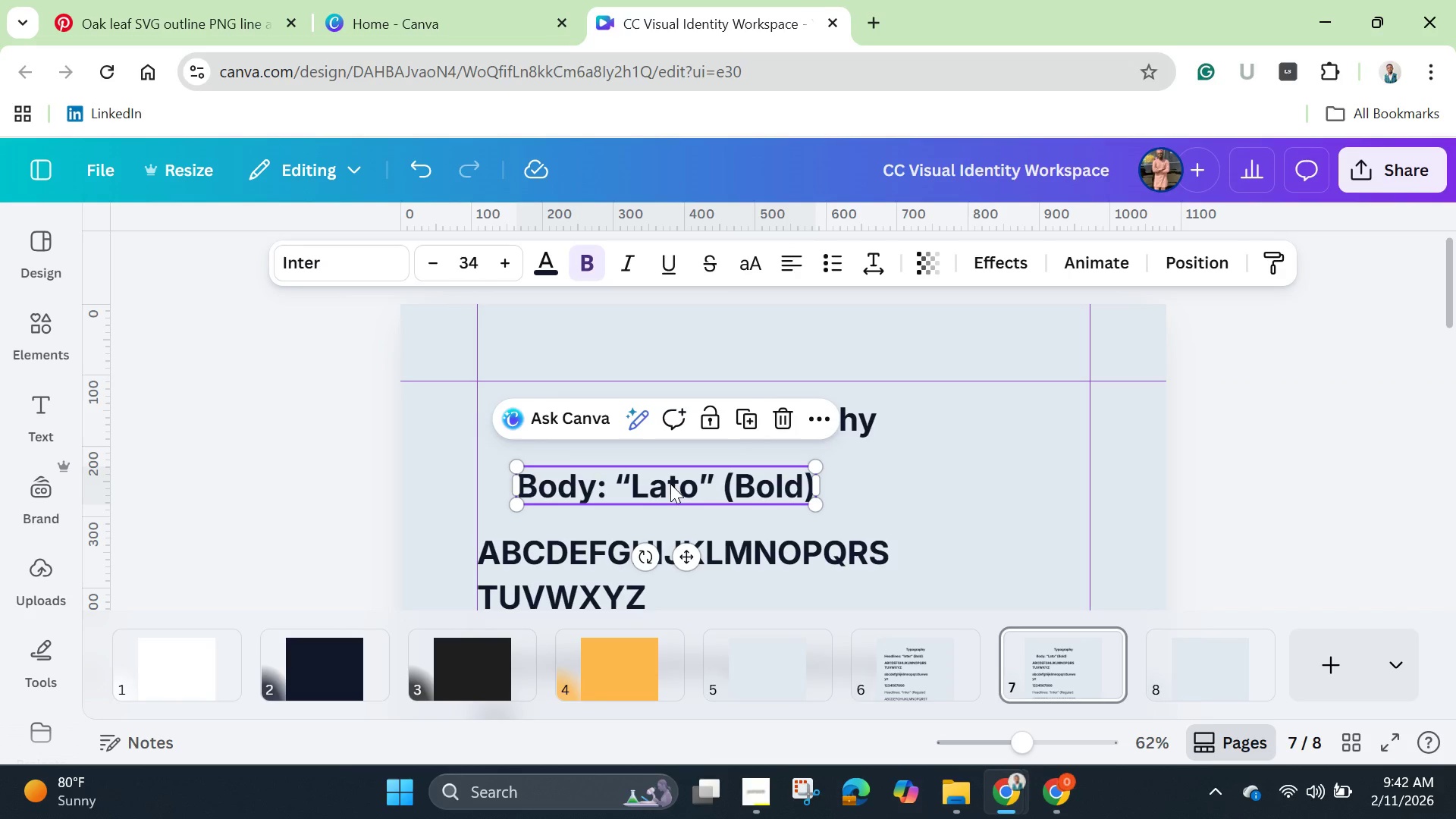 
left_click_drag(start_coordinate=[669, 484], to_coordinate=[632, 486])
 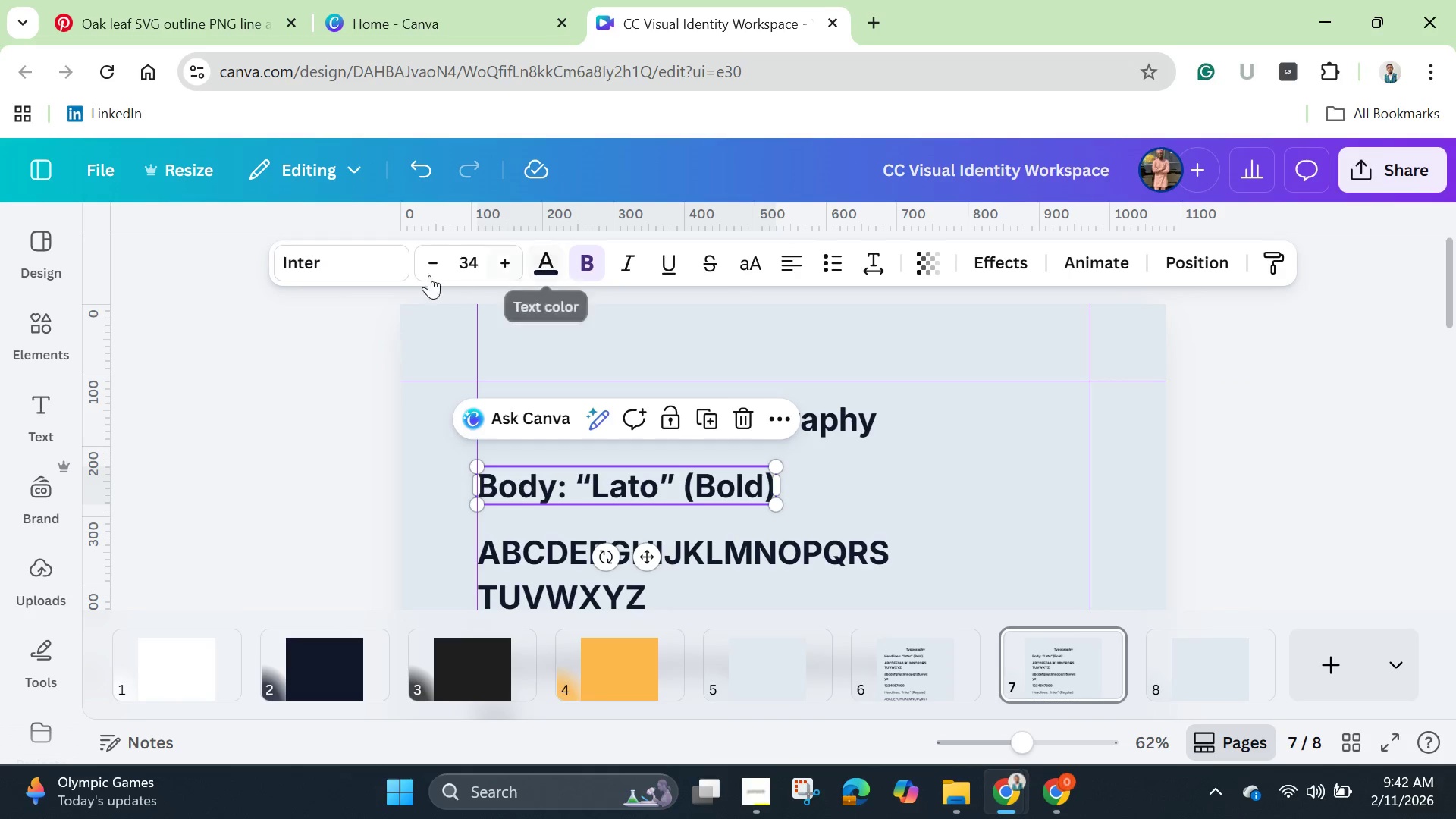 
left_click([359, 283])
 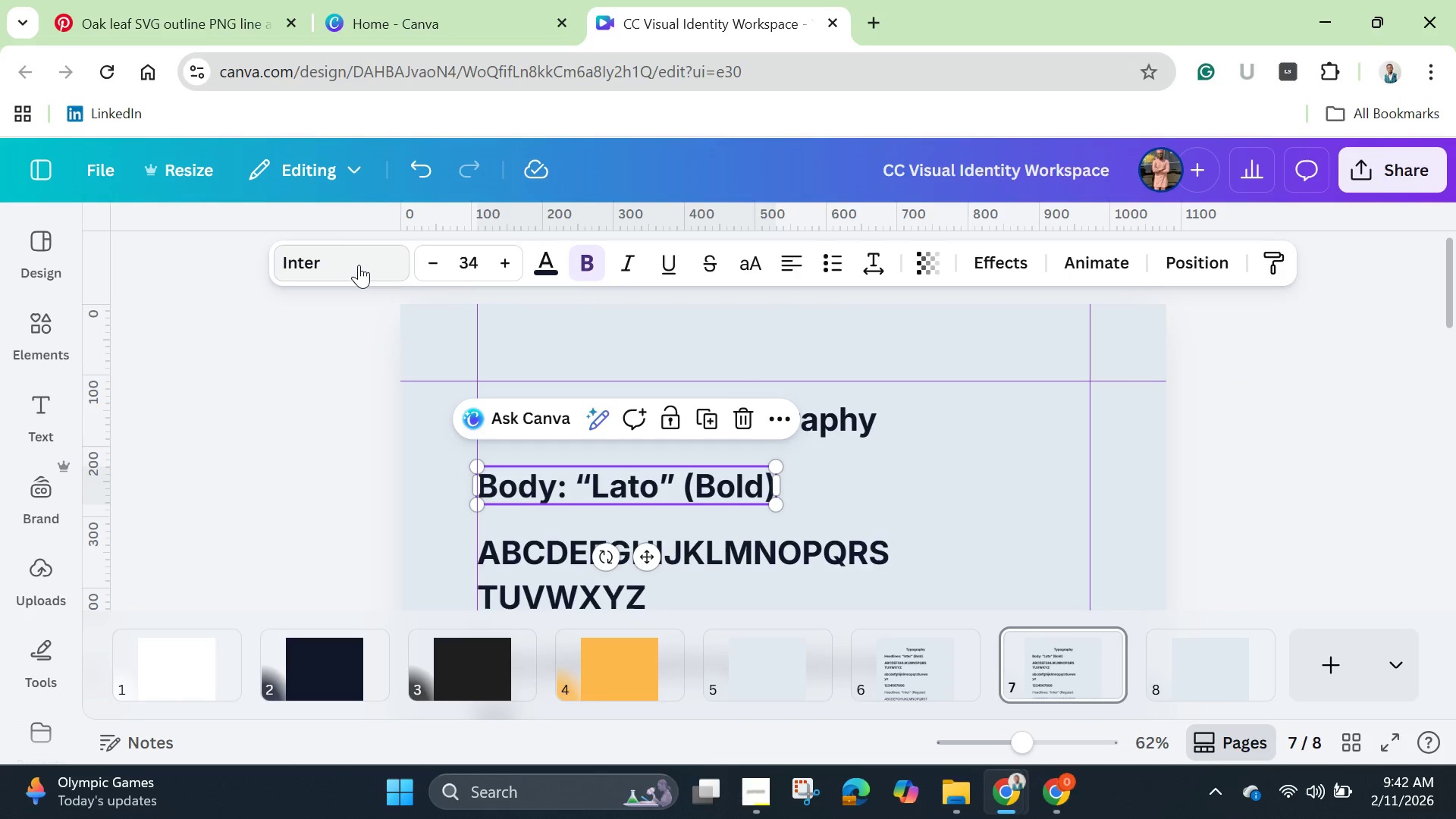 
left_click([359, 265])
 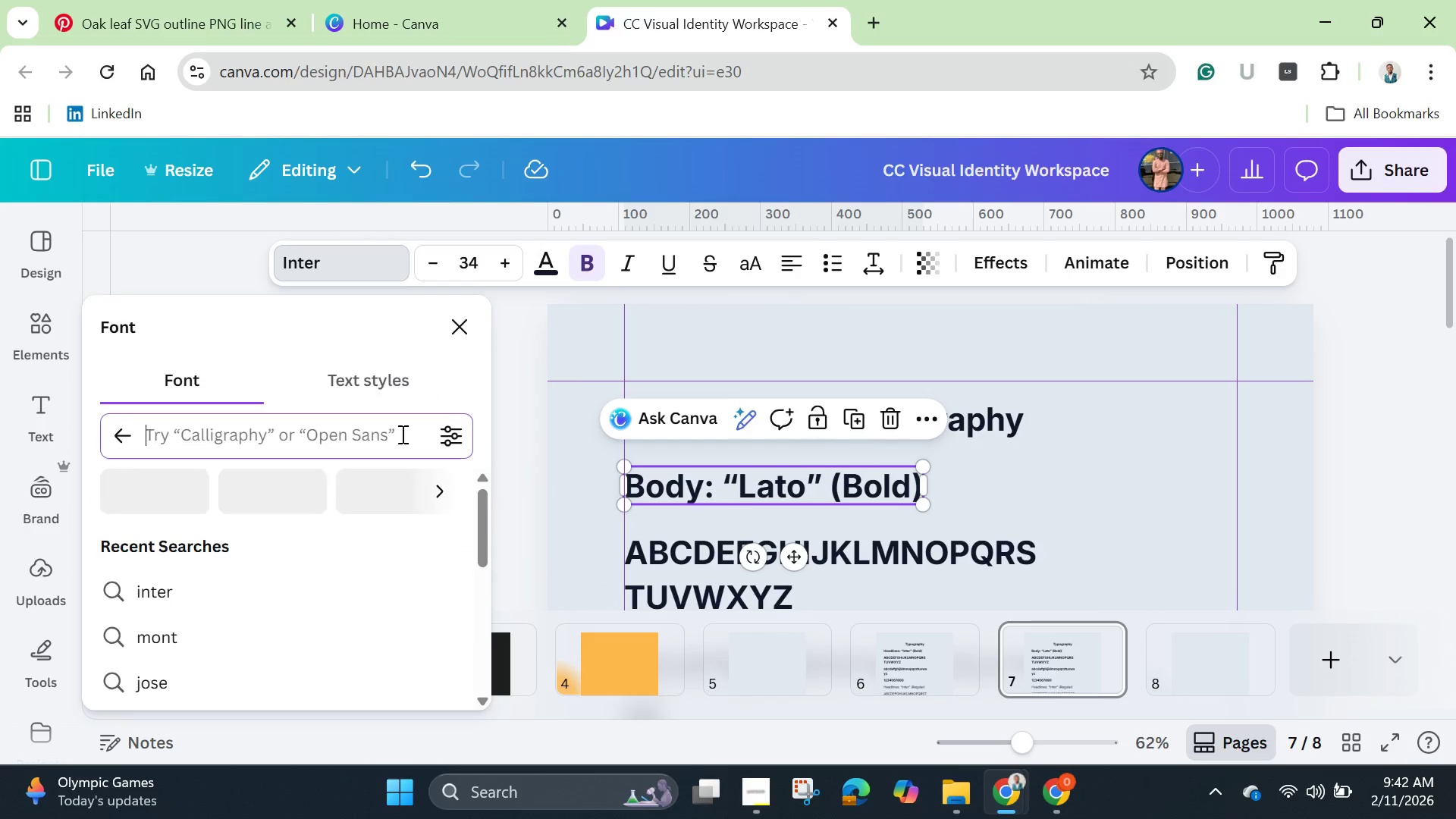 
left_click([318, 442])
 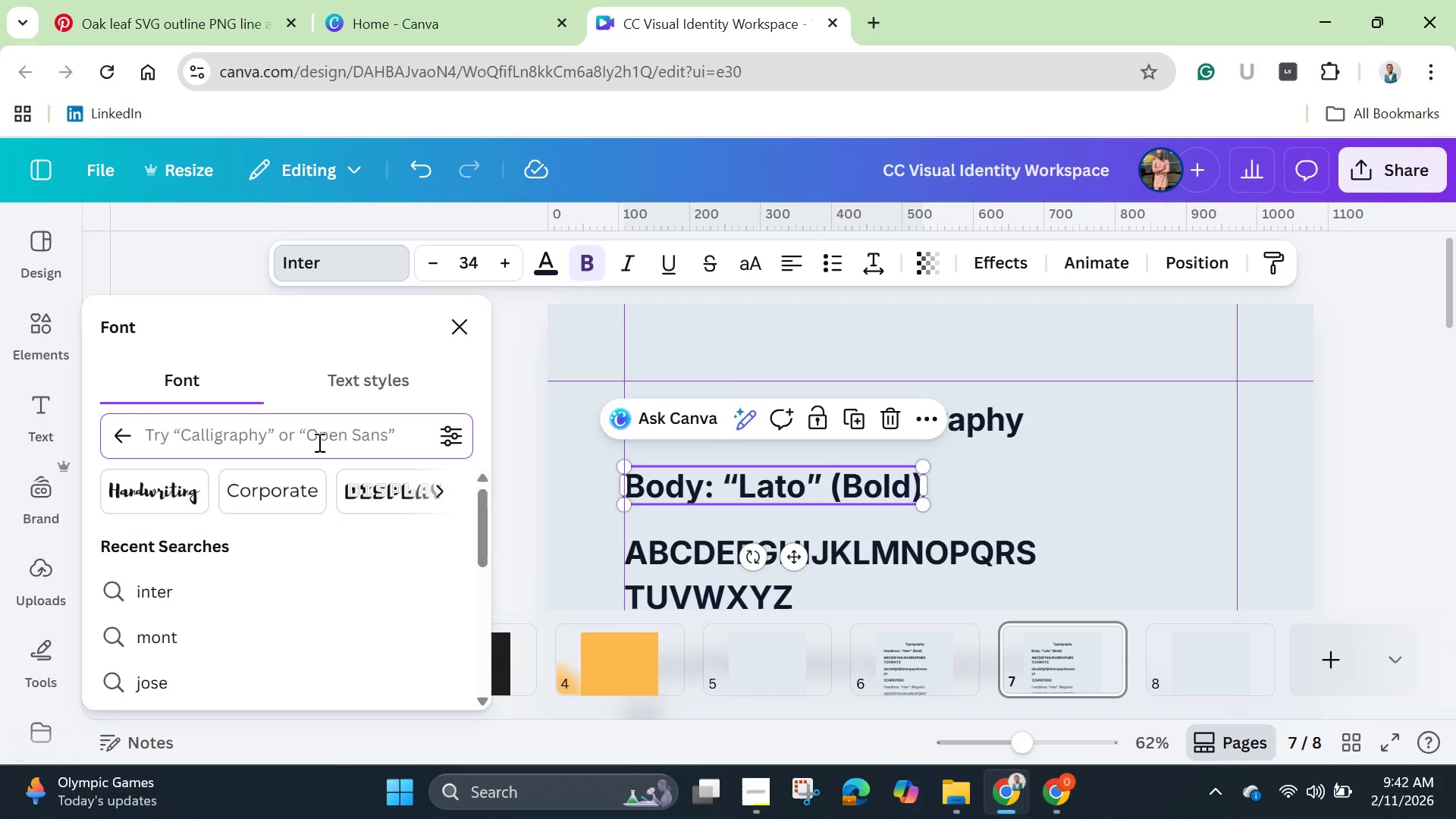 
type(lato)
 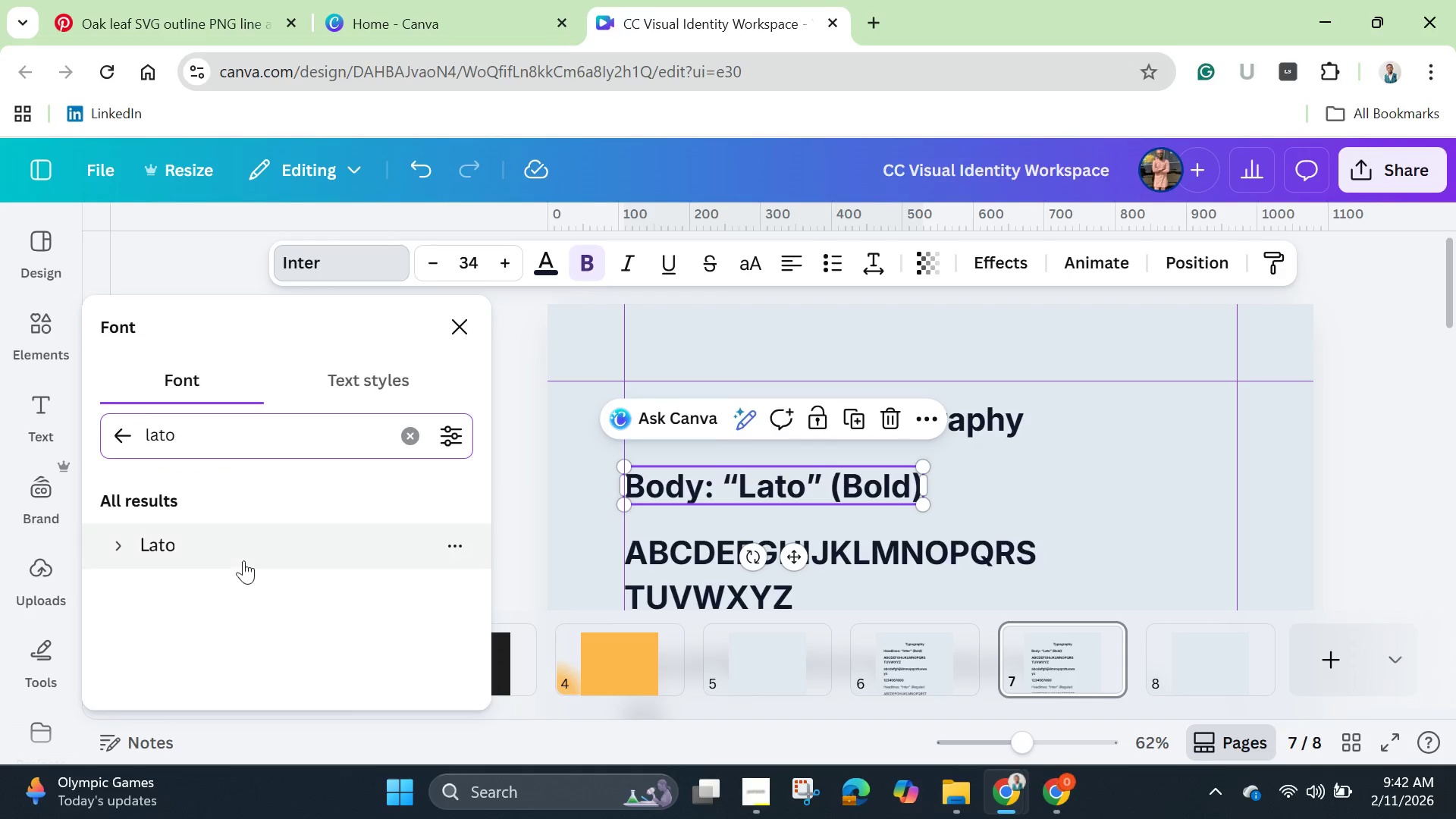 
left_click([246, 541])
 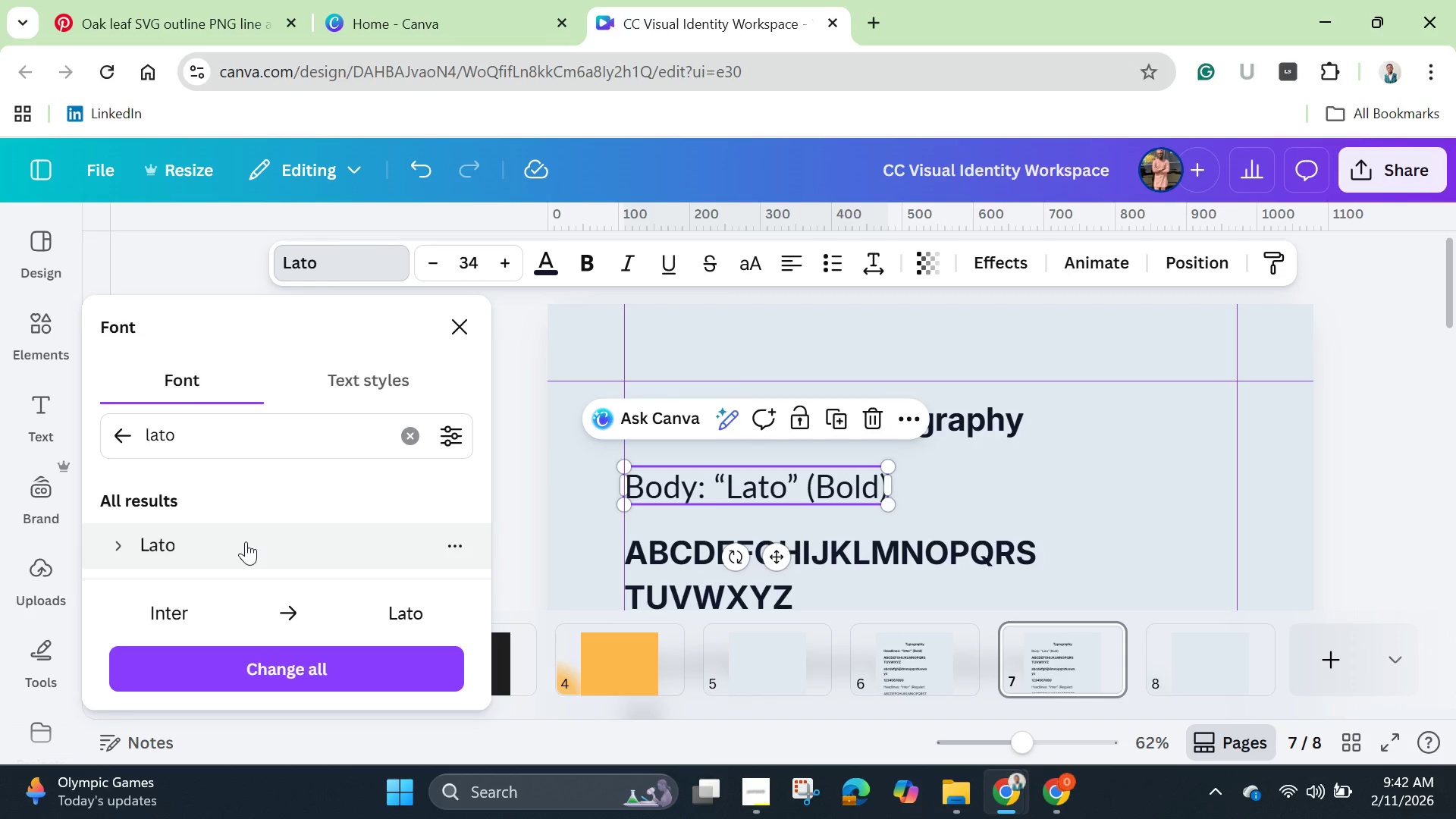 
wait(16.09)
 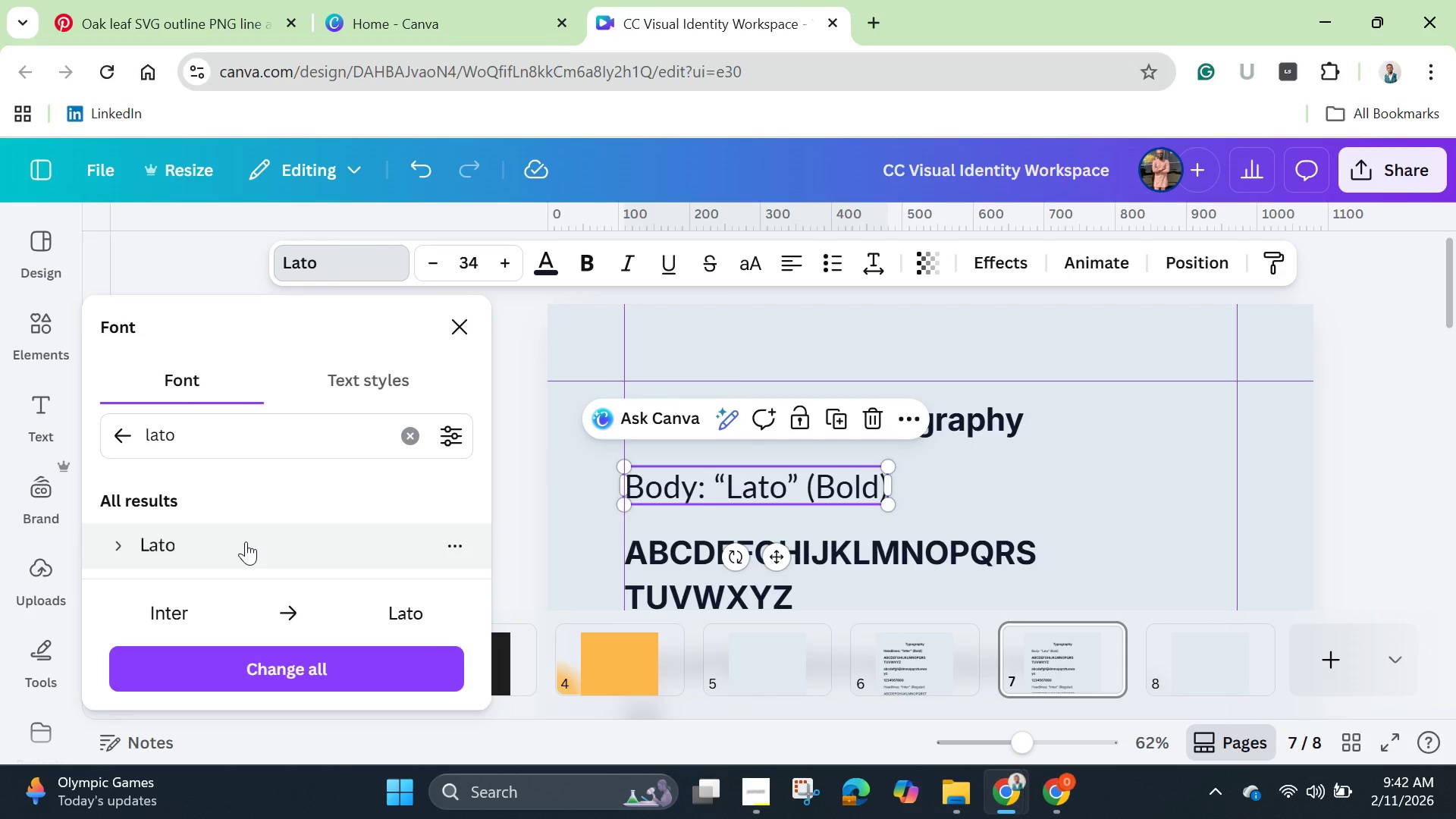 
left_click([843, 572])
 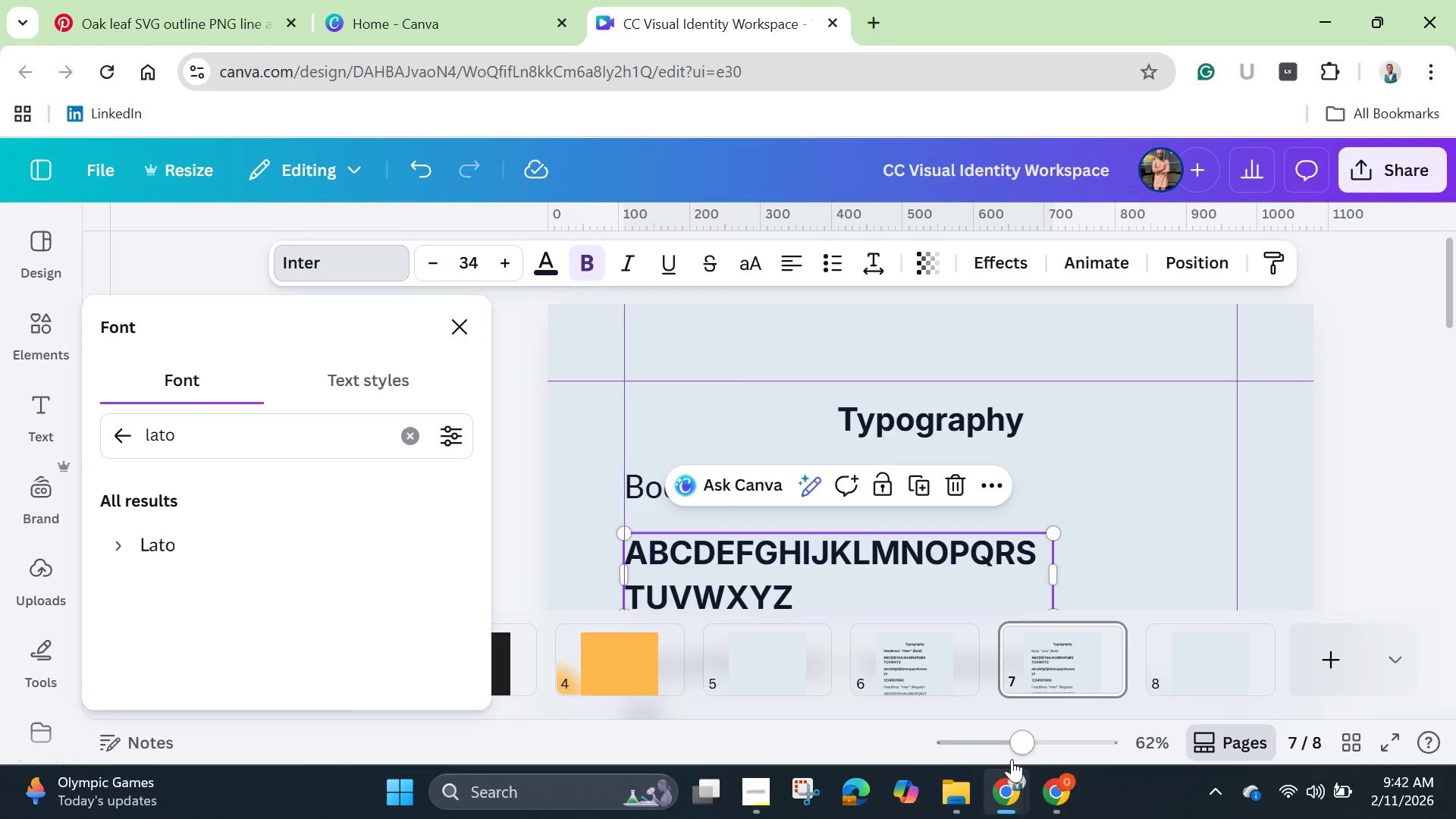 
left_click_drag(start_coordinate=[1015, 747], to_coordinate=[976, 739])
 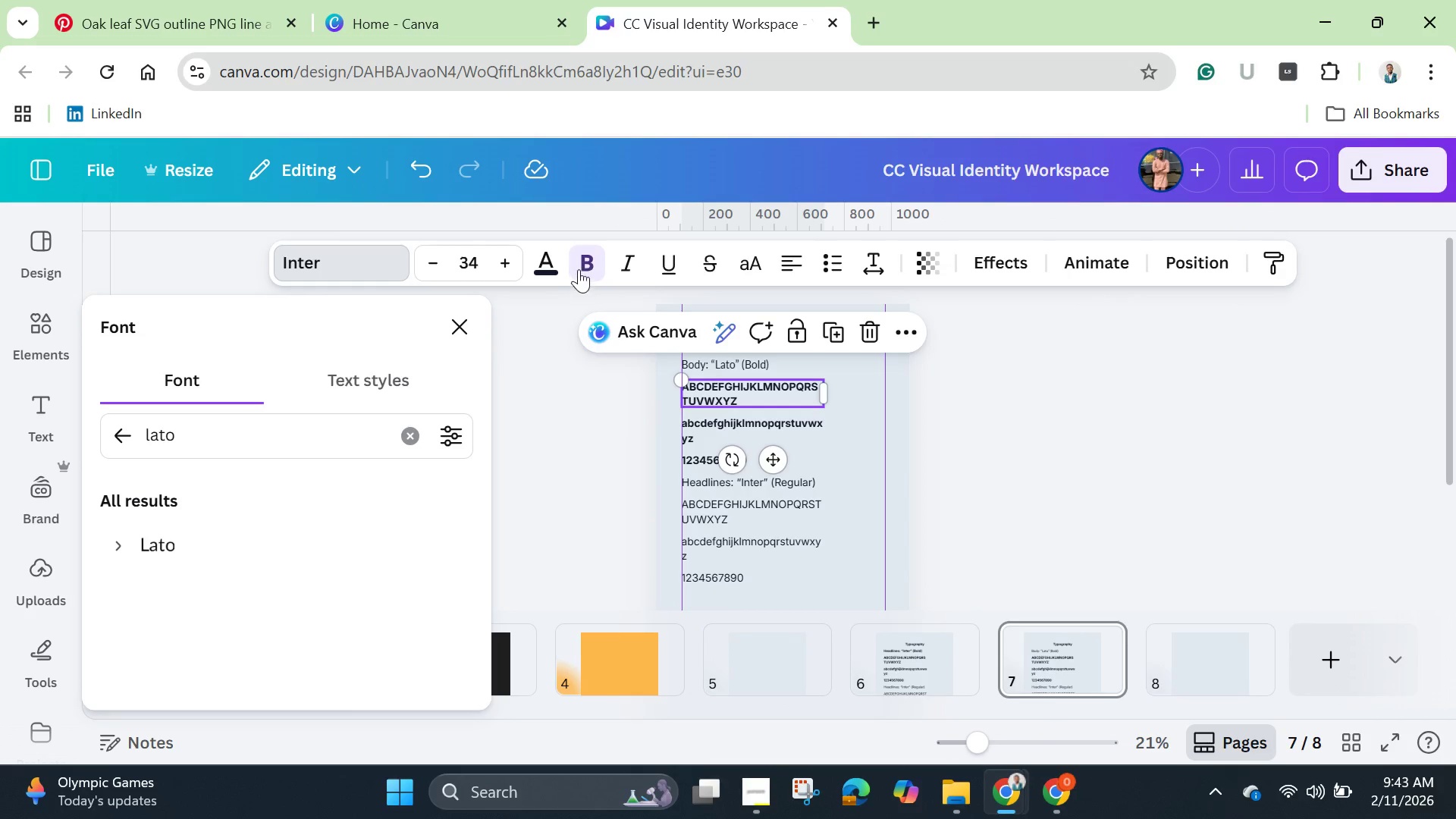 
left_click_drag(start_coordinate=[583, 267], to_coordinate=[593, 271])
 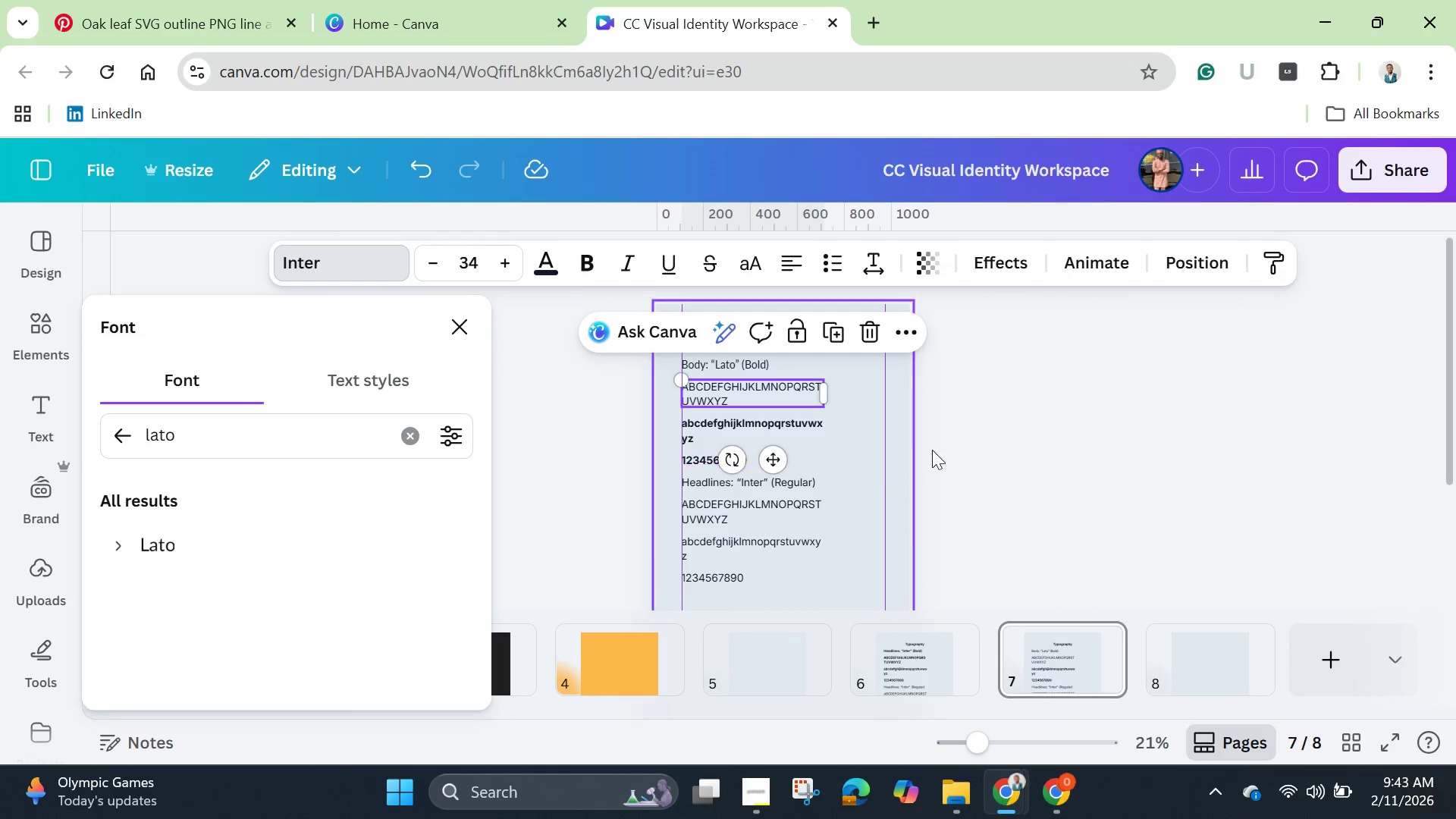 
left_click([956, 438])
 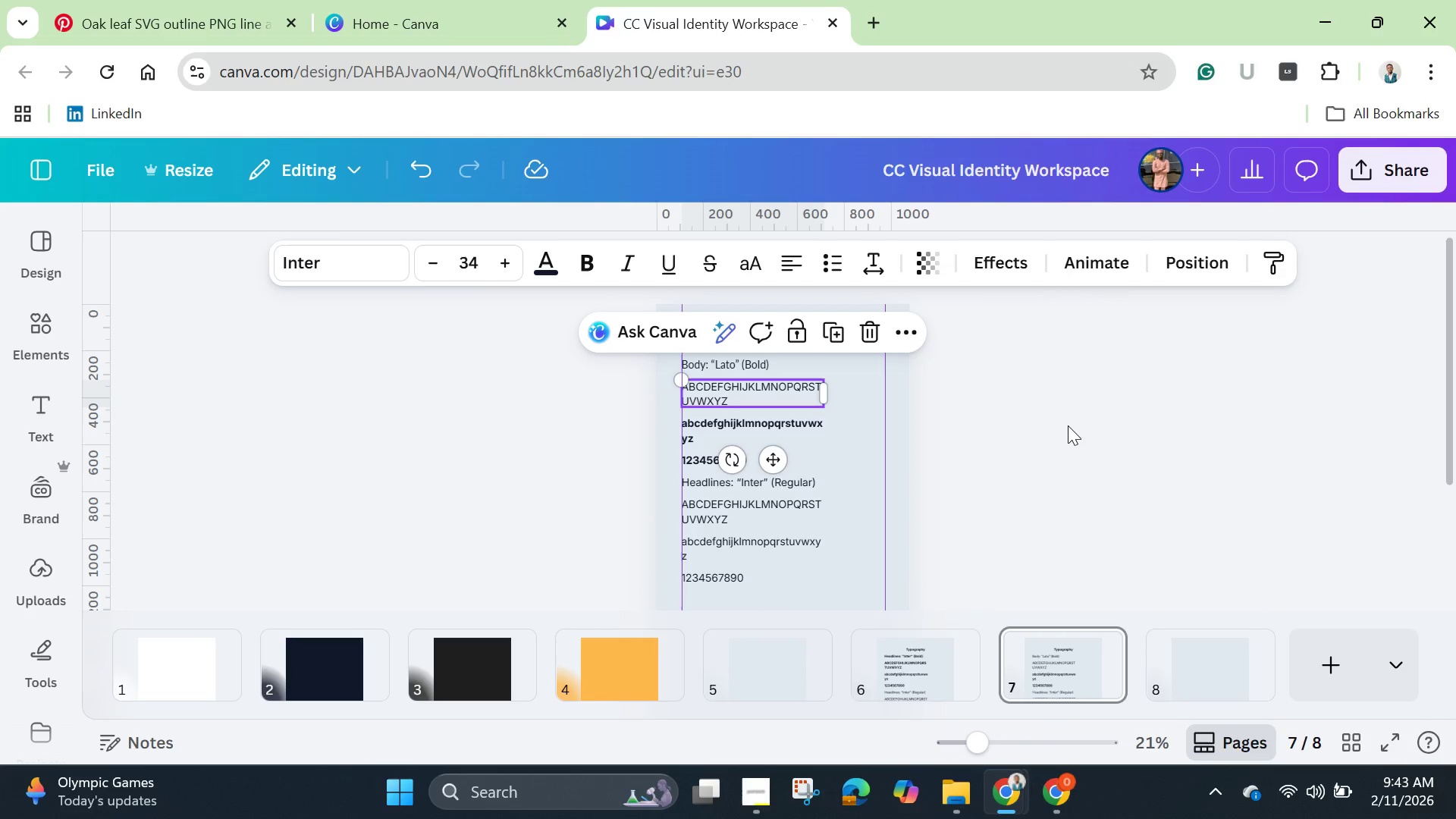 
left_click([1068, 425])
 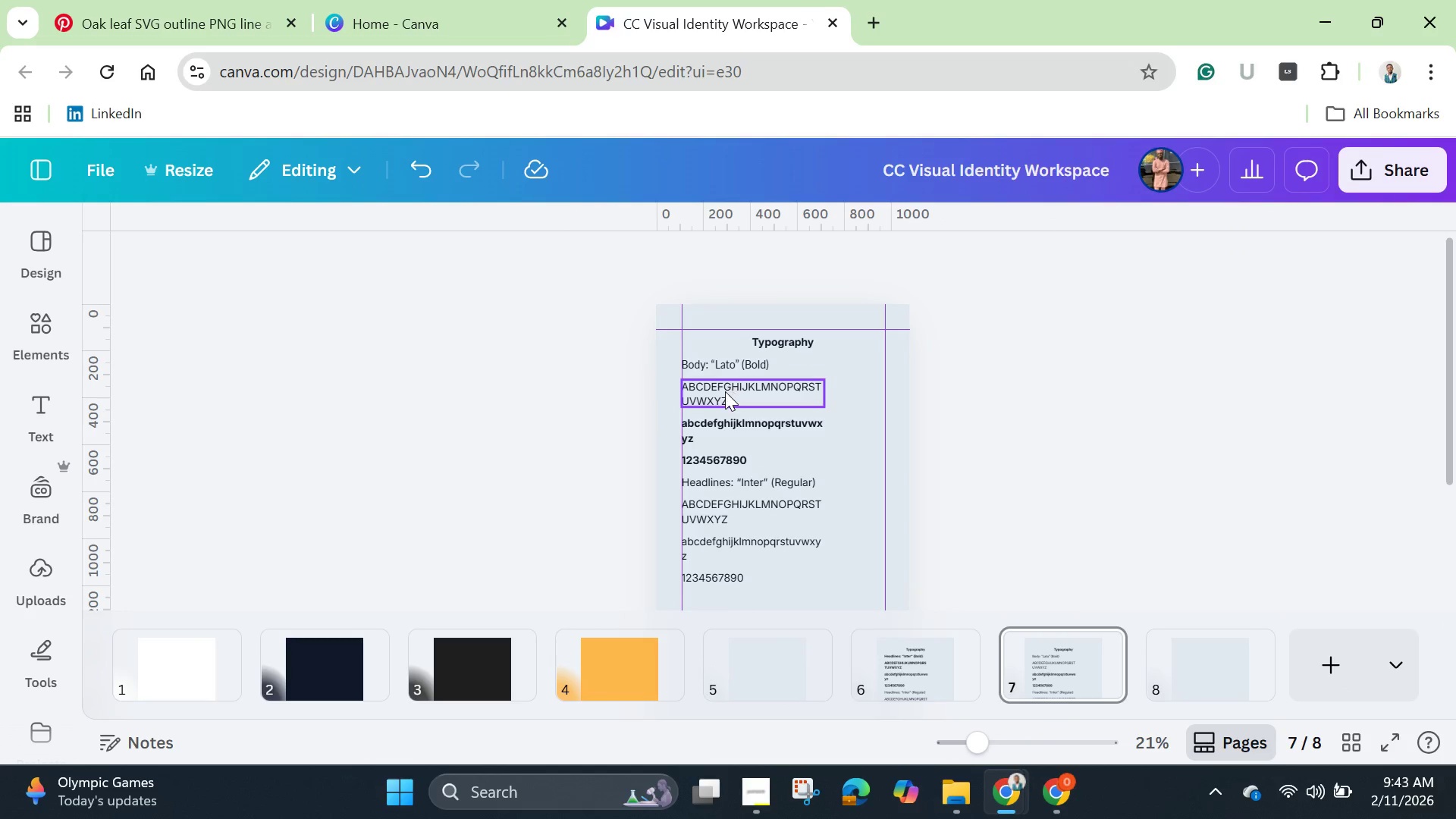 
left_click([725, 391])
 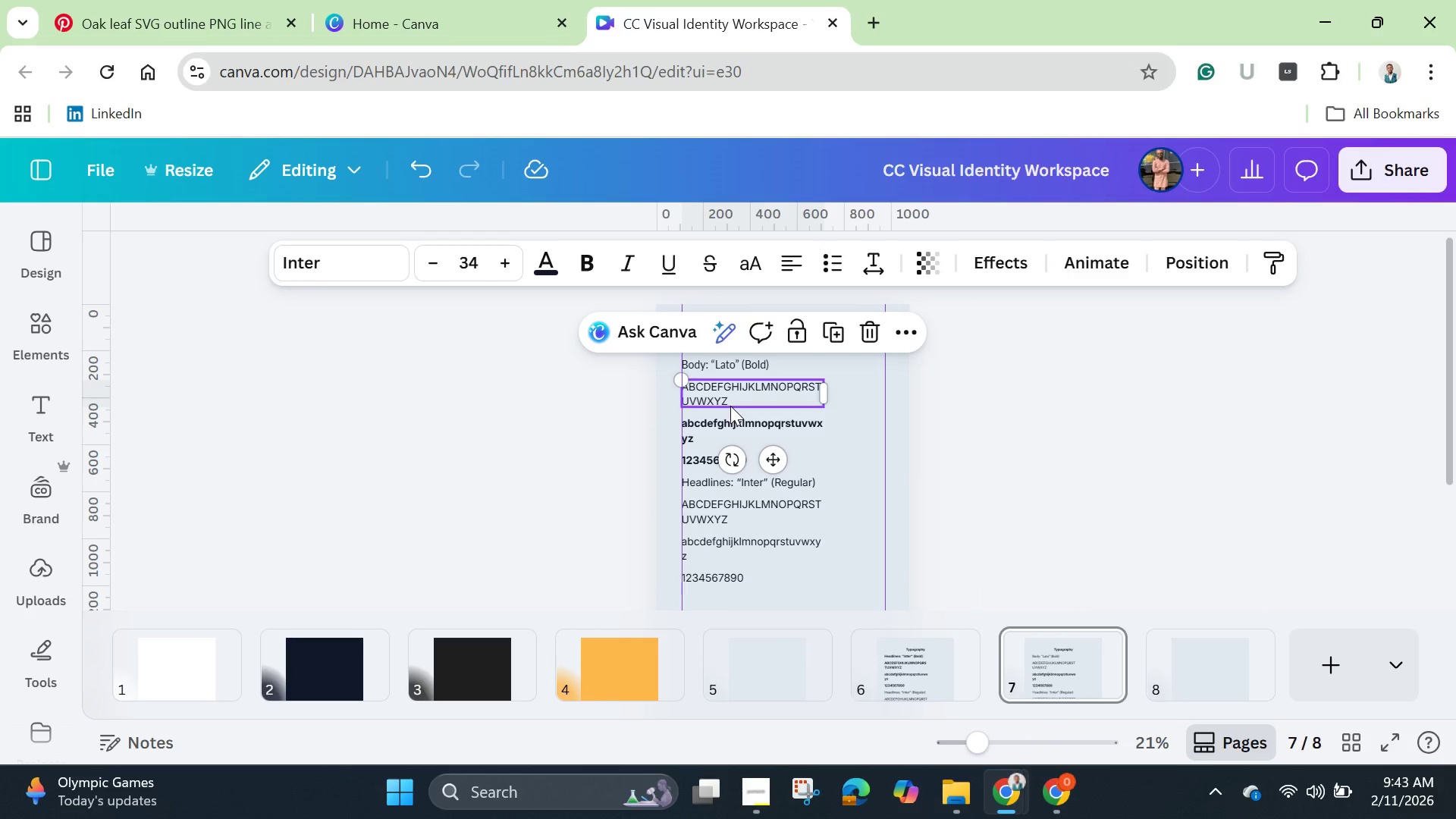 
hold_key(key=ShiftLeft, duration=1.52)
left_click([730, 431])
 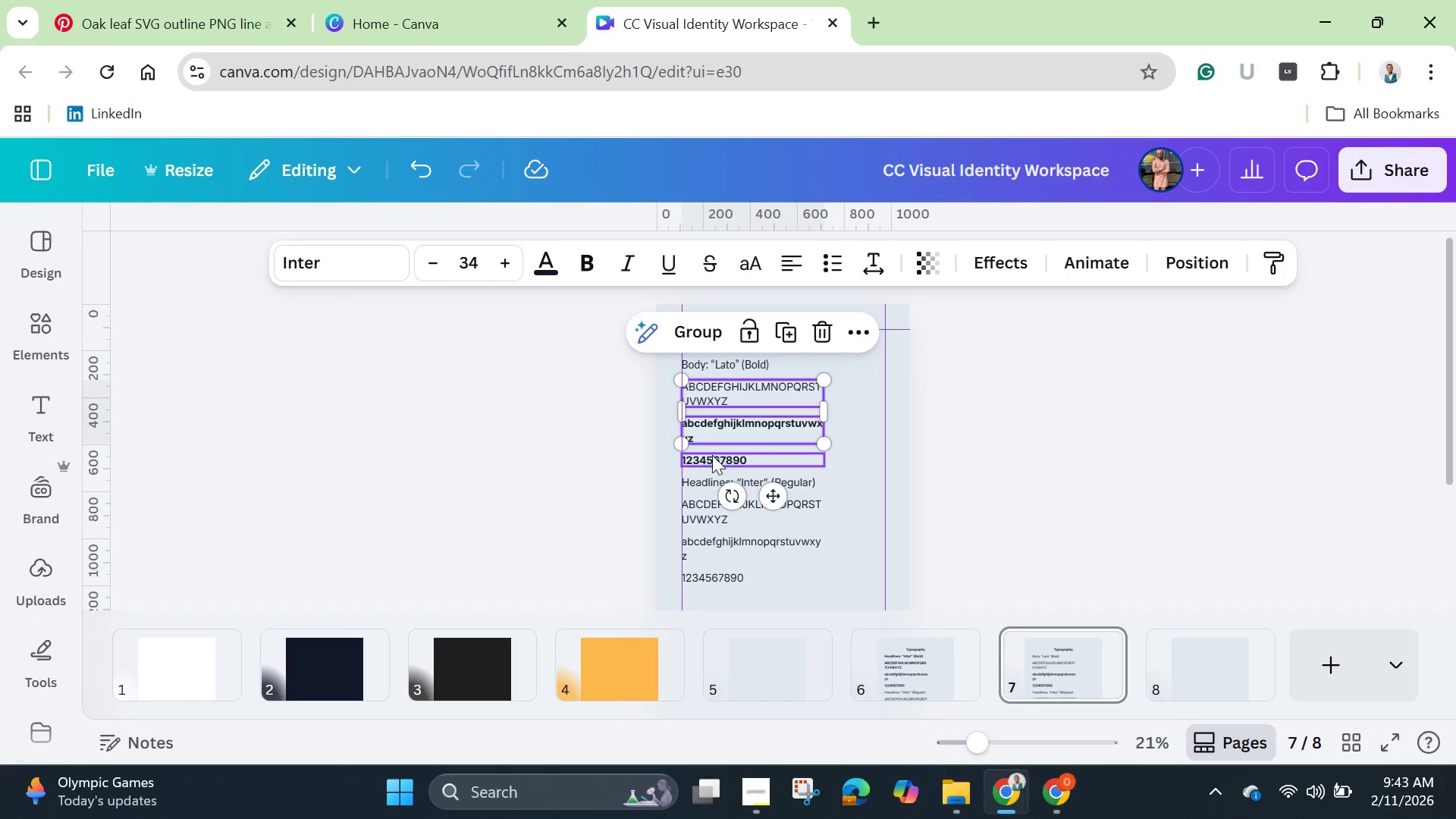 
left_click([712, 455])
 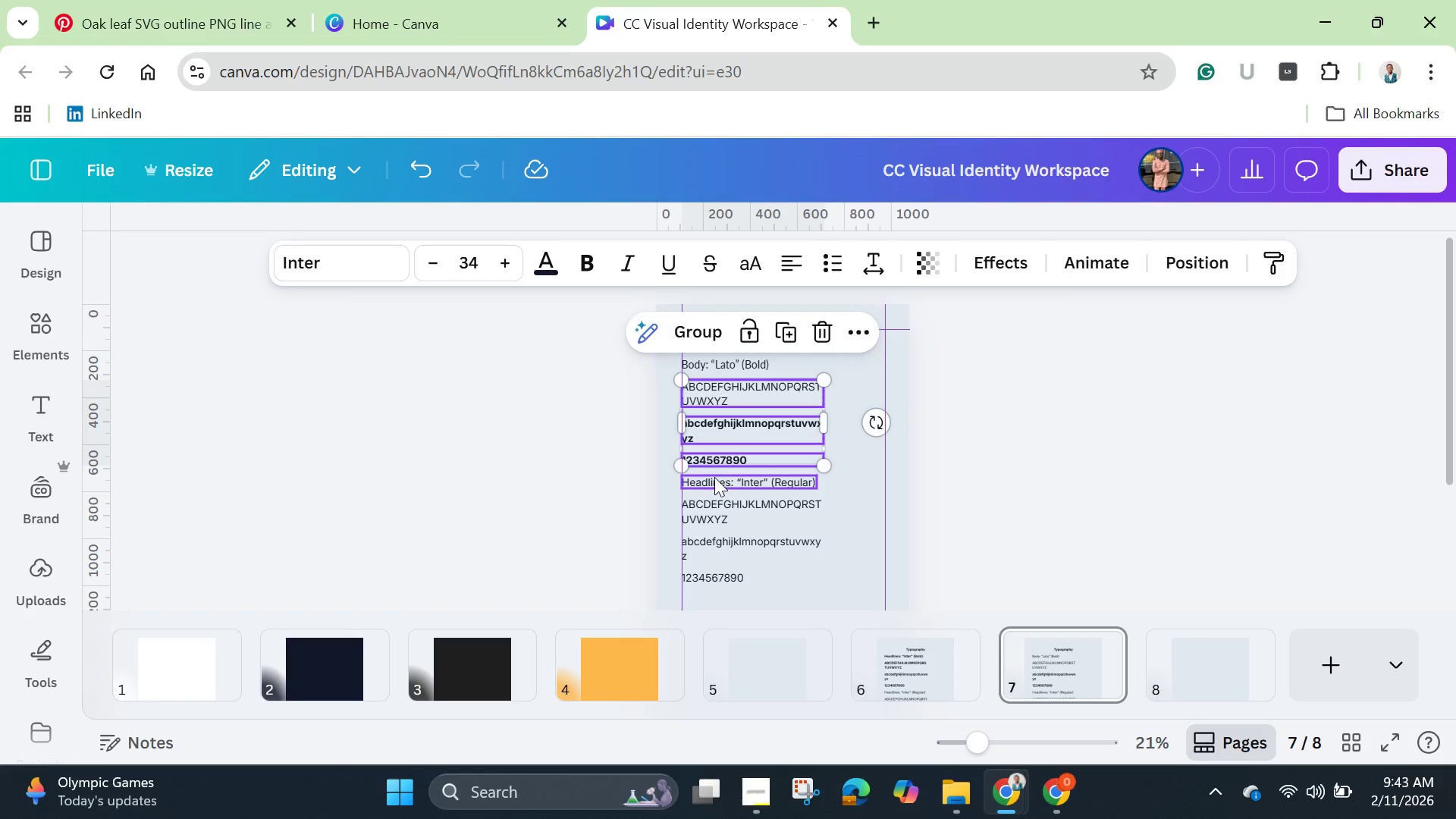 
hold_key(key=ShiftLeft, duration=1.51)
left_click([714, 477])
 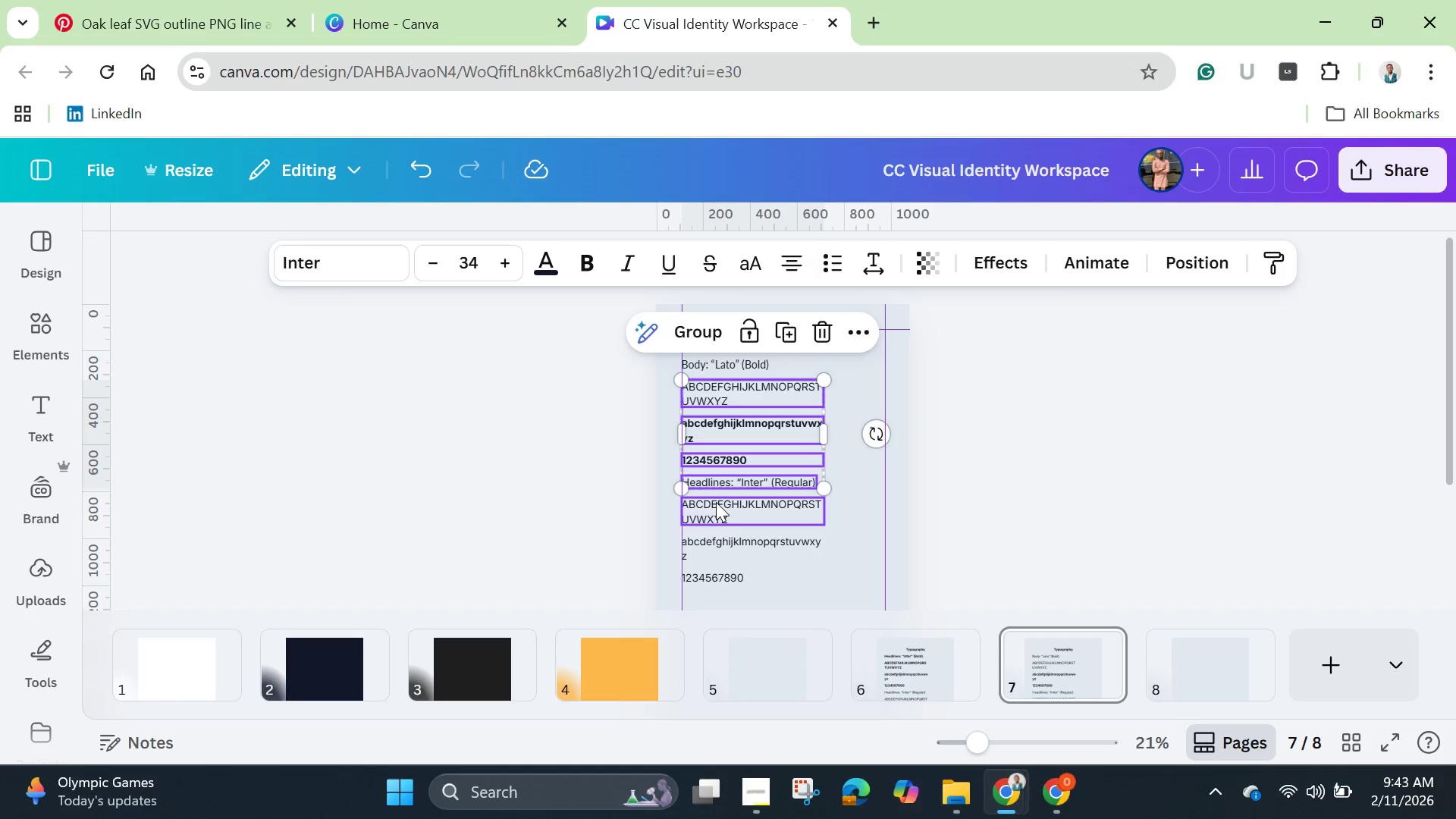 
left_click([716, 502])
 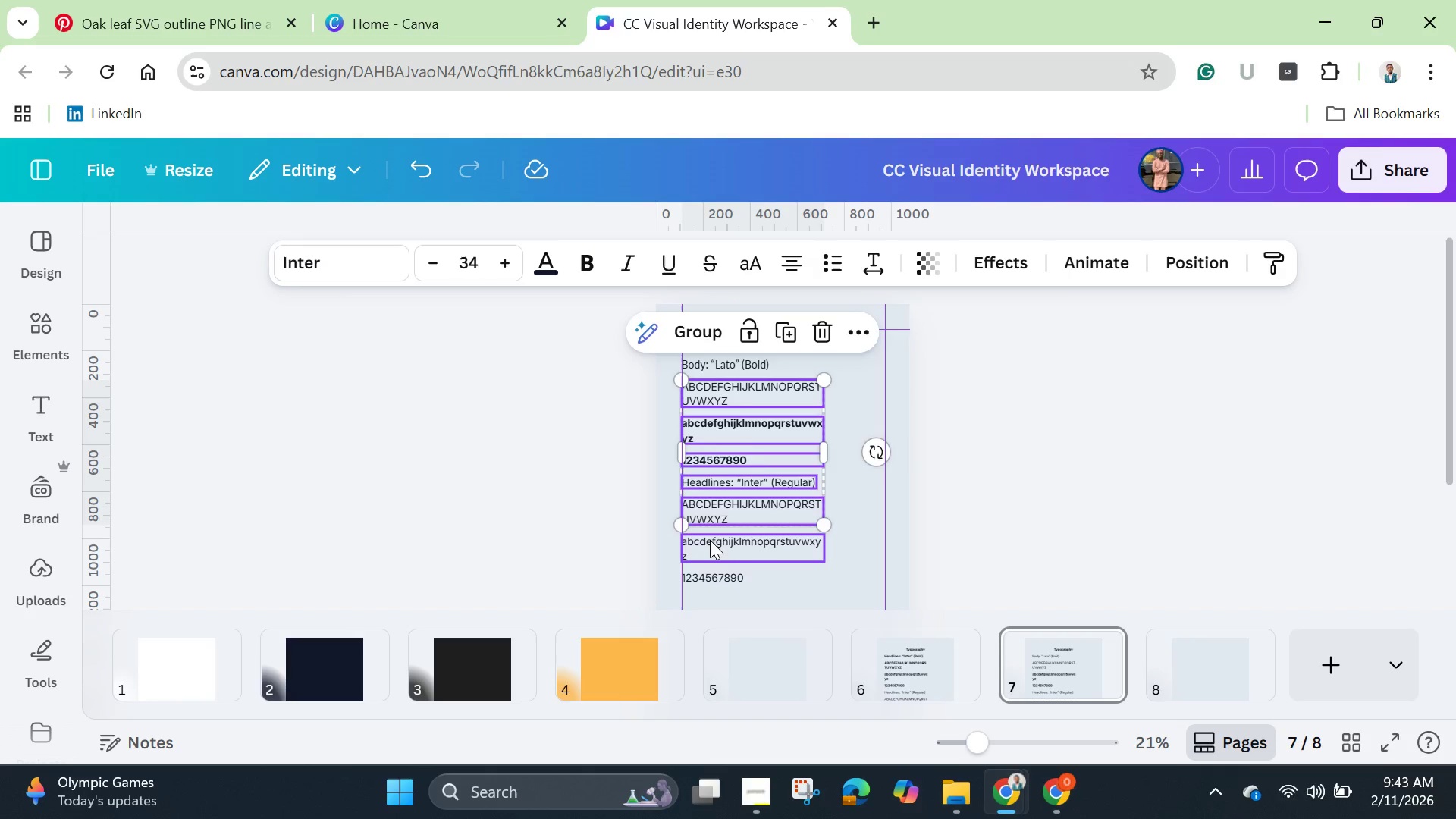 
left_click([710, 540])
 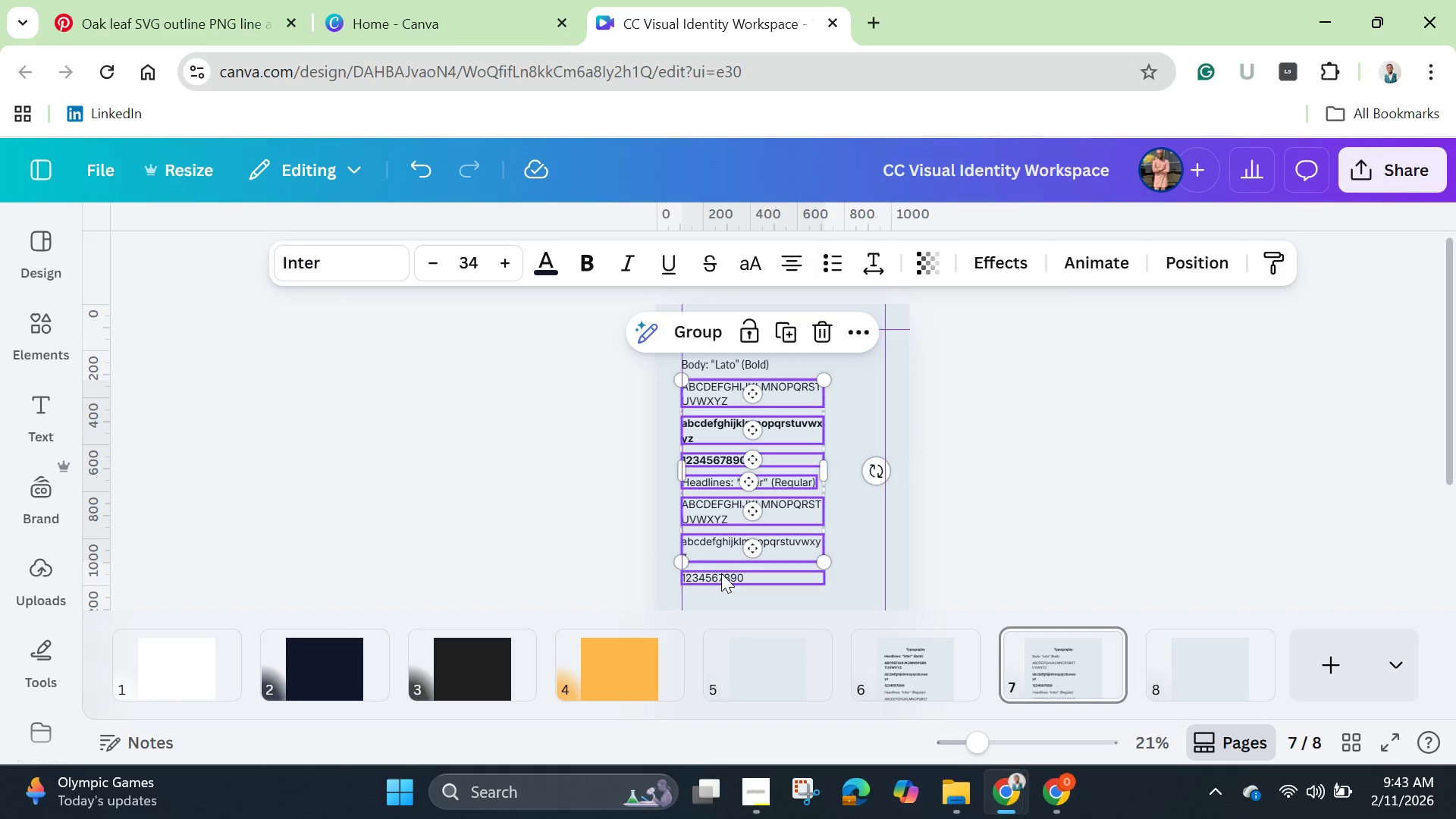 
hold_key(key=ShiftLeft, duration=0.8)
left_click([721, 576])
 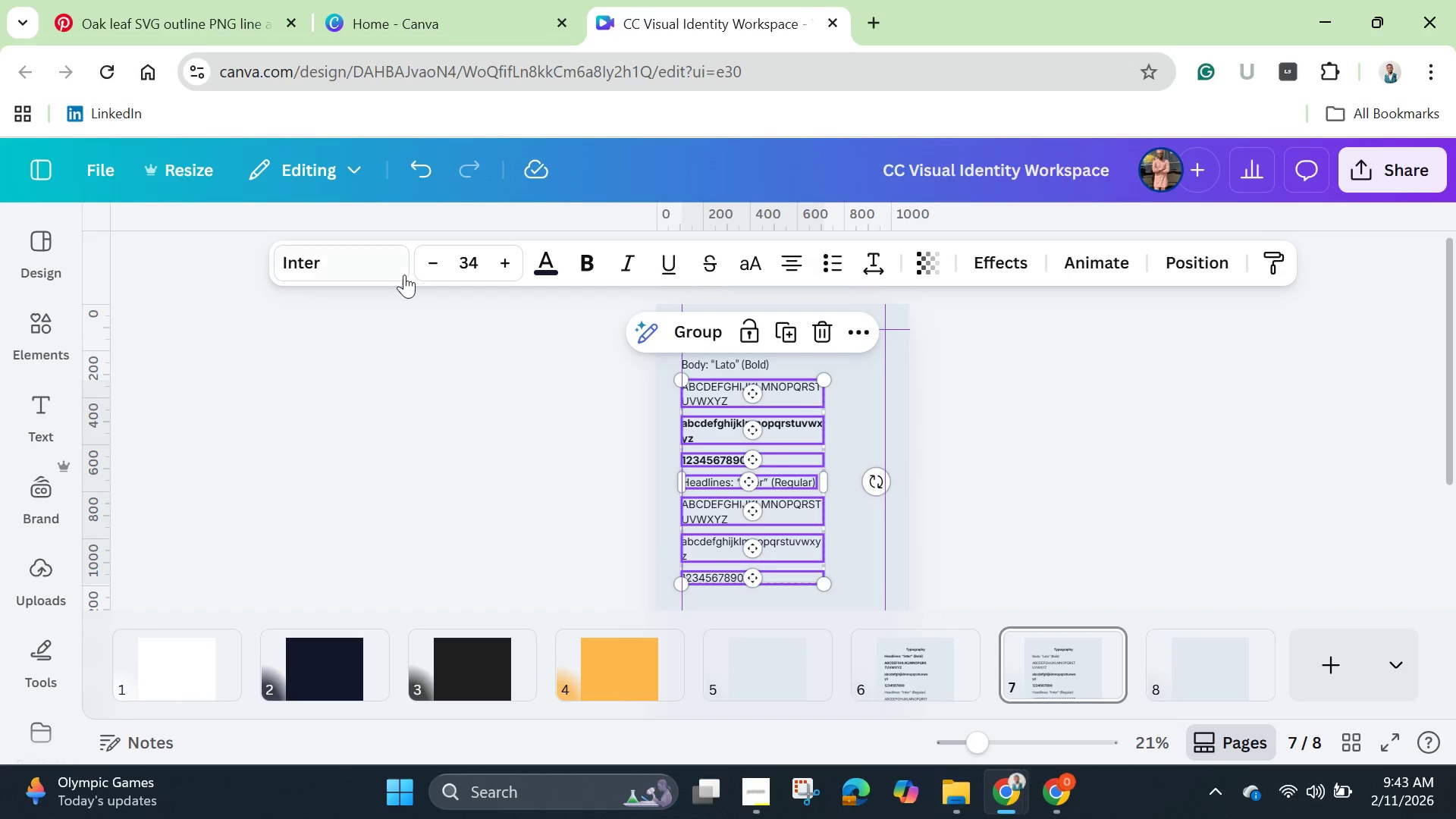 
left_click([383, 262])
 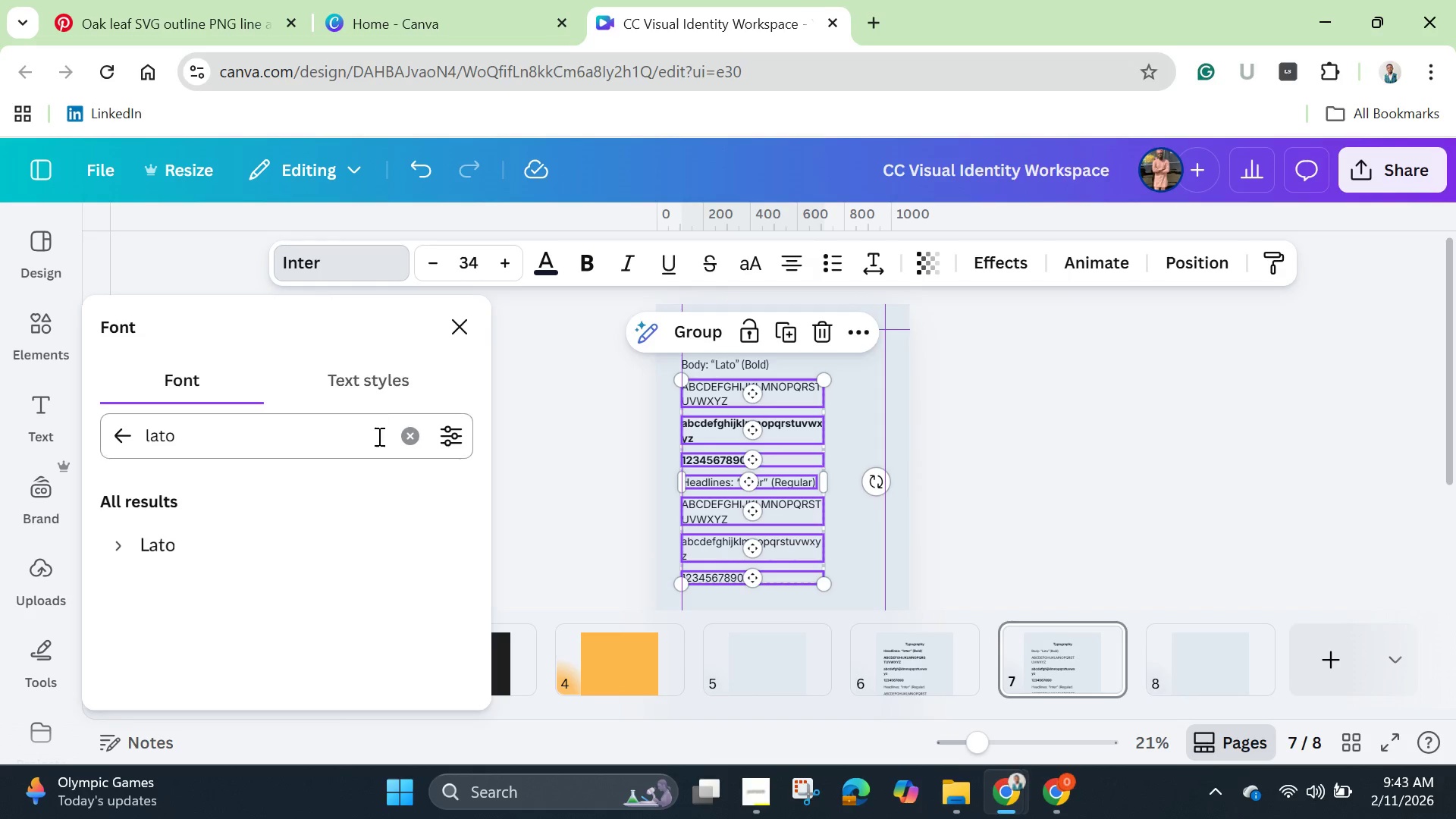 
mouse_move([231, 533])
 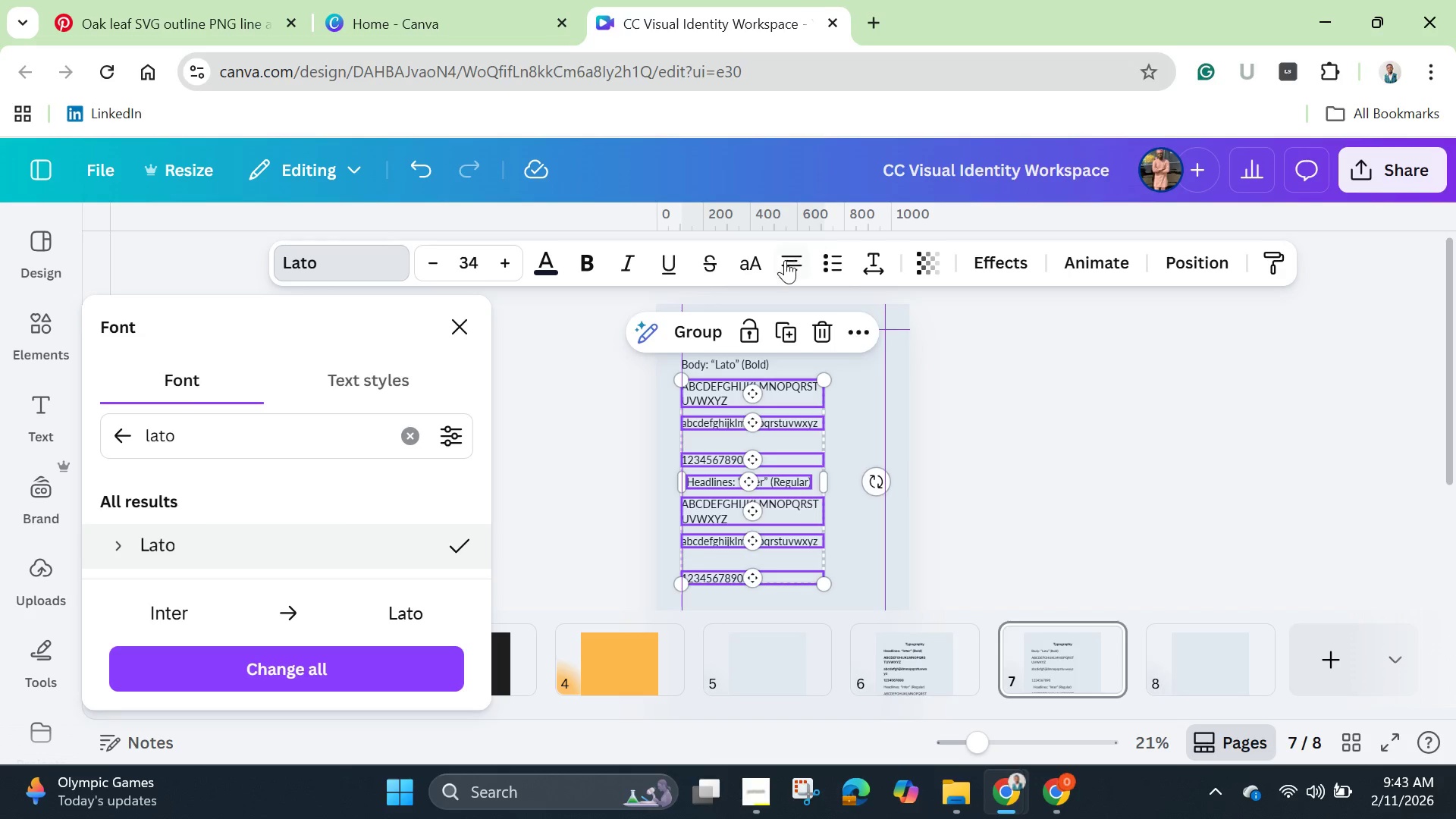 
left_click([783, 263])
 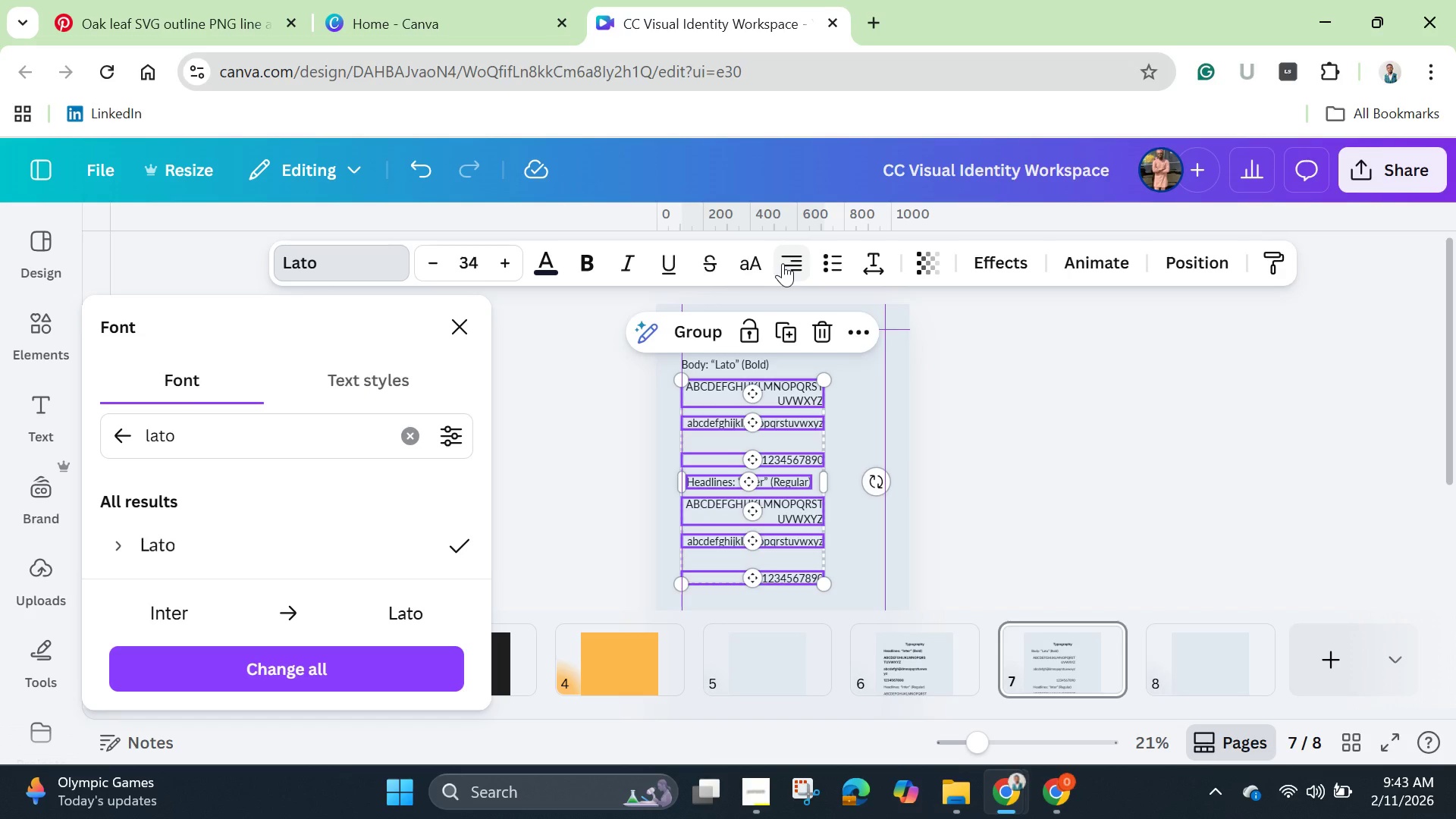 
left_click([783, 263])
 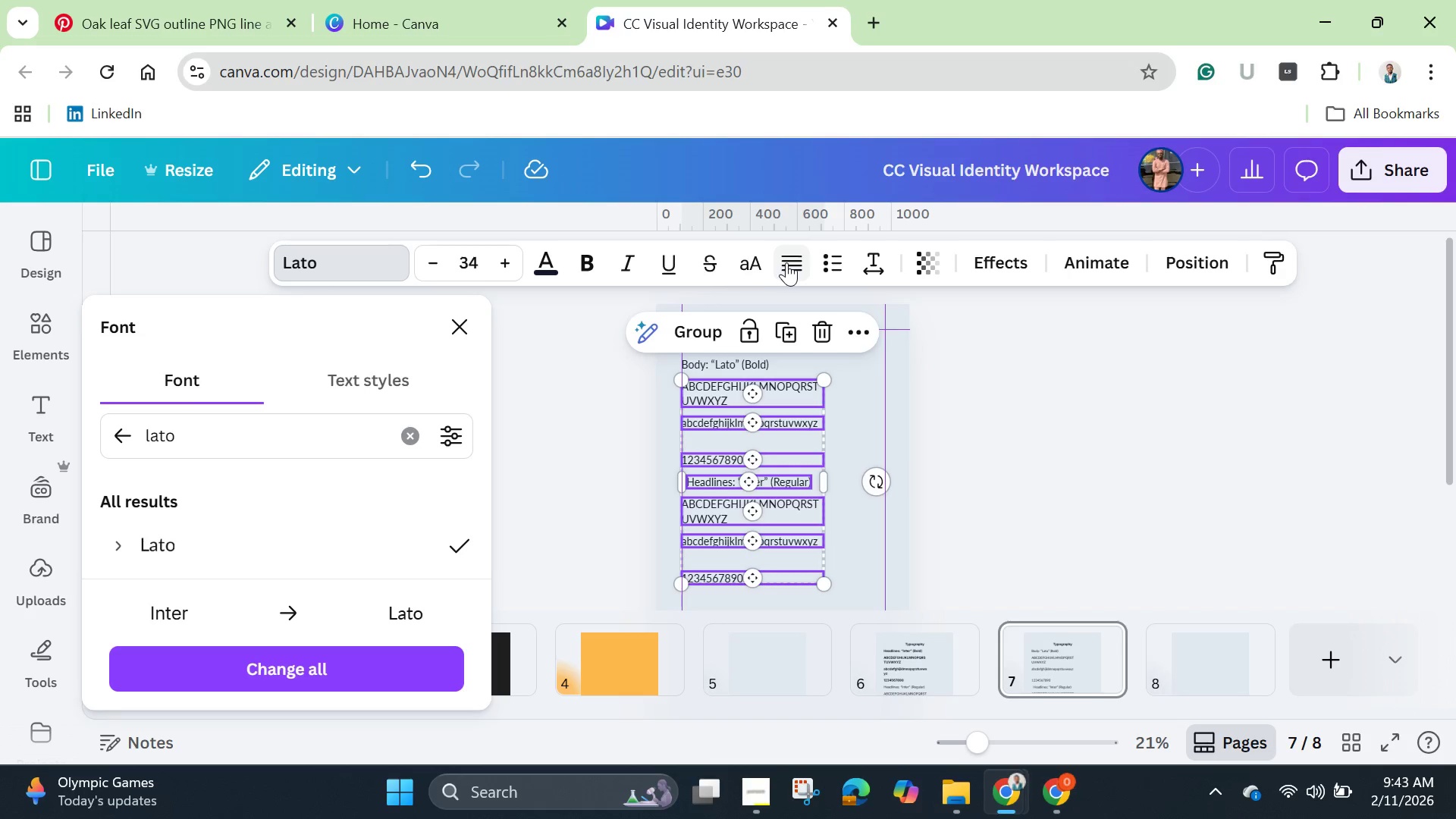 
left_click([786, 262])
 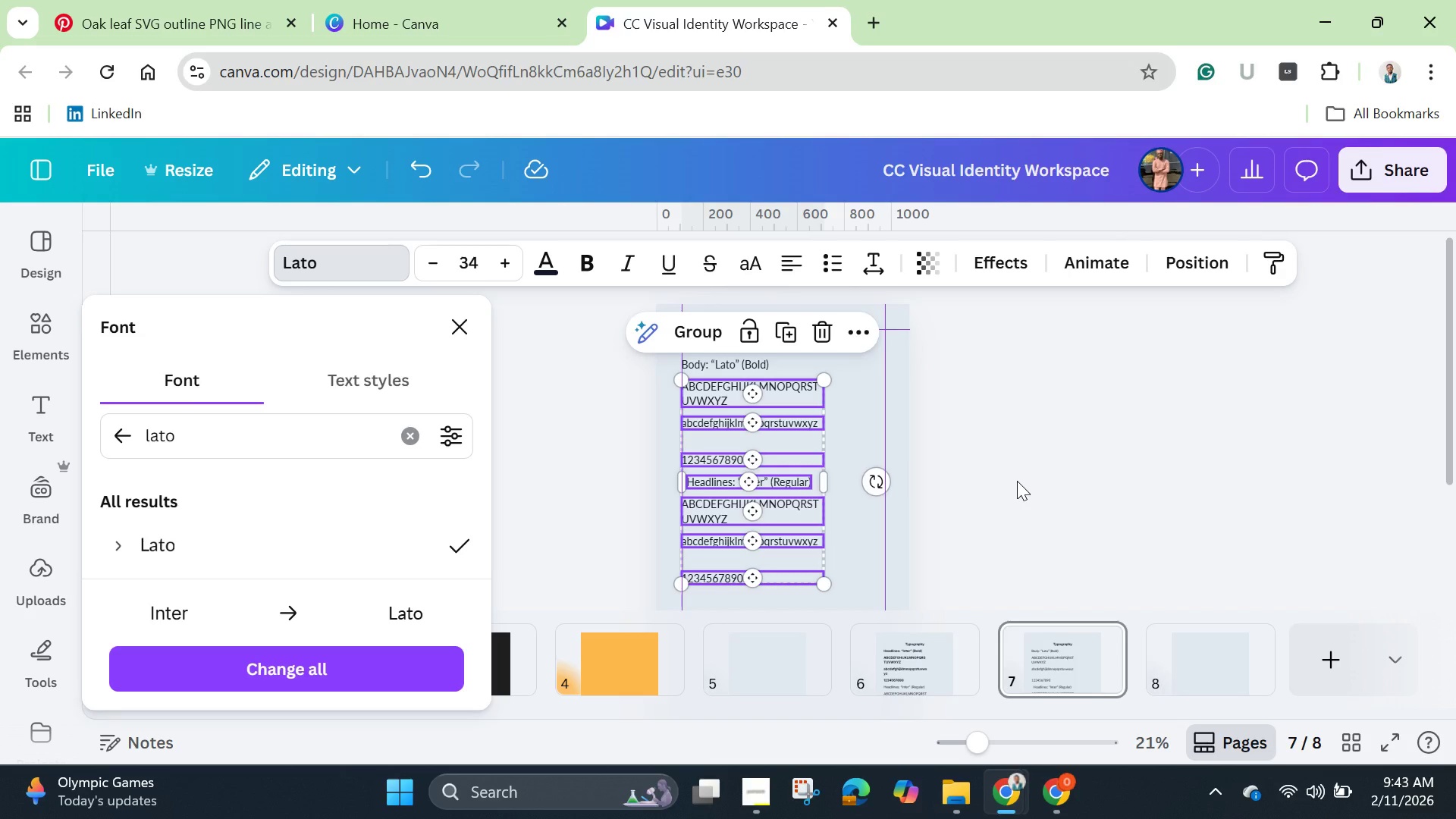 
left_click([1017, 481])
 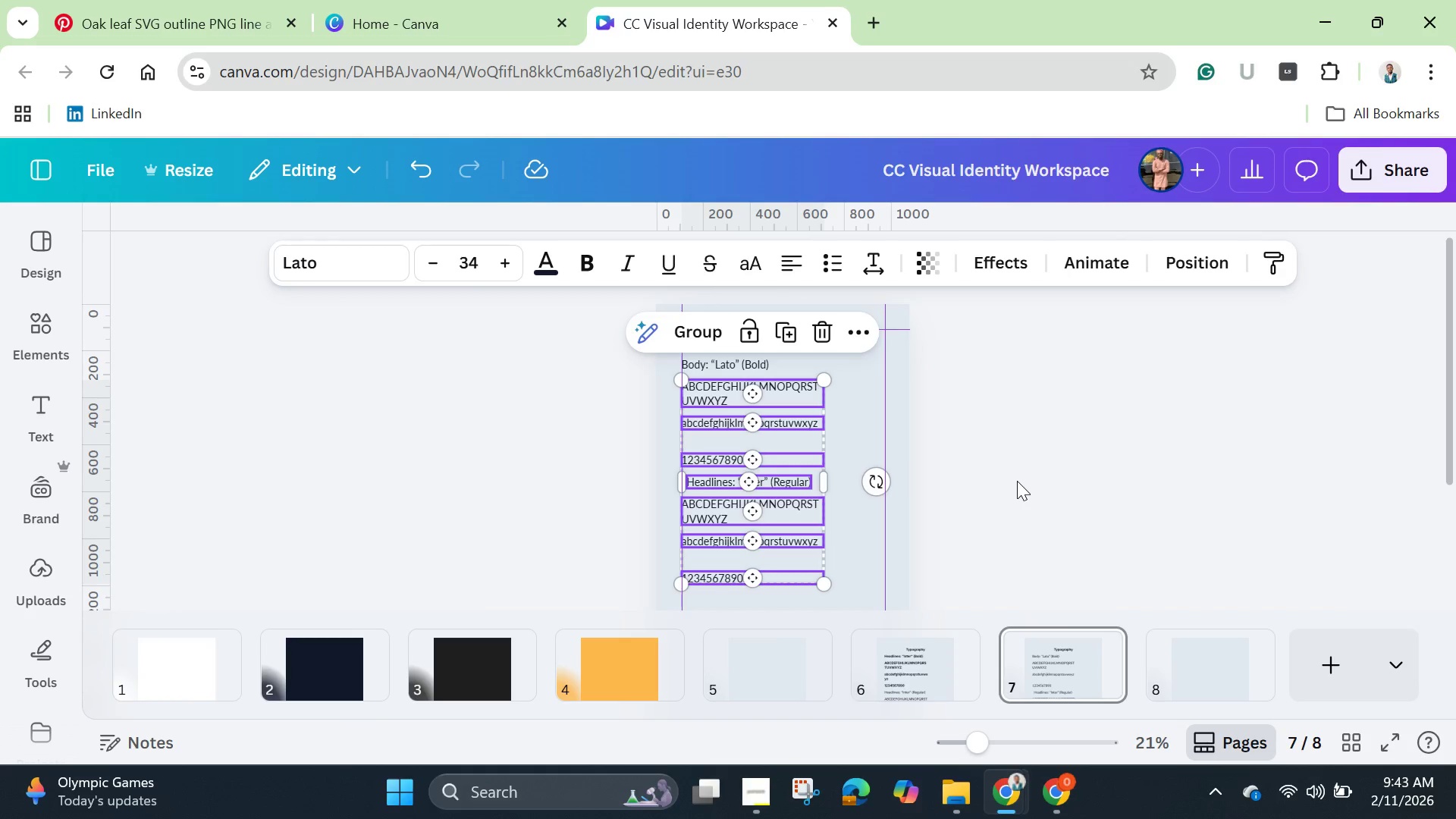 
left_click([1017, 481])
 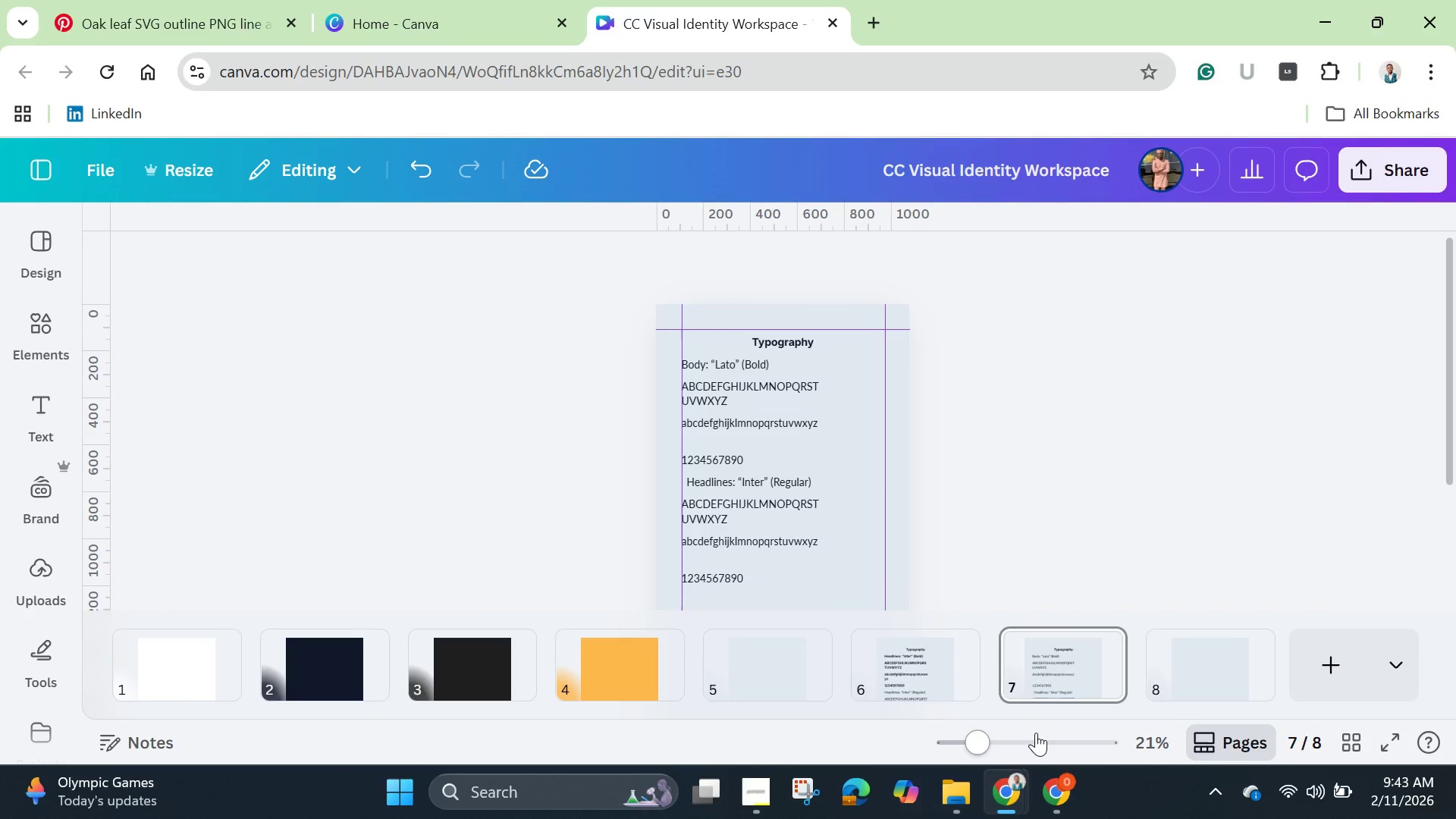 
wait(5.12)
 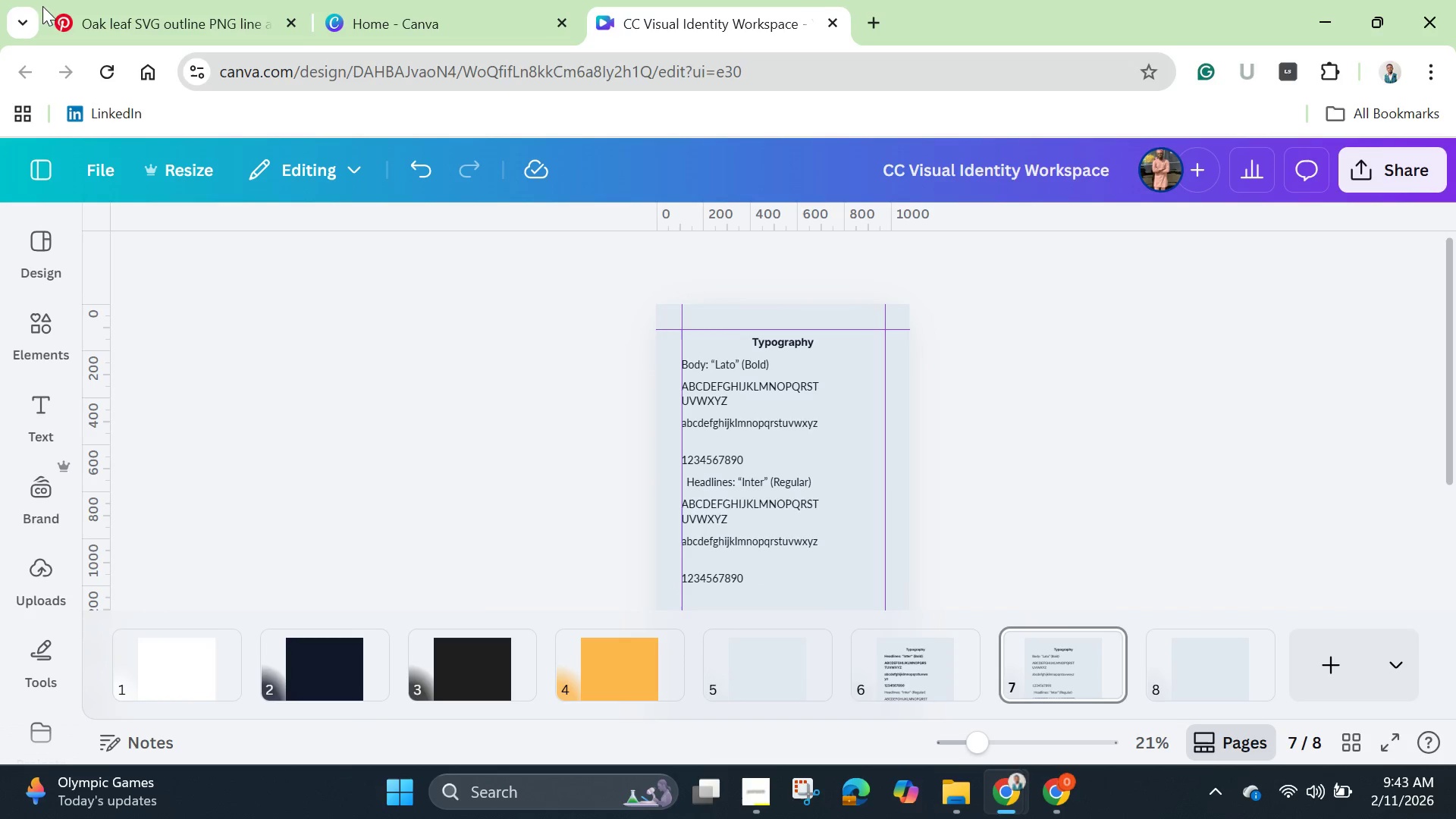 
left_click_drag(start_coordinate=[978, 736], to_coordinate=[1017, 749])
 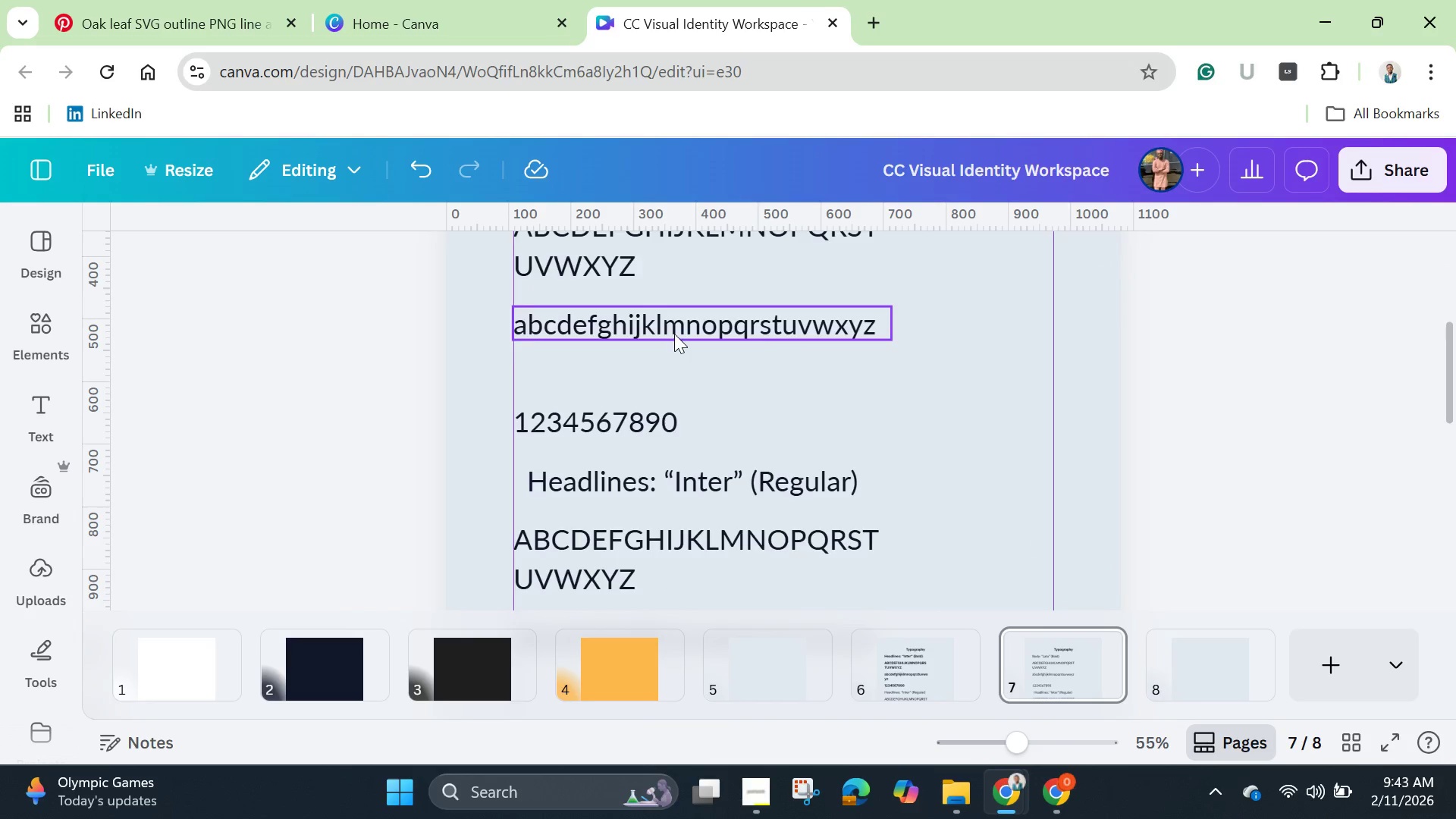 
scroll: coordinate [674, 334], scroll_direction: up, amount: 1.0
 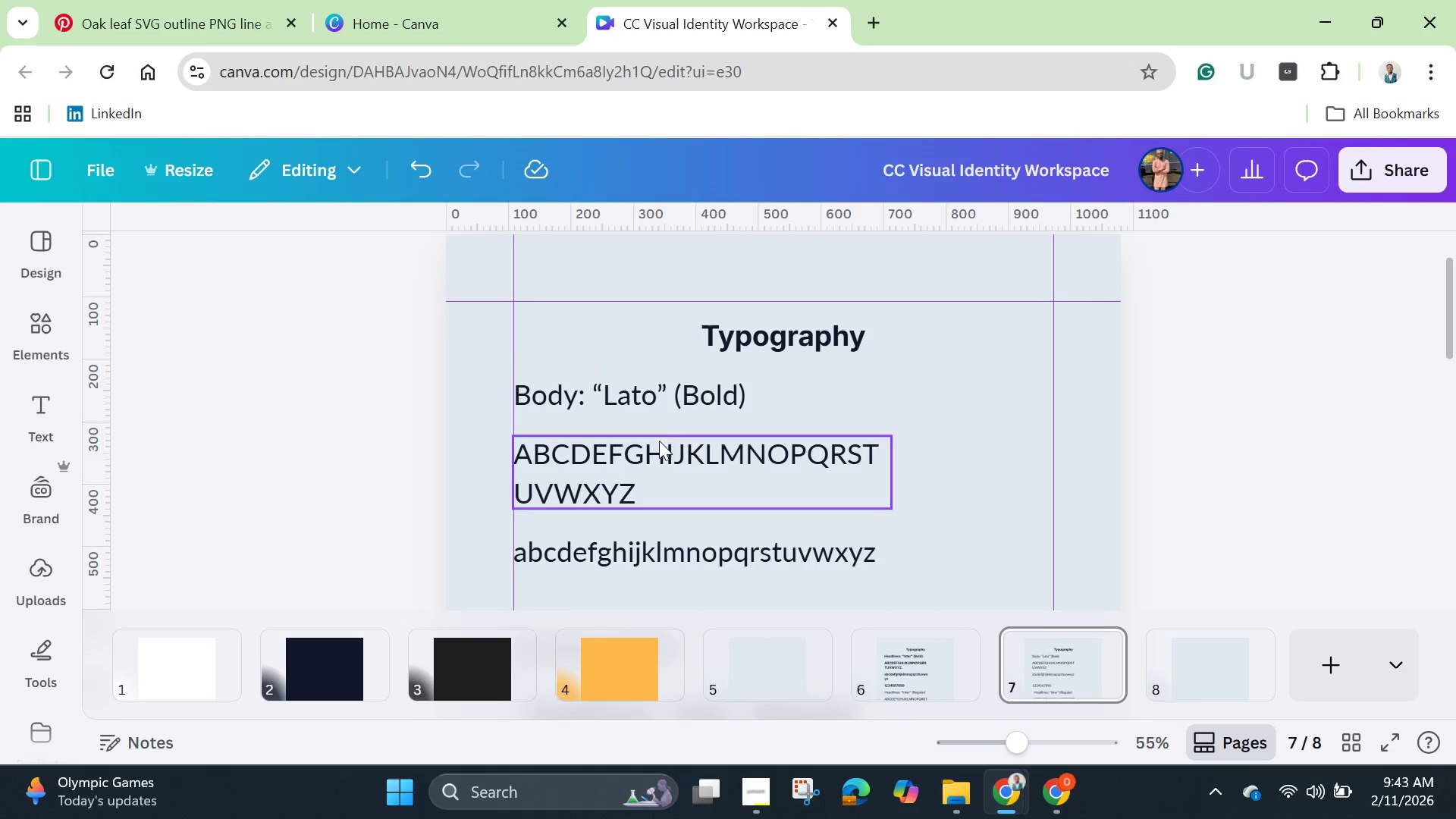 
left_click([648, 450])
 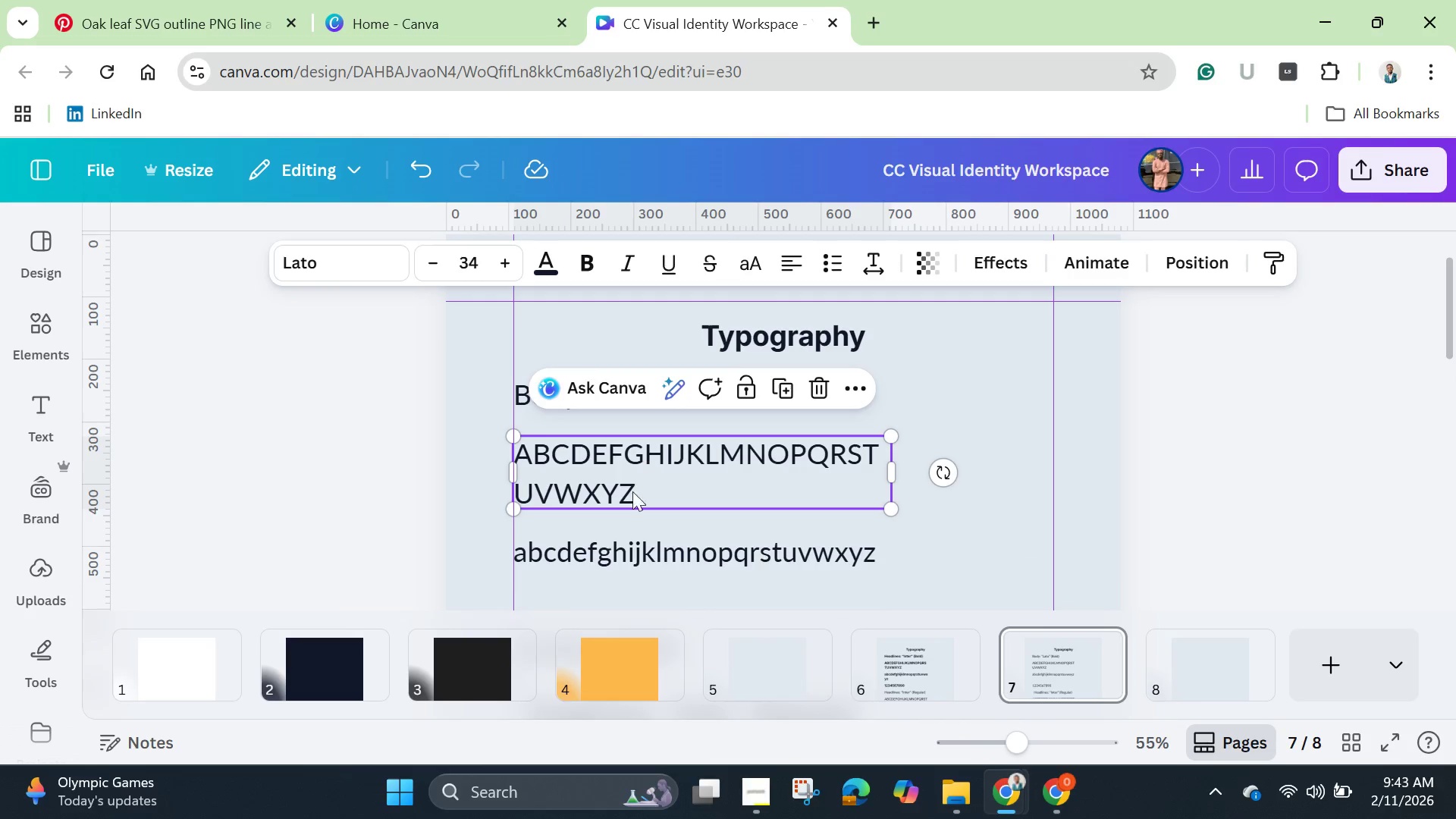 
left_click([620, 552])
 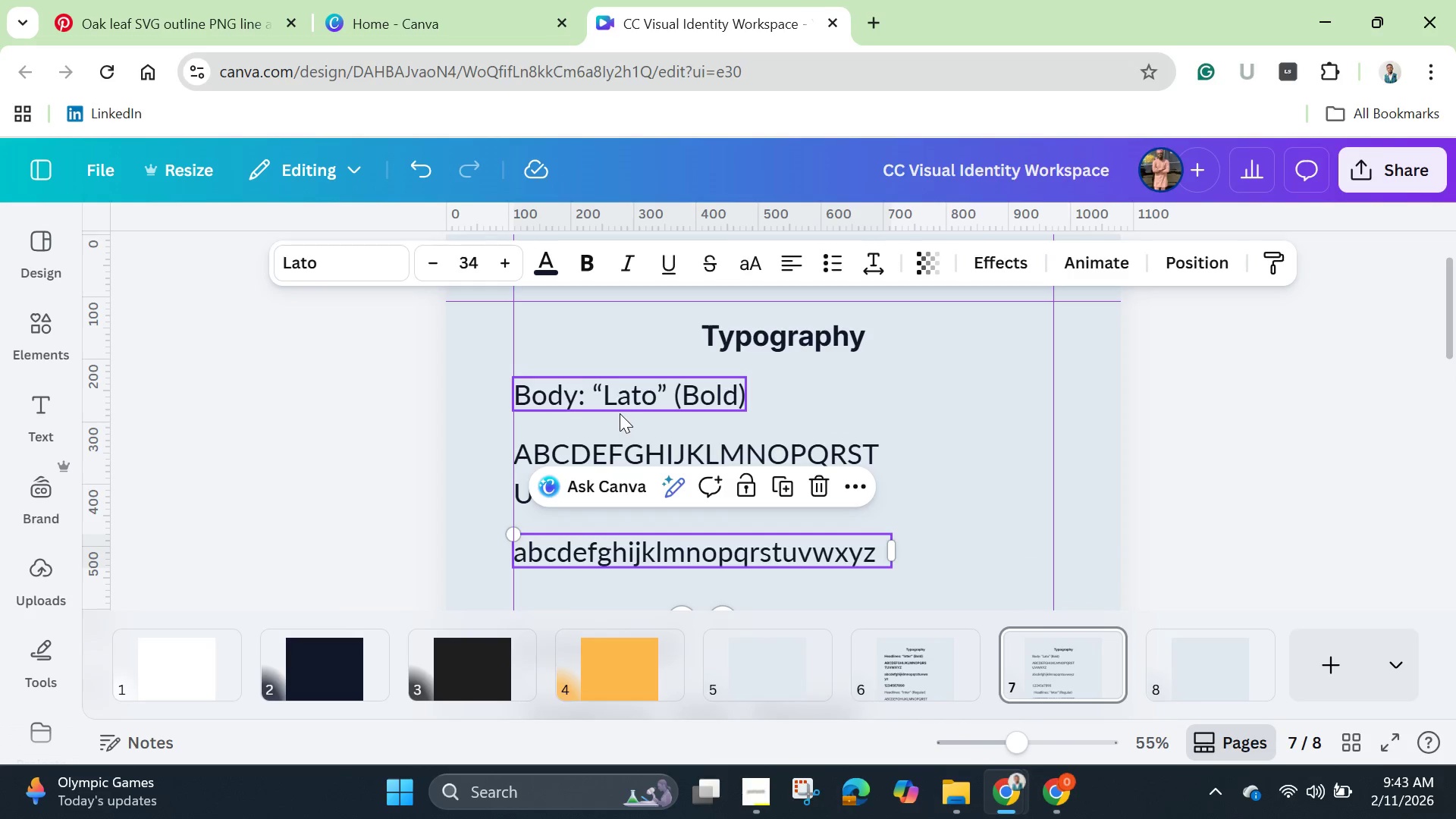 
left_click([622, 400])
 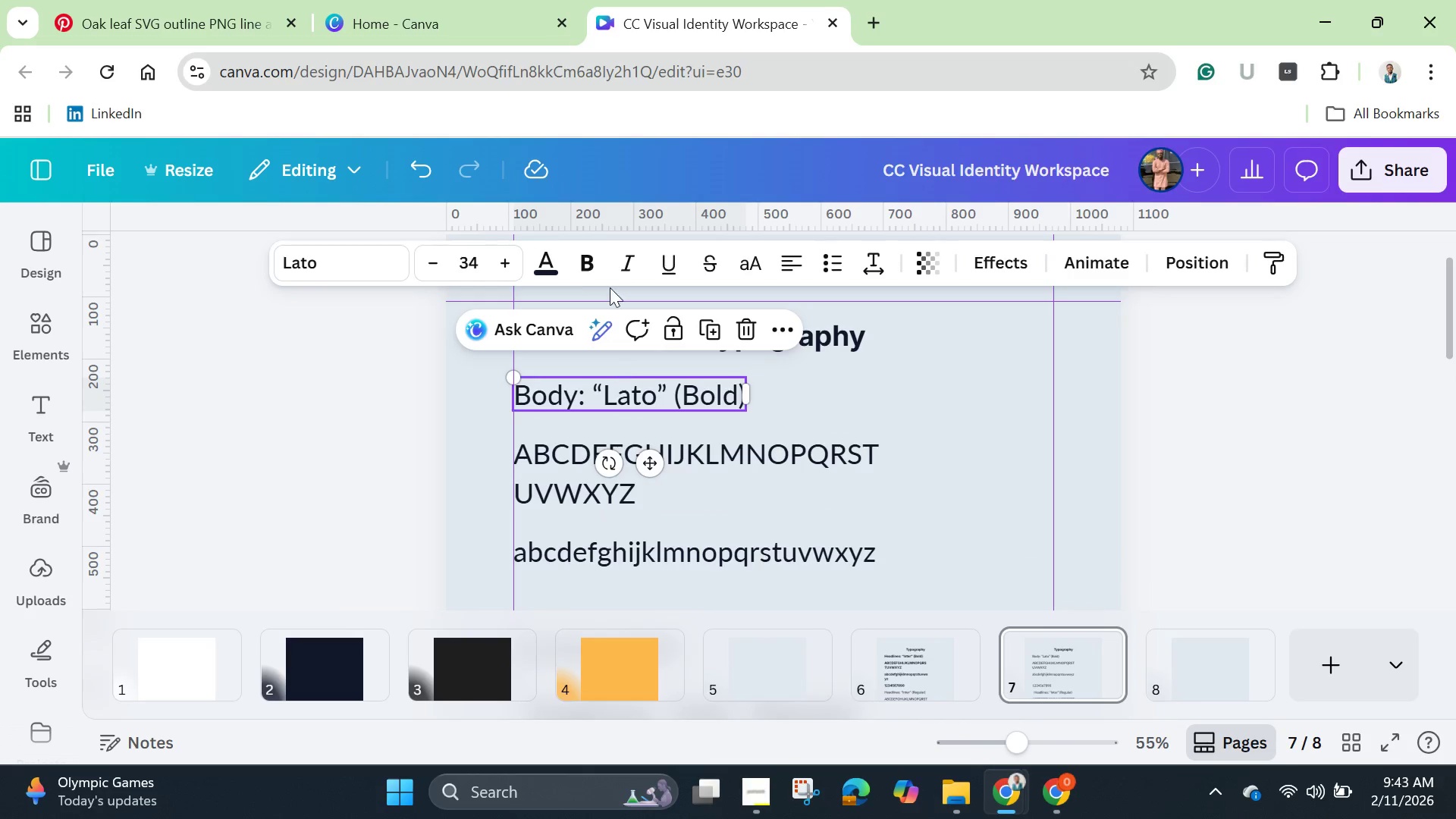 
mouse_move([594, 268])
 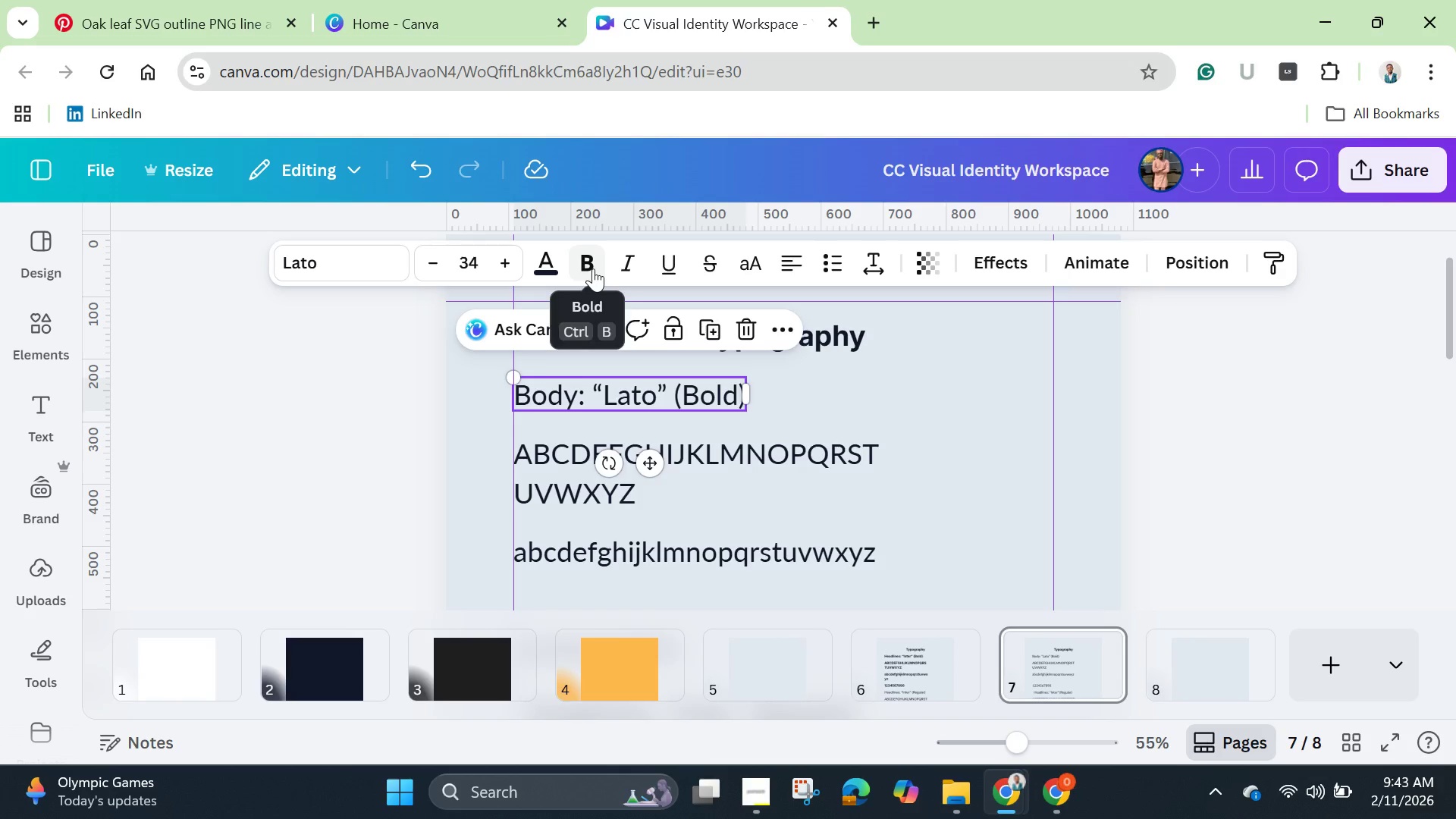 
left_click([593, 268])
 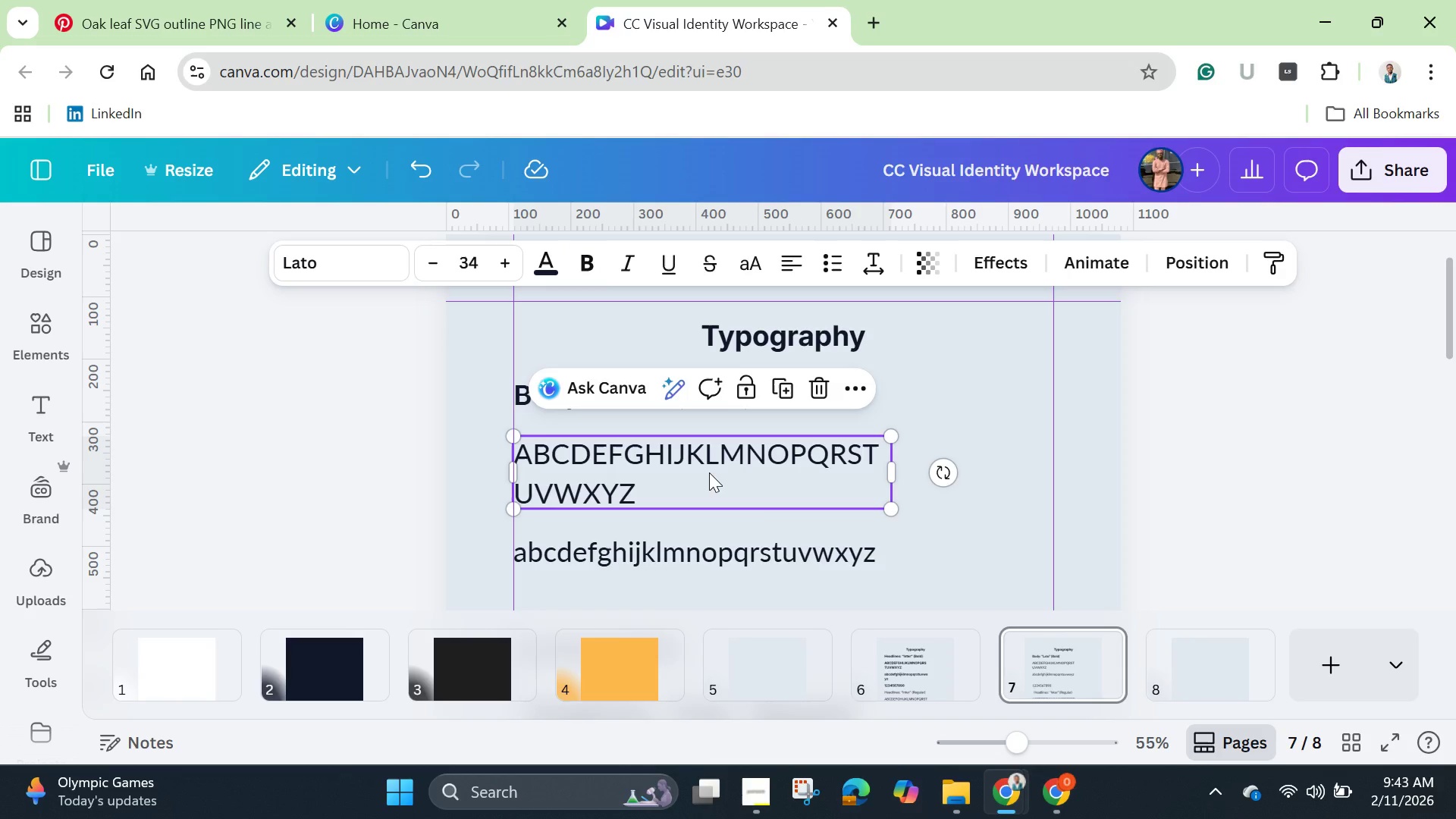 
hold_key(key=ShiftLeft, duration=1.03)
left_click([708, 546])
 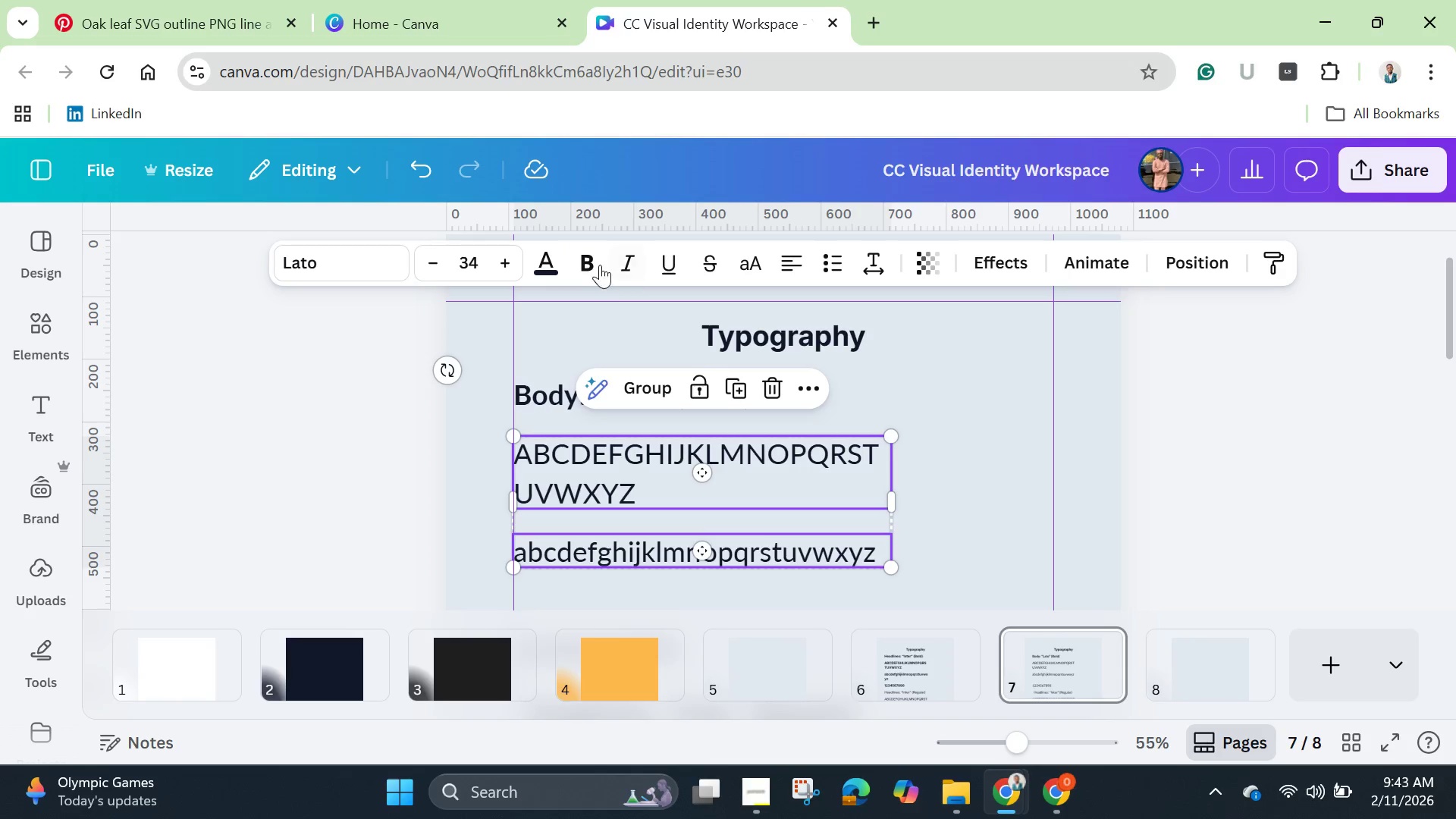 
left_click([591, 263])
 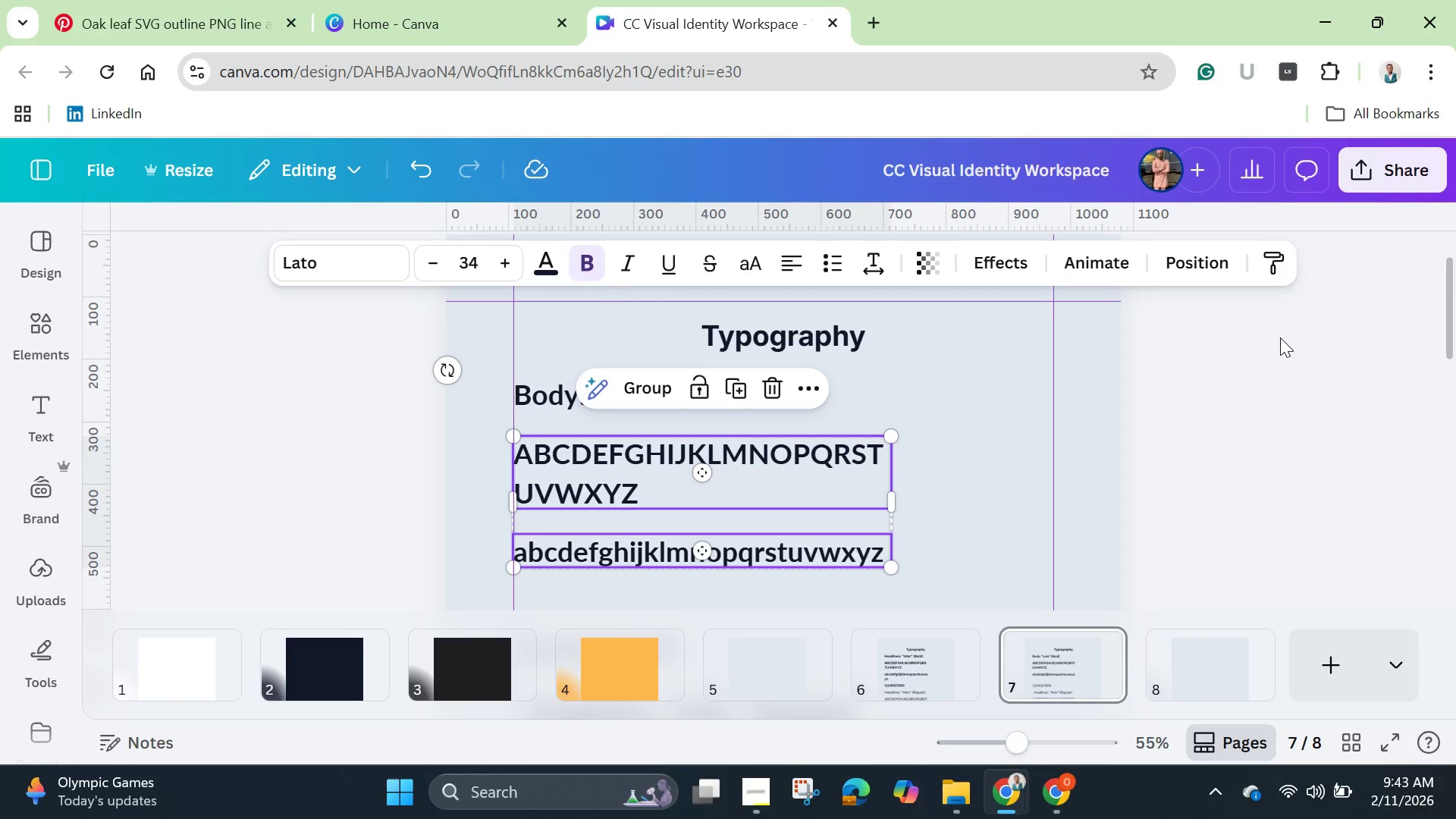 
left_click_drag(start_coordinate=[1448, 347], to_coordinate=[1449, 408])
 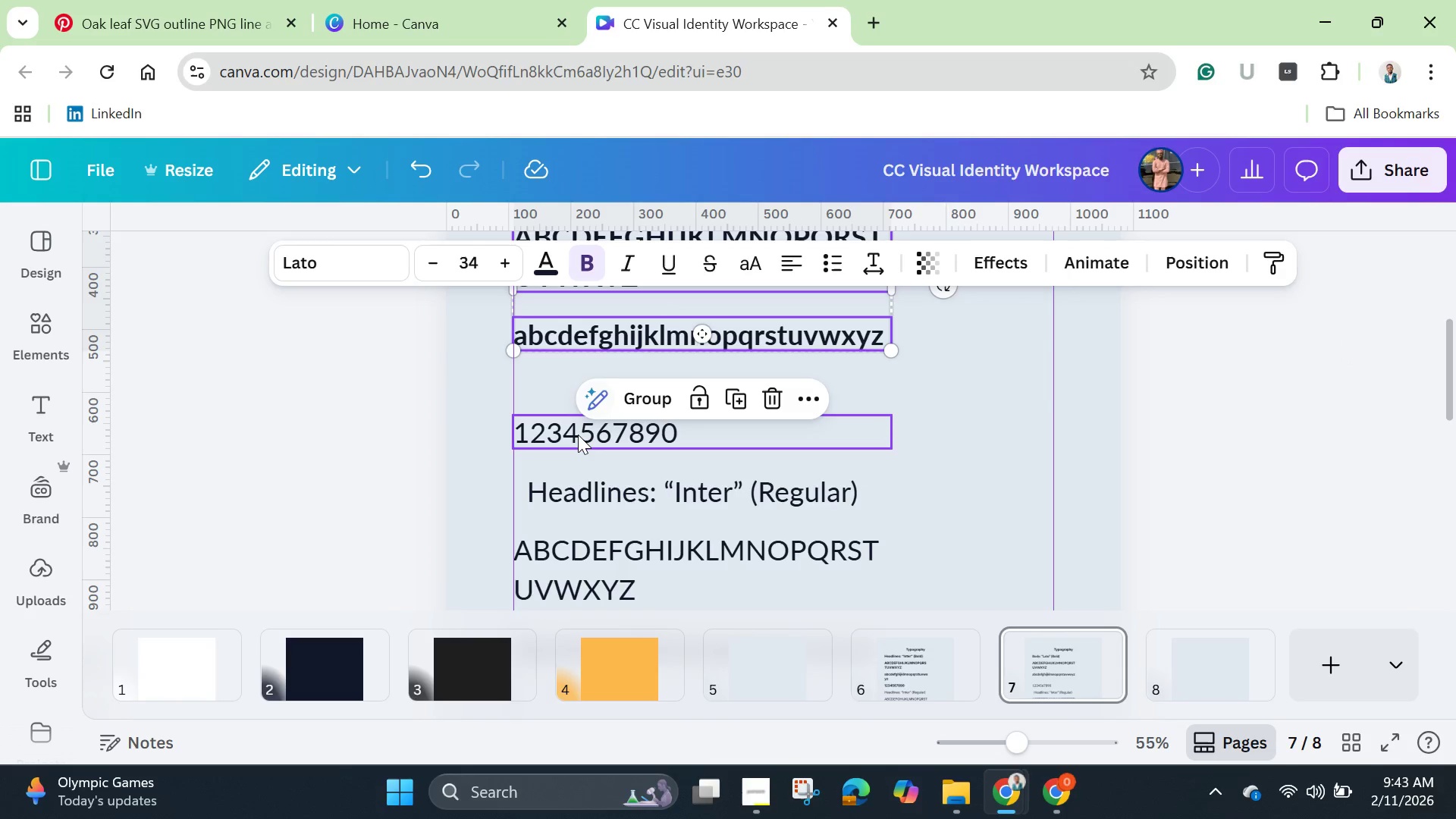 
left_click([578, 435])
 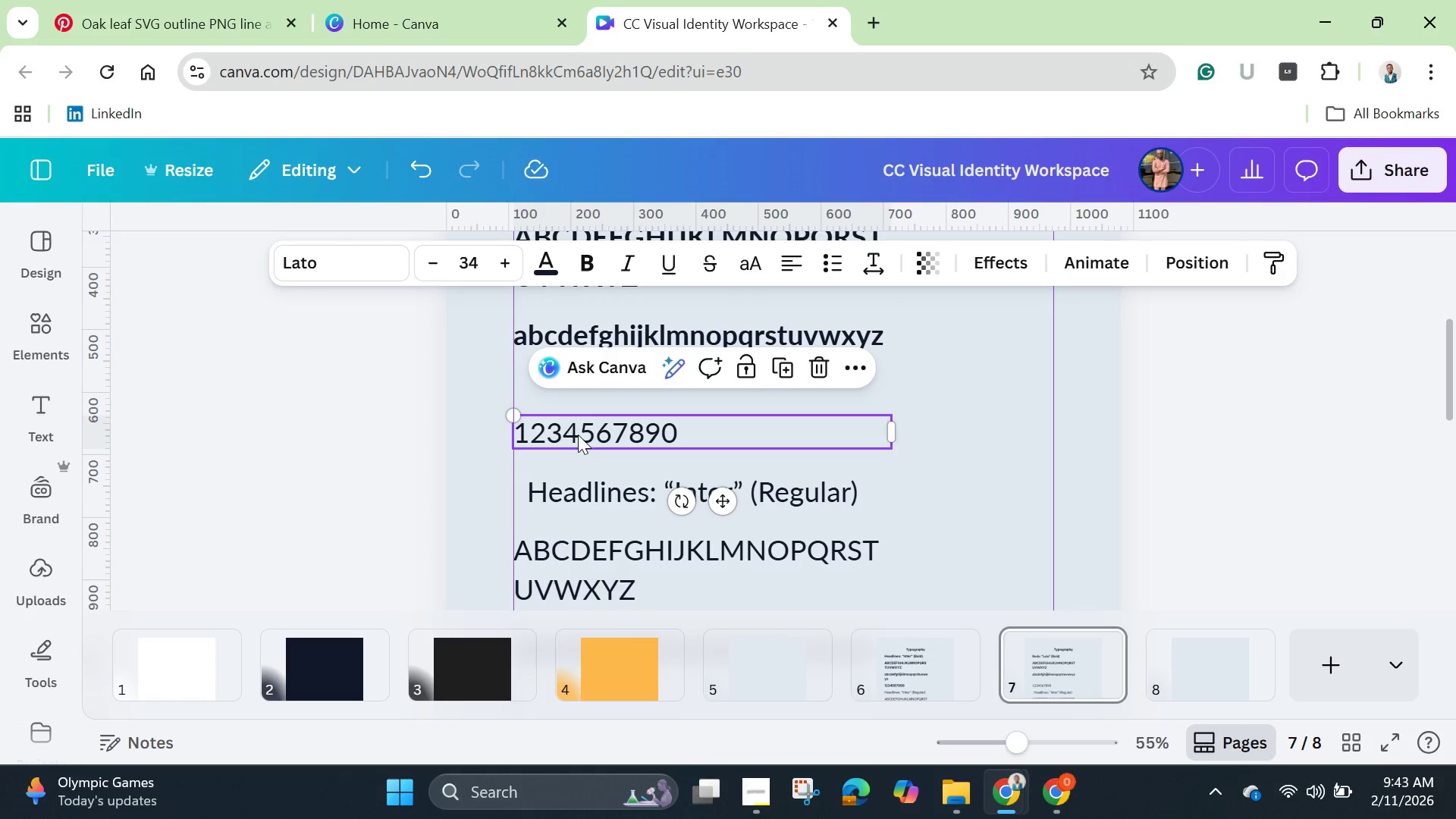 
left_click_drag(start_coordinate=[578, 435], to_coordinate=[578, 394])
 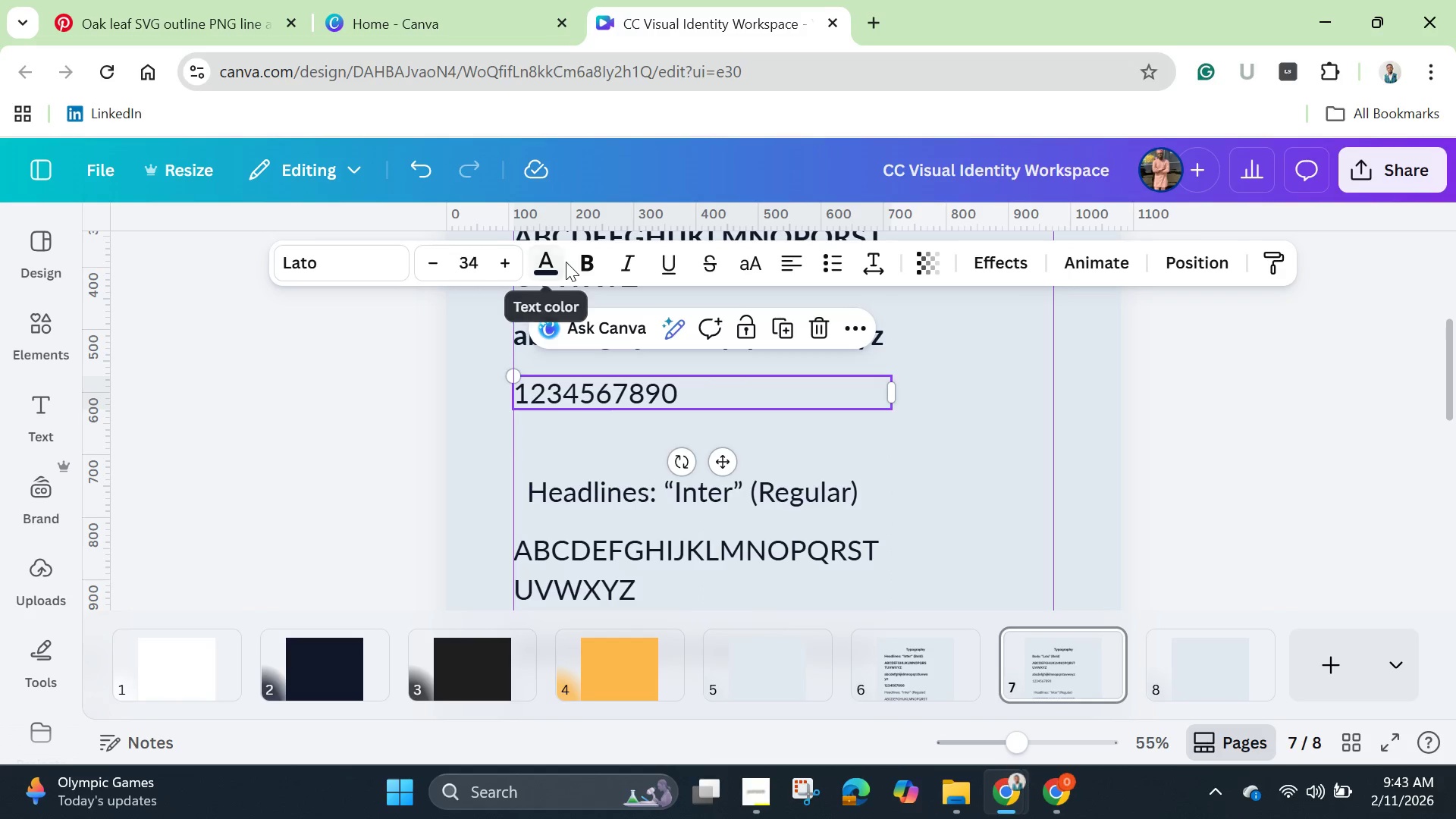 
left_click([576, 260])
 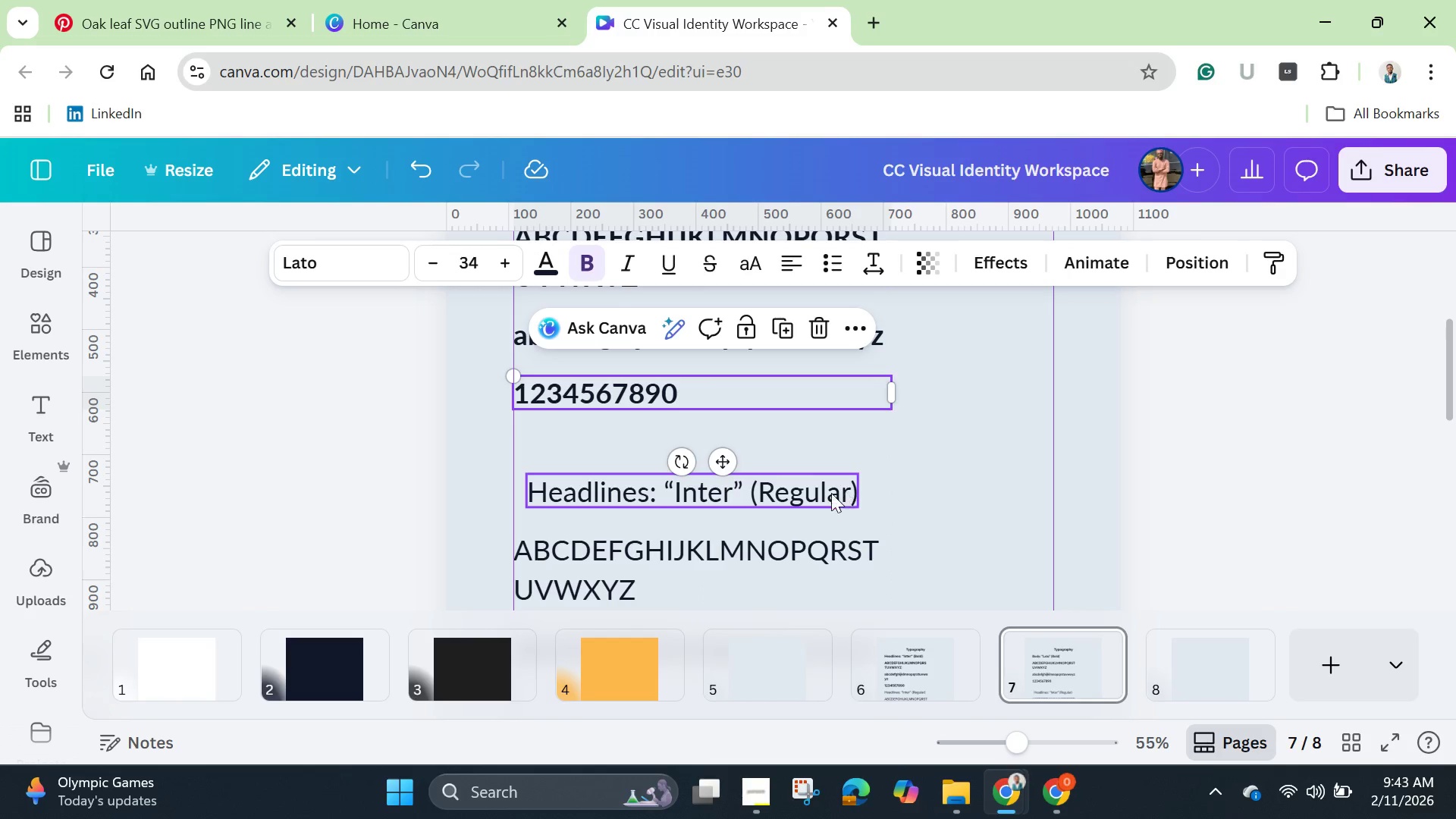 
left_click([824, 493])
 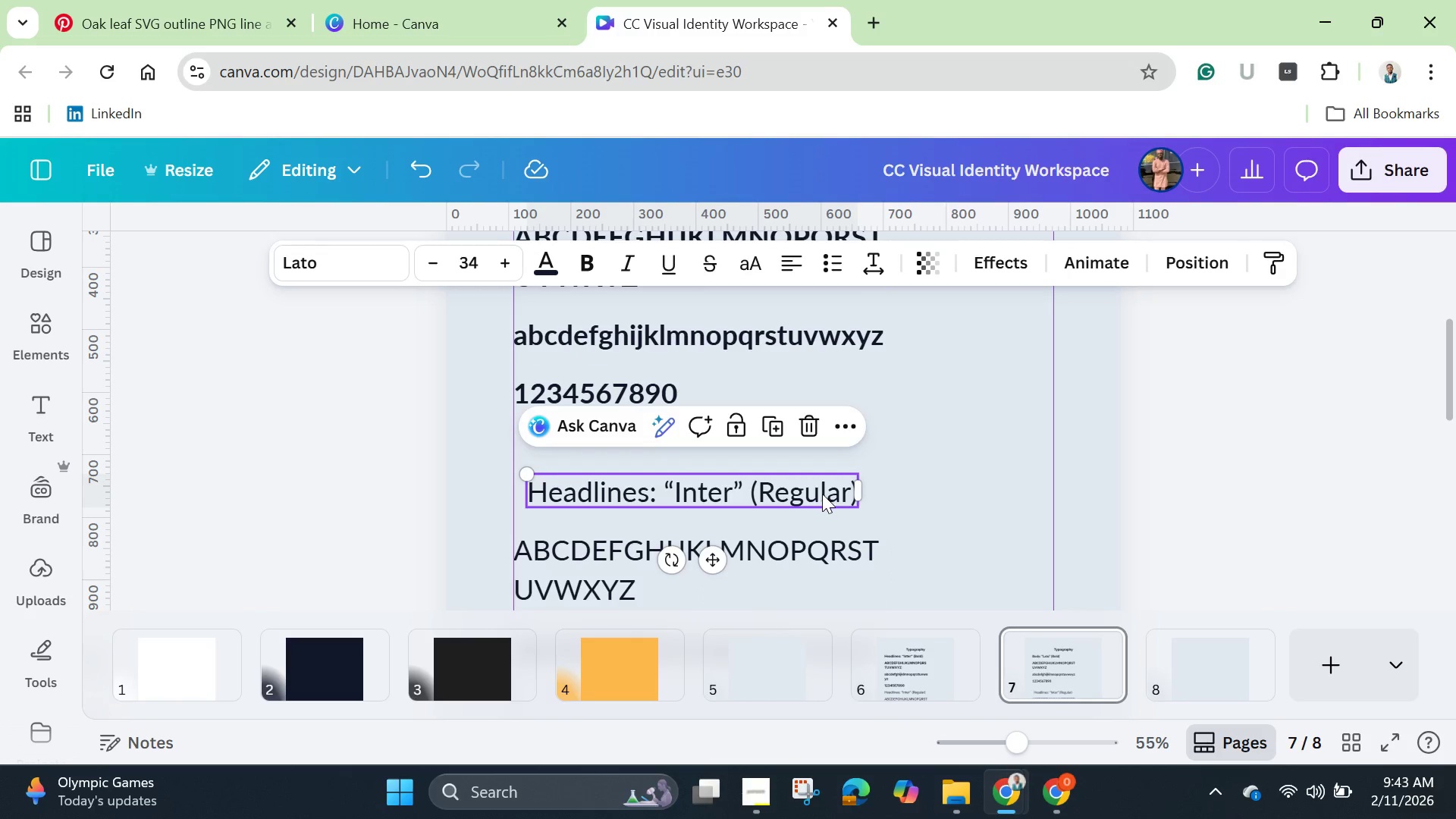 
left_click_drag(start_coordinate=[824, 494], to_coordinate=[817, 466])
 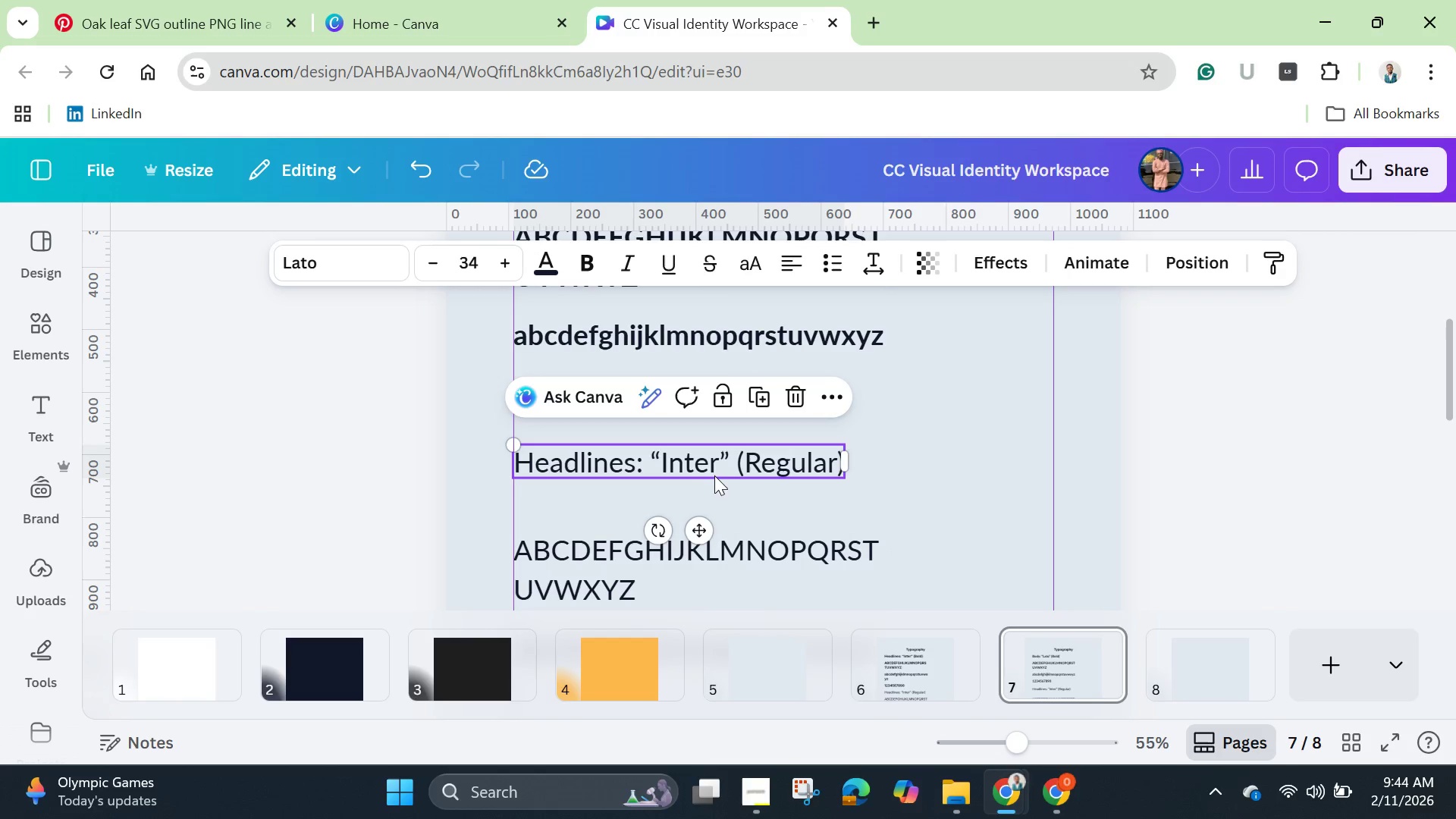 
left_click([707, 472])
 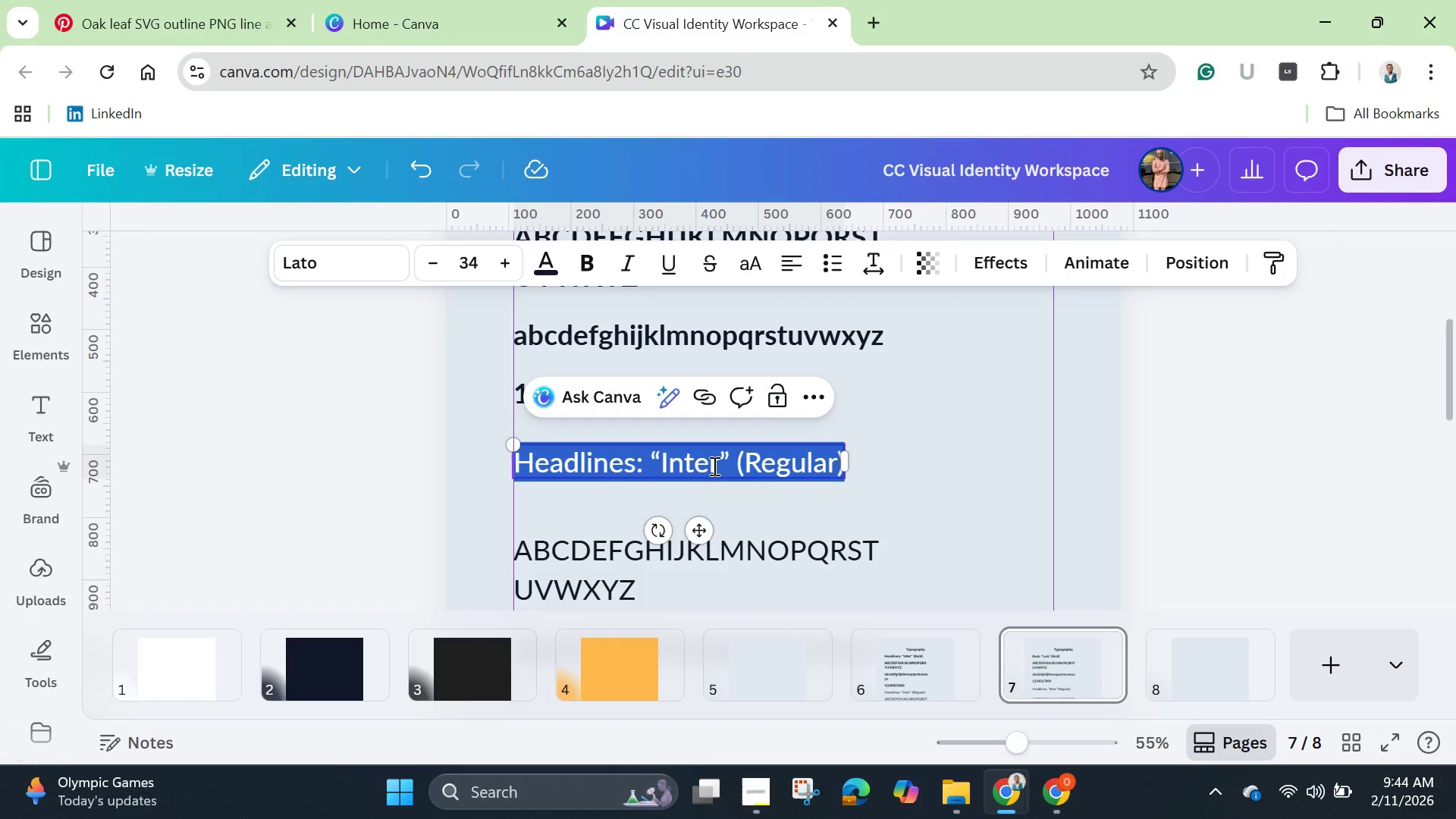 
left_click([713, 466])
 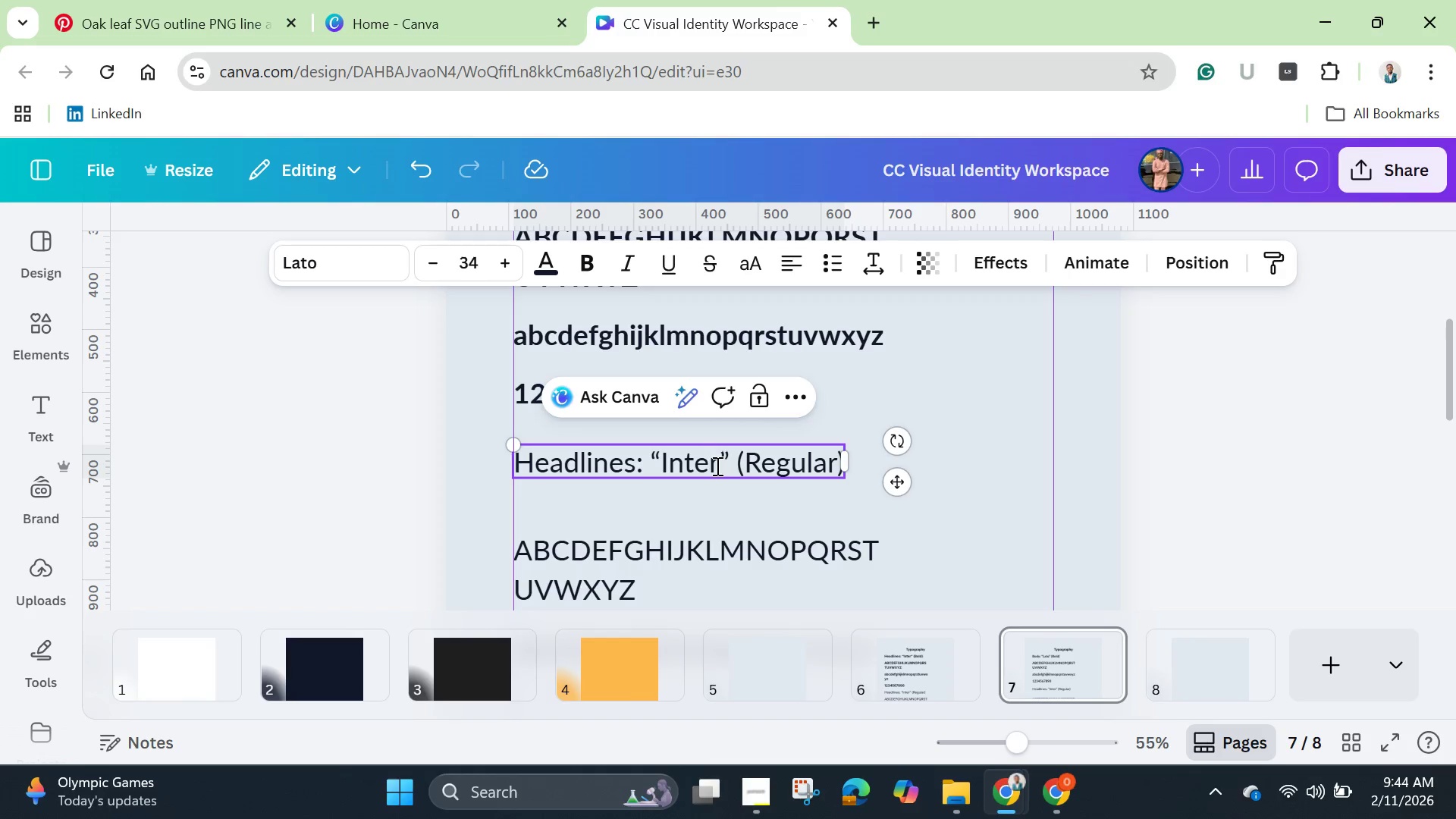 
left_click([716, 466])
 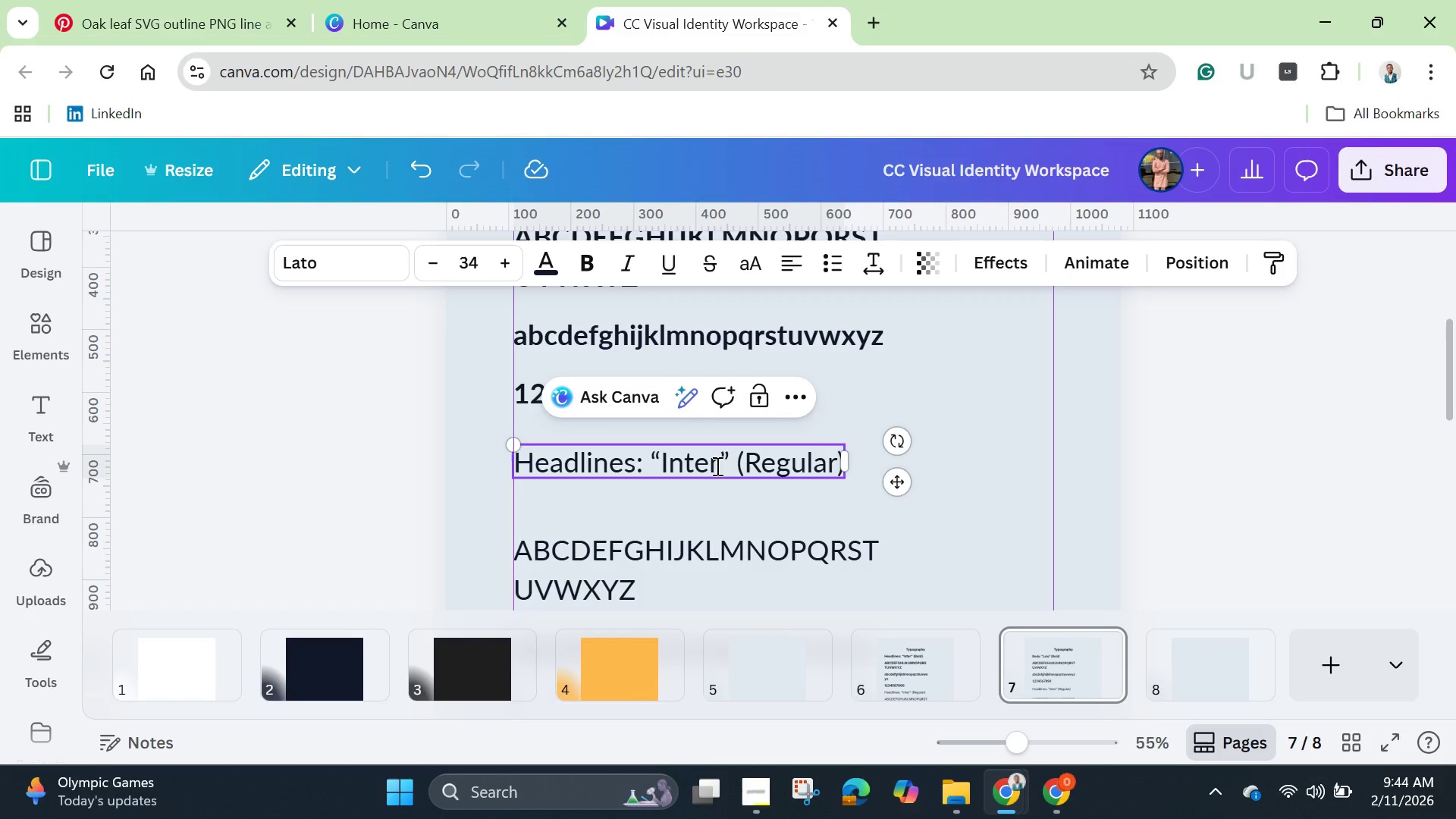 
key(Backspace)
key(Backspace)
key(Backspace)
key(Backspace)
key(Backspace)
type(Lato)
 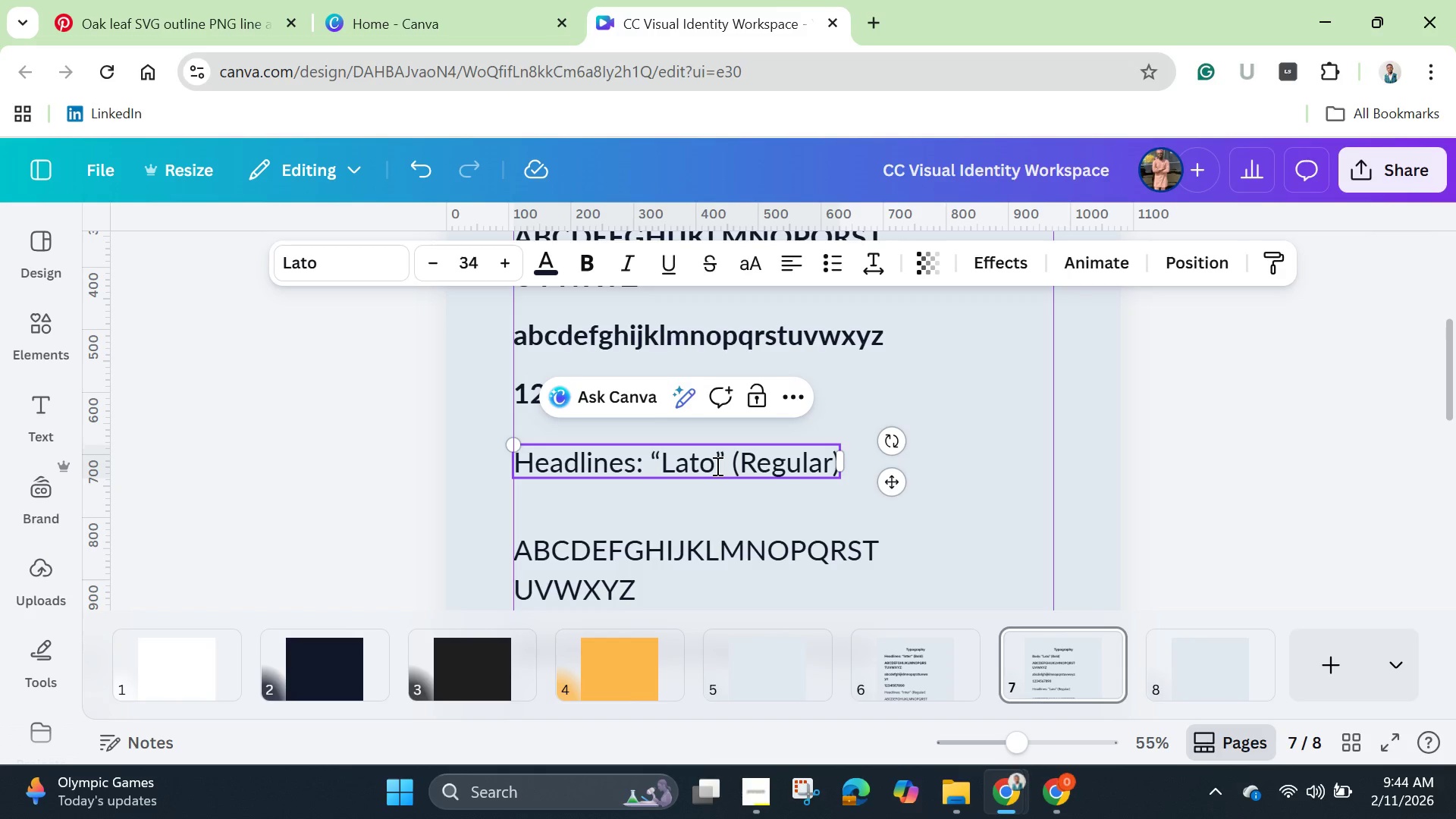 
left_click([720, 539])
 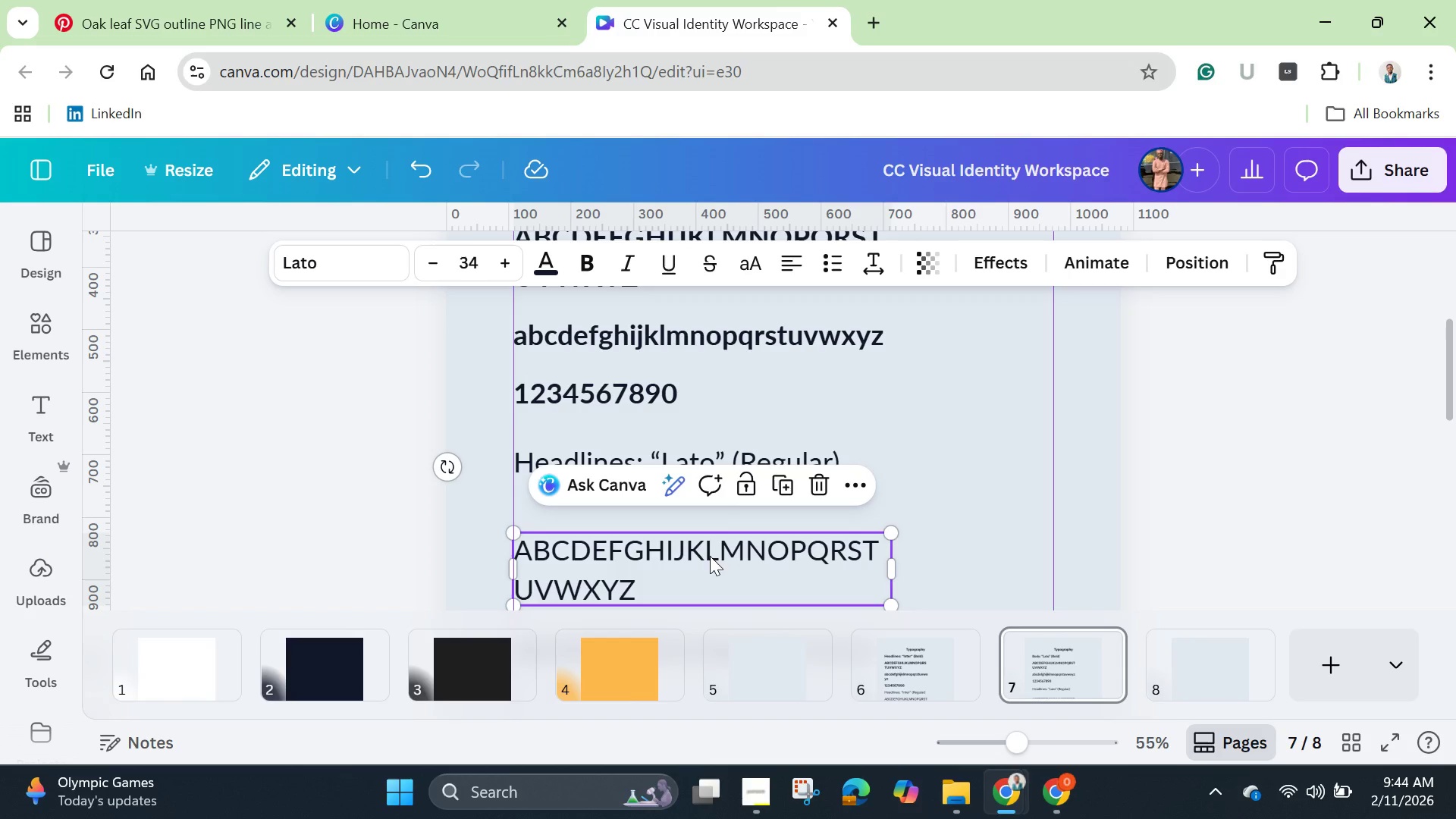 
left_click_drag(start_coordinate=[710, 556], to_coordinate=[710, 529])
 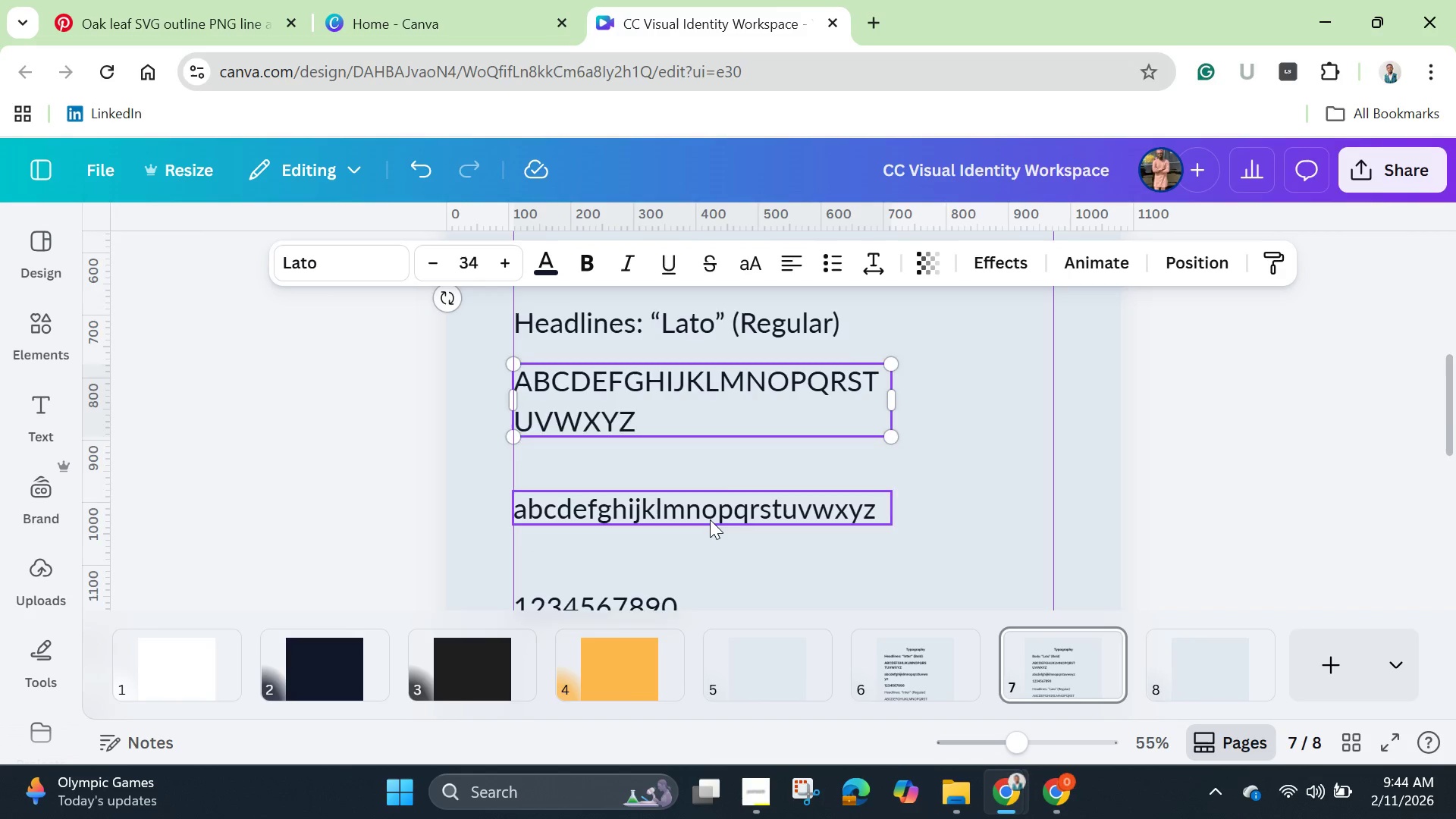 
scroll: coordinate [710, 519], scroll_direction: down, amount: 2.0
 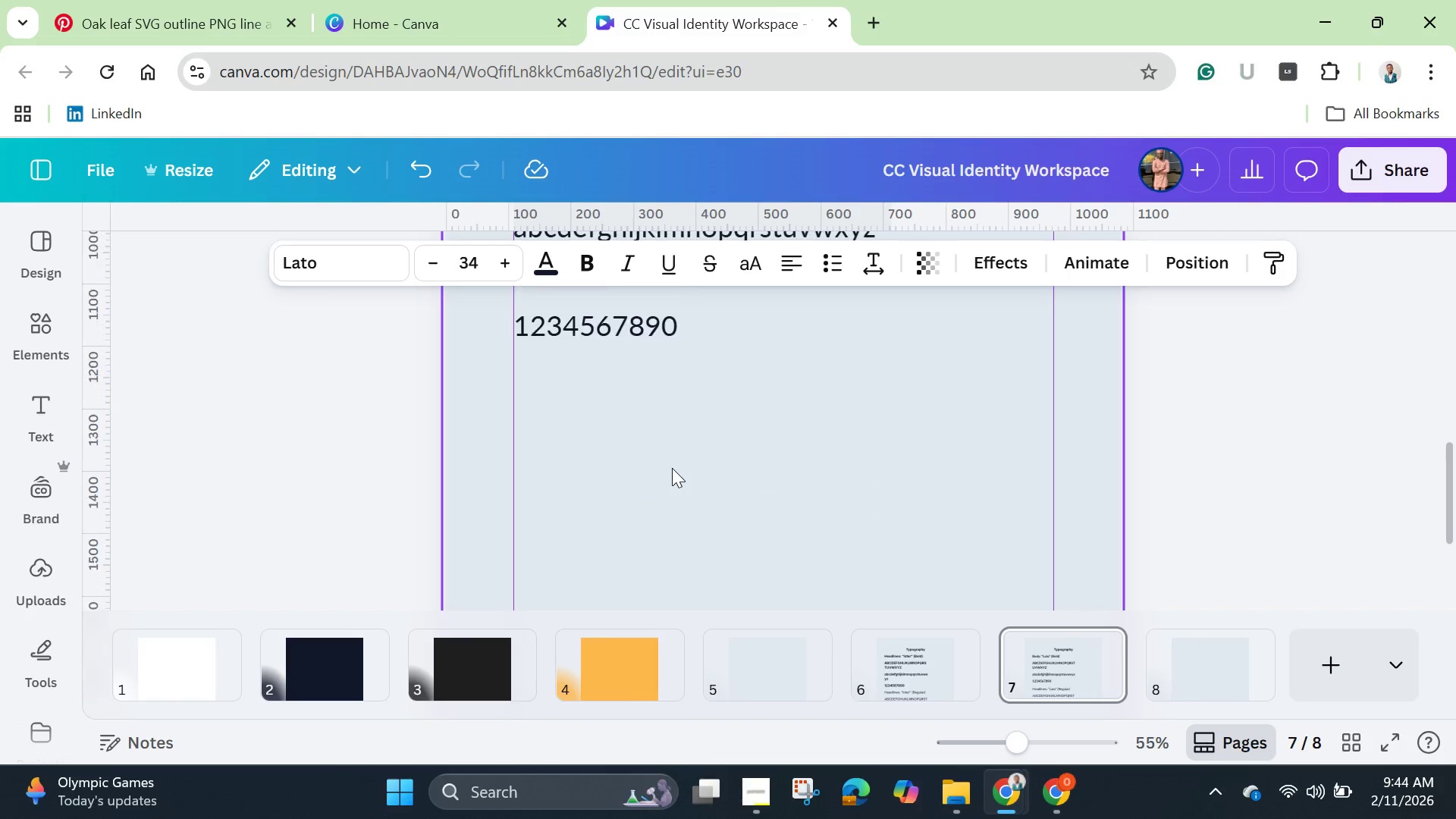 
scroll: coordinate [672, 468], scroll_direction: up, amount: 2.0
 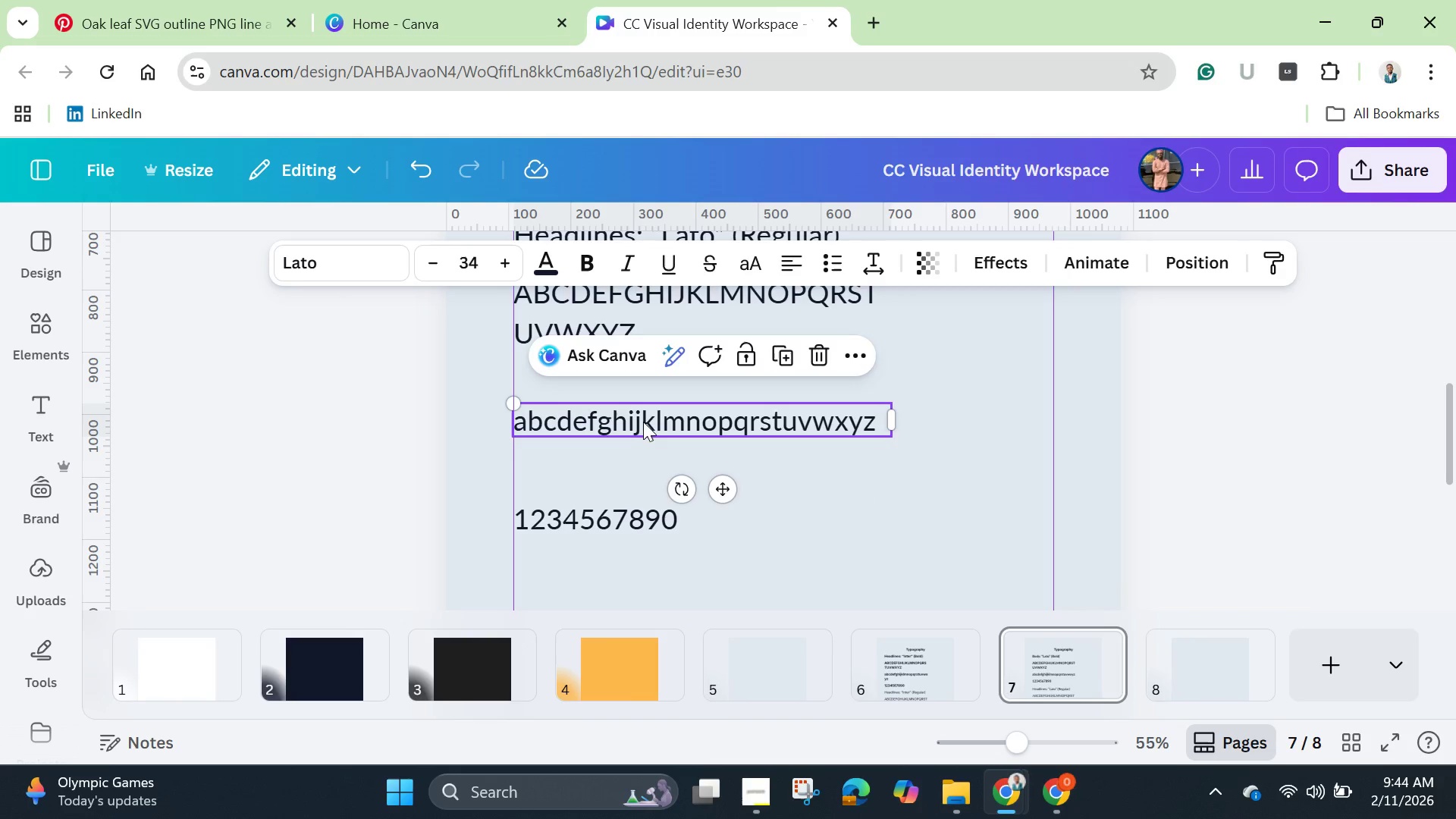 
left_click_drag(start_coordinate=[642, 422], to_coordinate=[643, 382])
 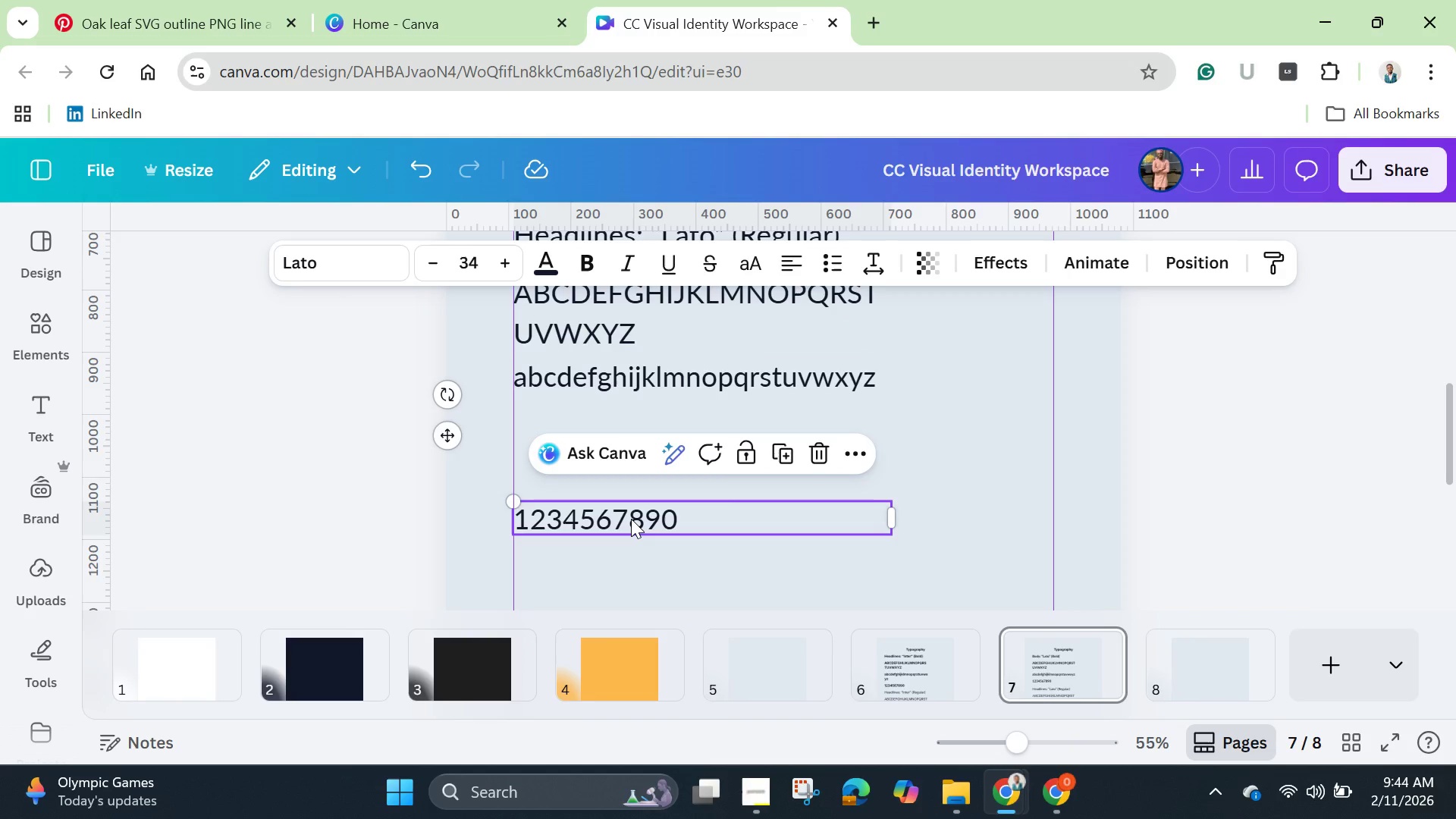 
left_click_drag(start_coordinate=[631, 519], to_coordinate=[631, 431])
 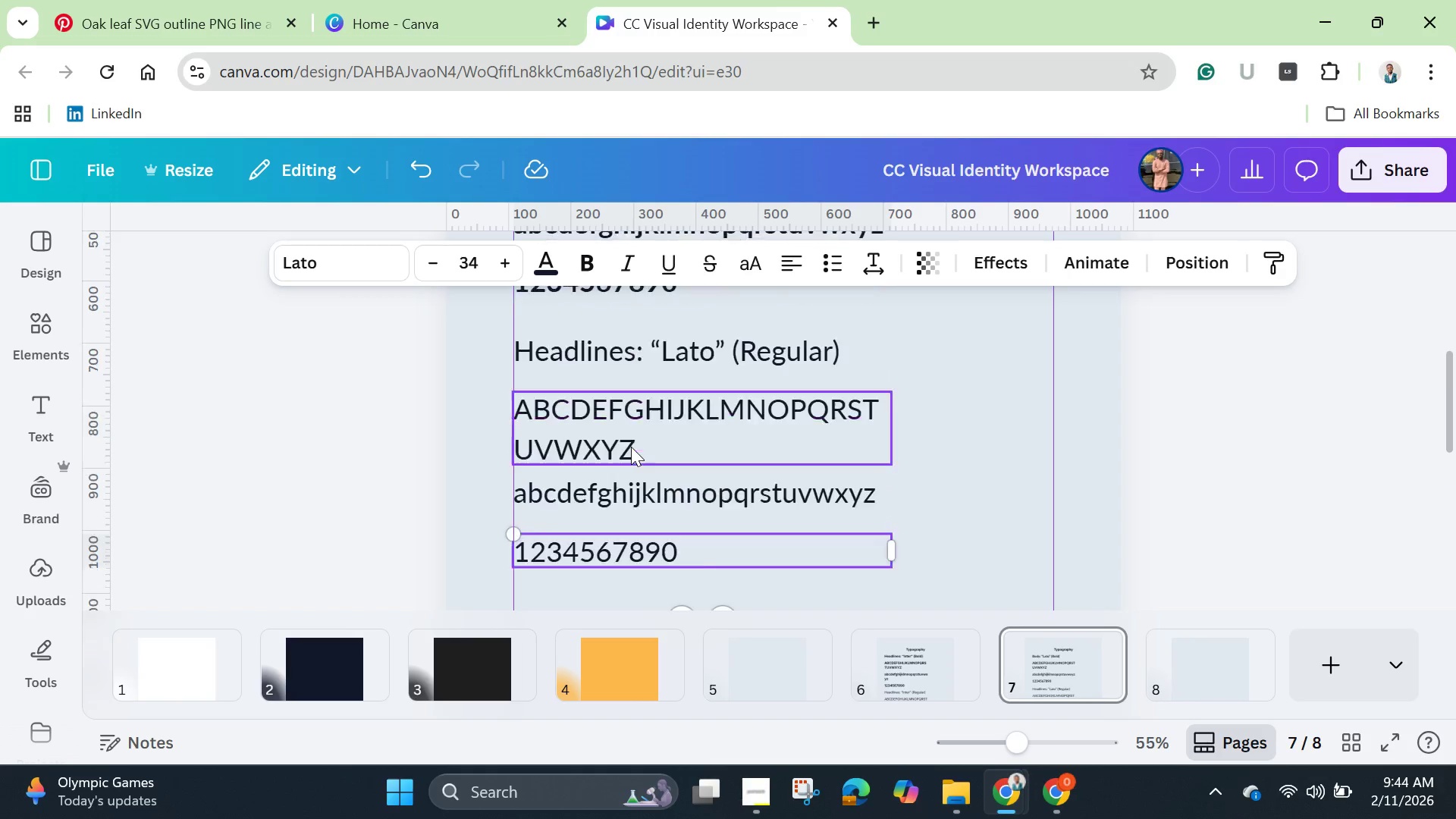 
scroll: coordinate [631, 447], scroll_direction: up, amount: 2.0
 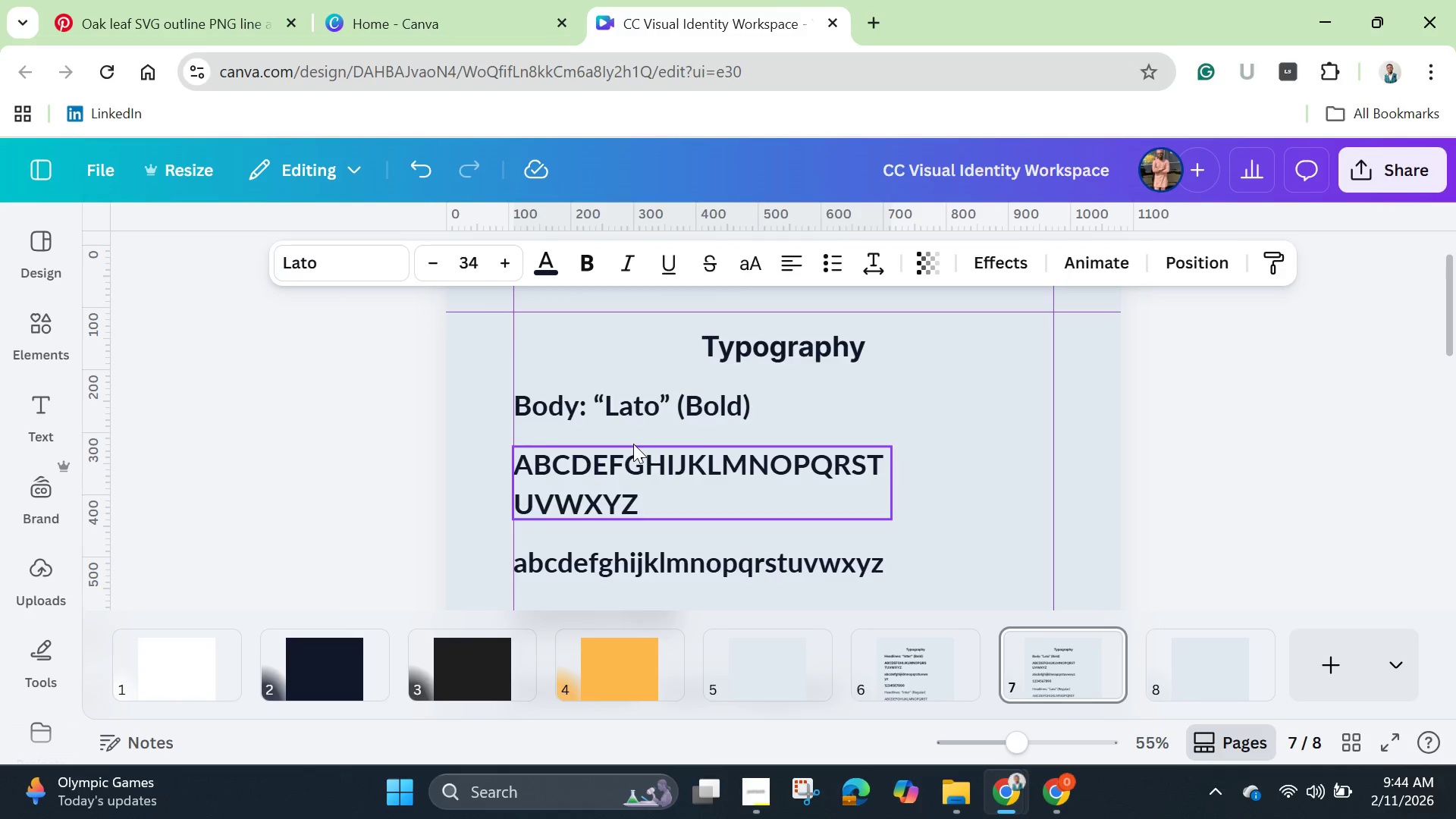 
scroll: coordinate [633, 444], scroll_direction: down, amount: 1.0
 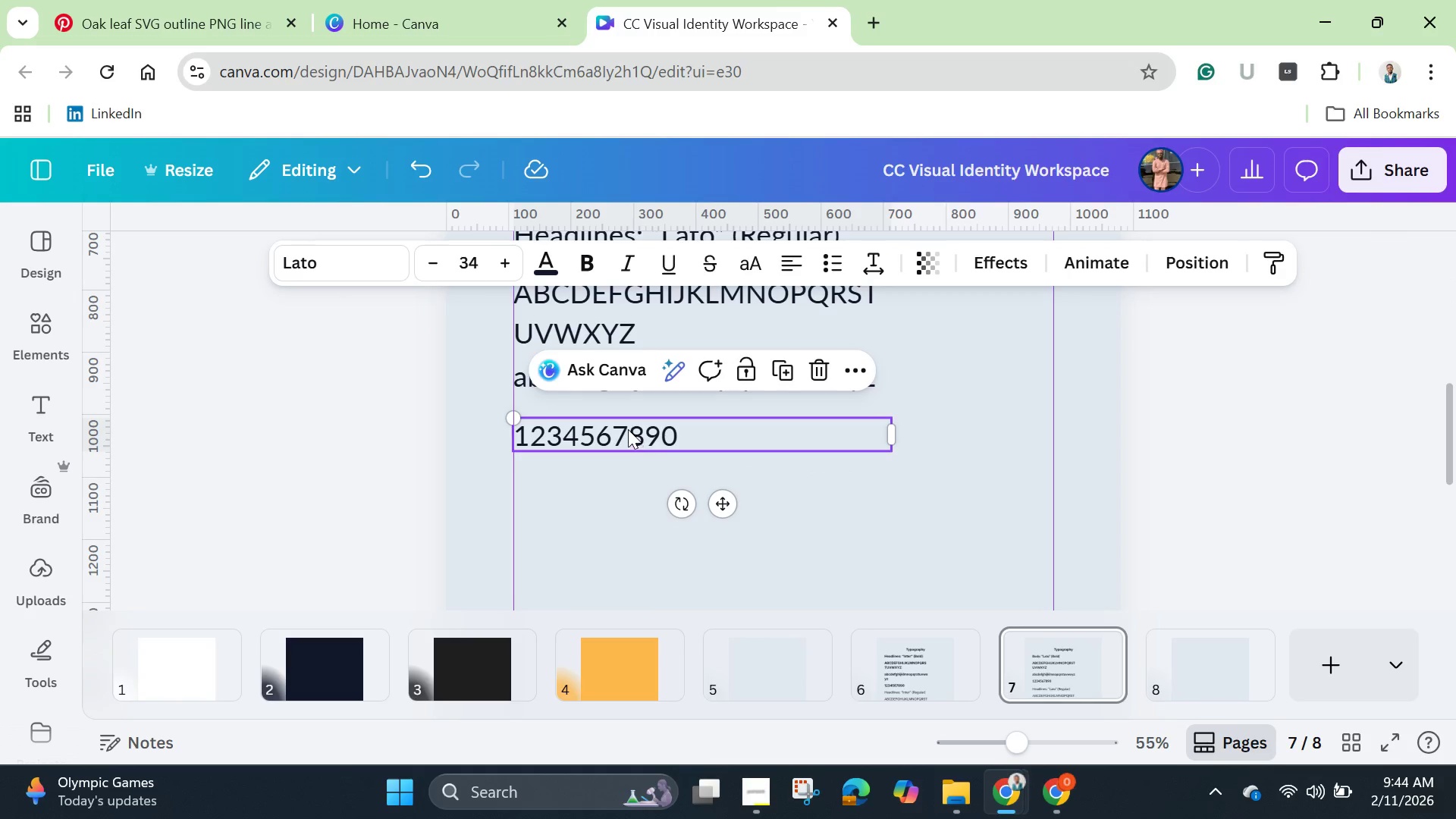 
scroll: coordinate [628, 429], scroll_direction: up, amount: 1.0
 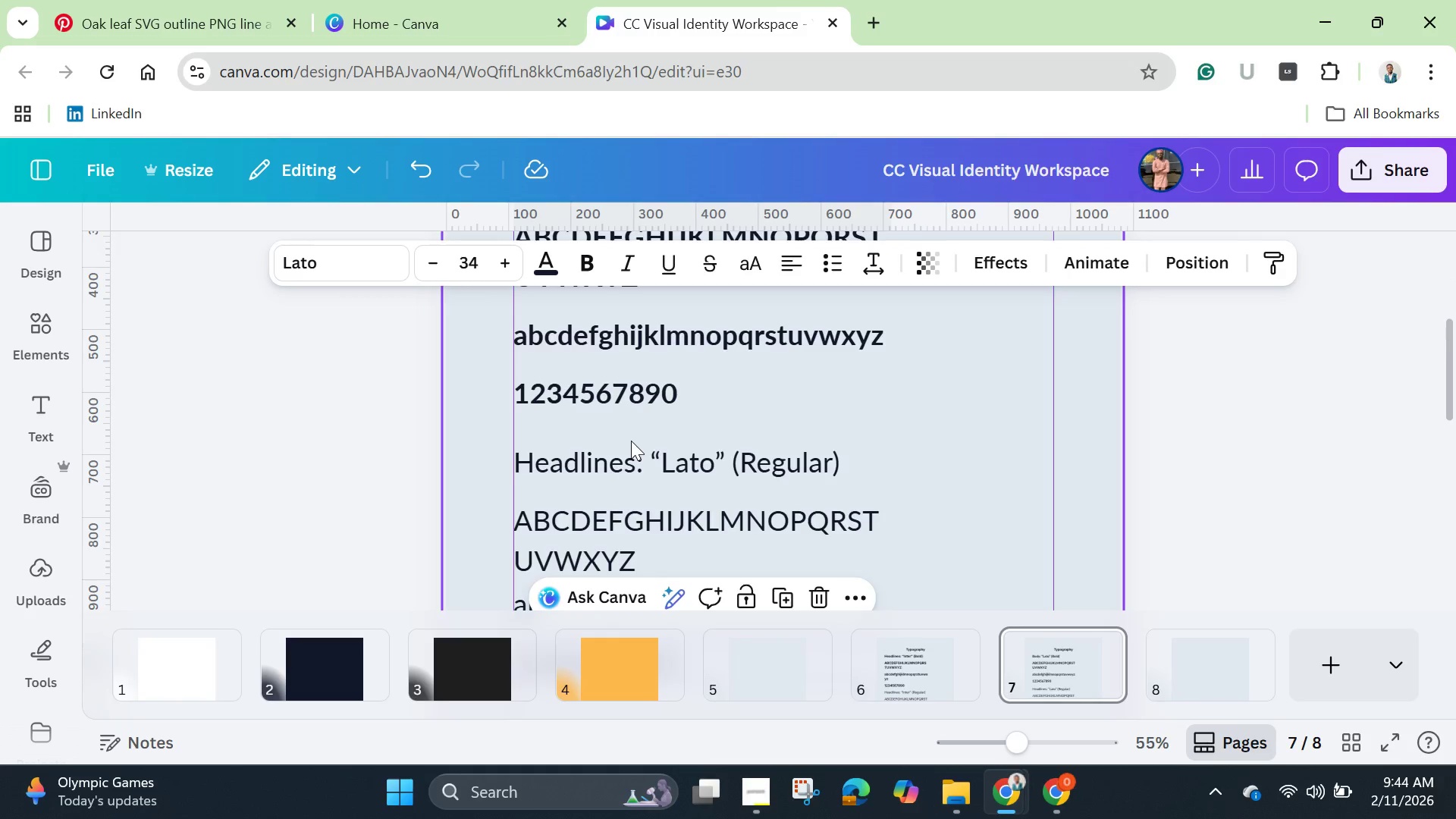 
scroll: coordinate [631, 442], scroll_direction: down, amount: 1.0
 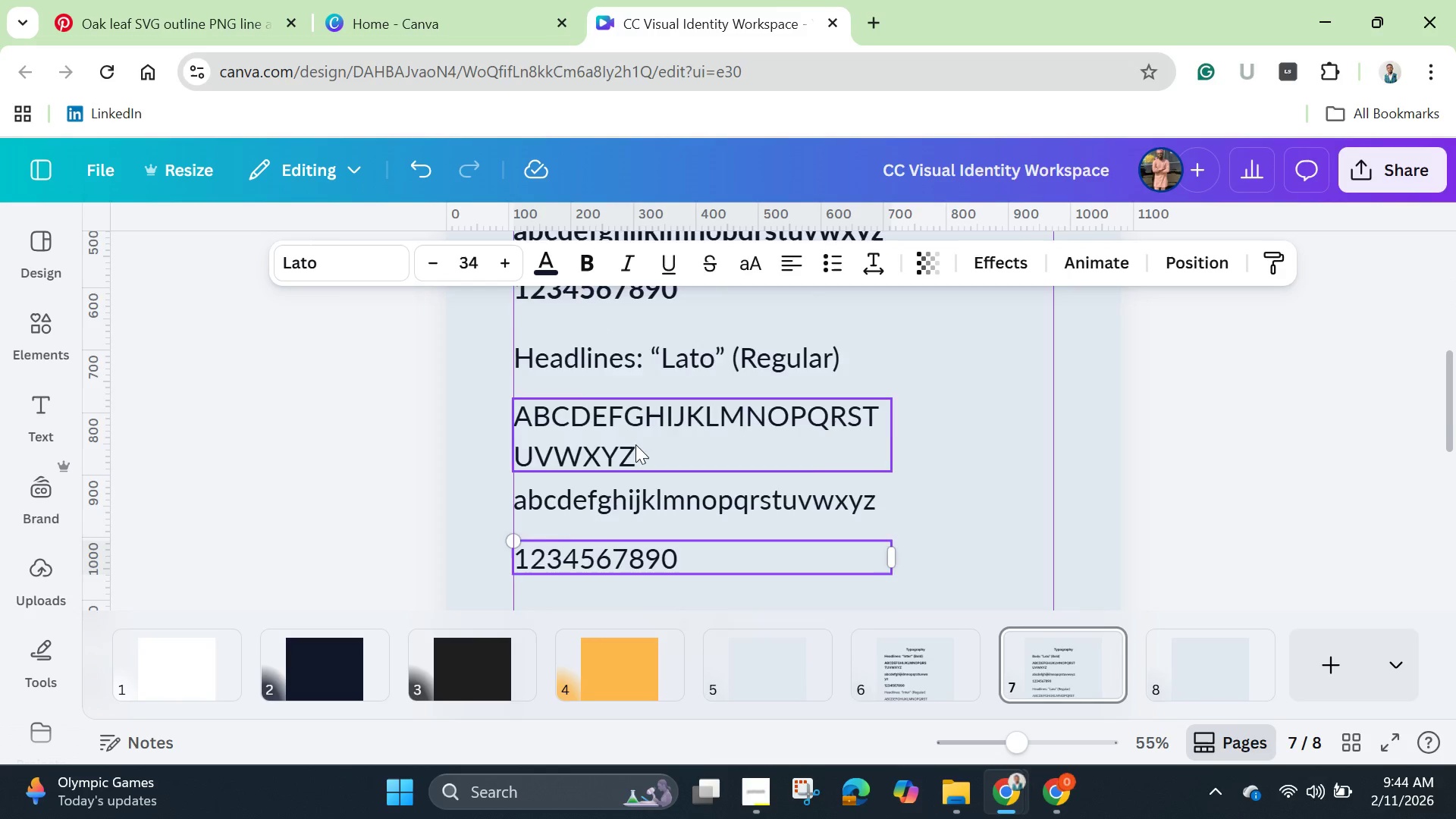 
scroll: coordinate [635, 444], scroll_direction: up, amount: 1.0
 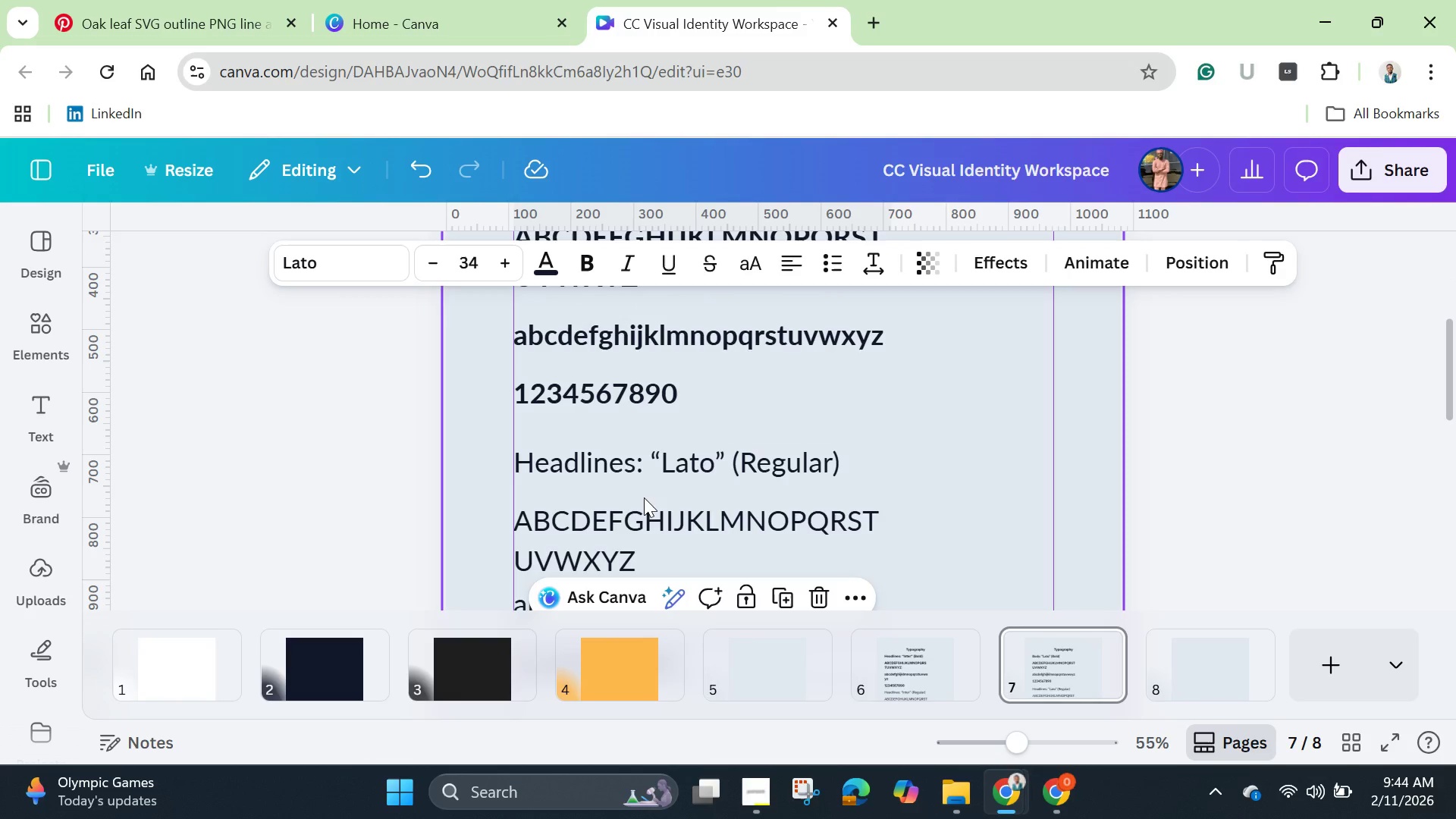 
left_click([645, 512])
 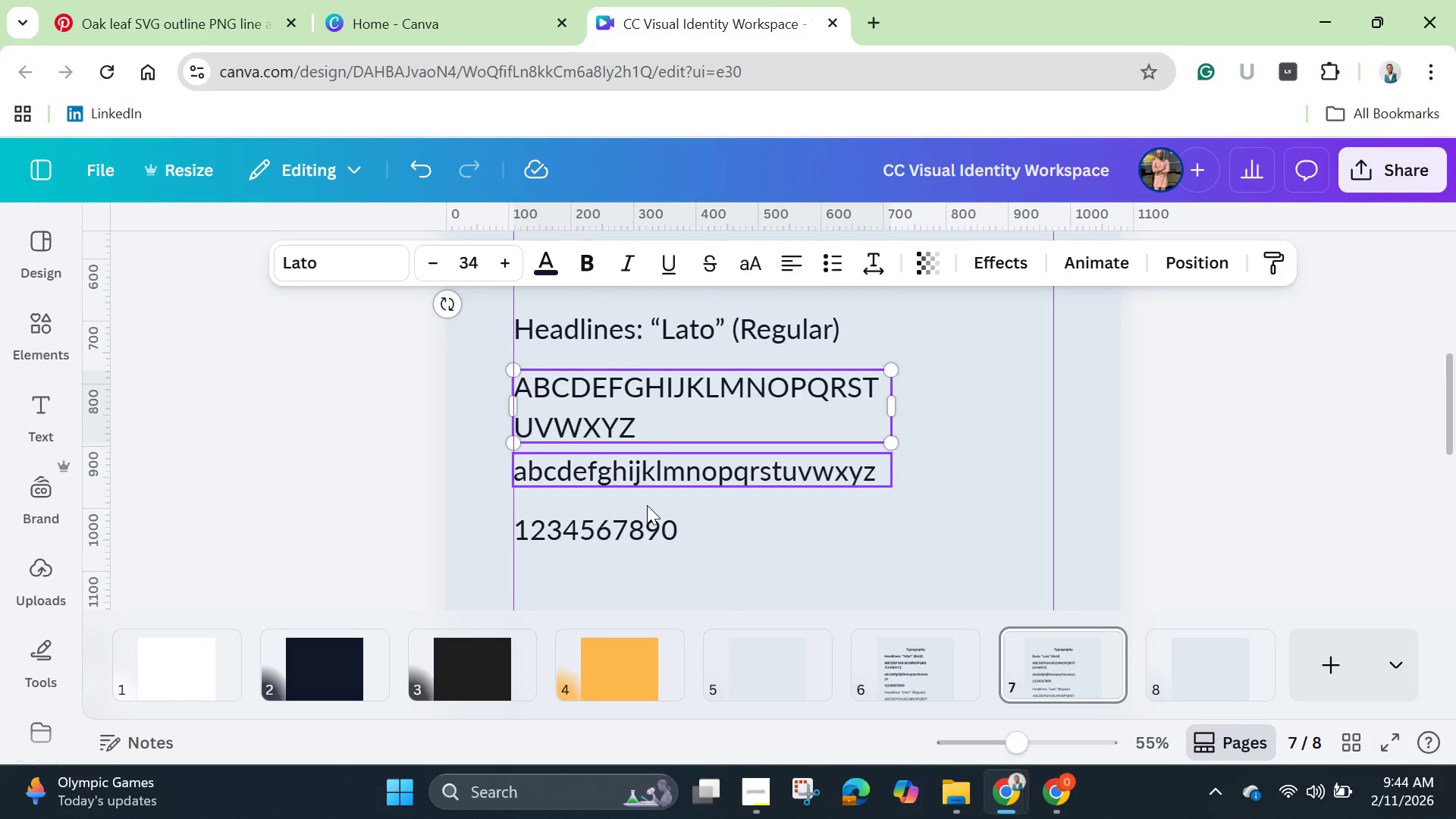 
scroll: coordinate [647, 505], scroll_direction: down, amount: 1.0
 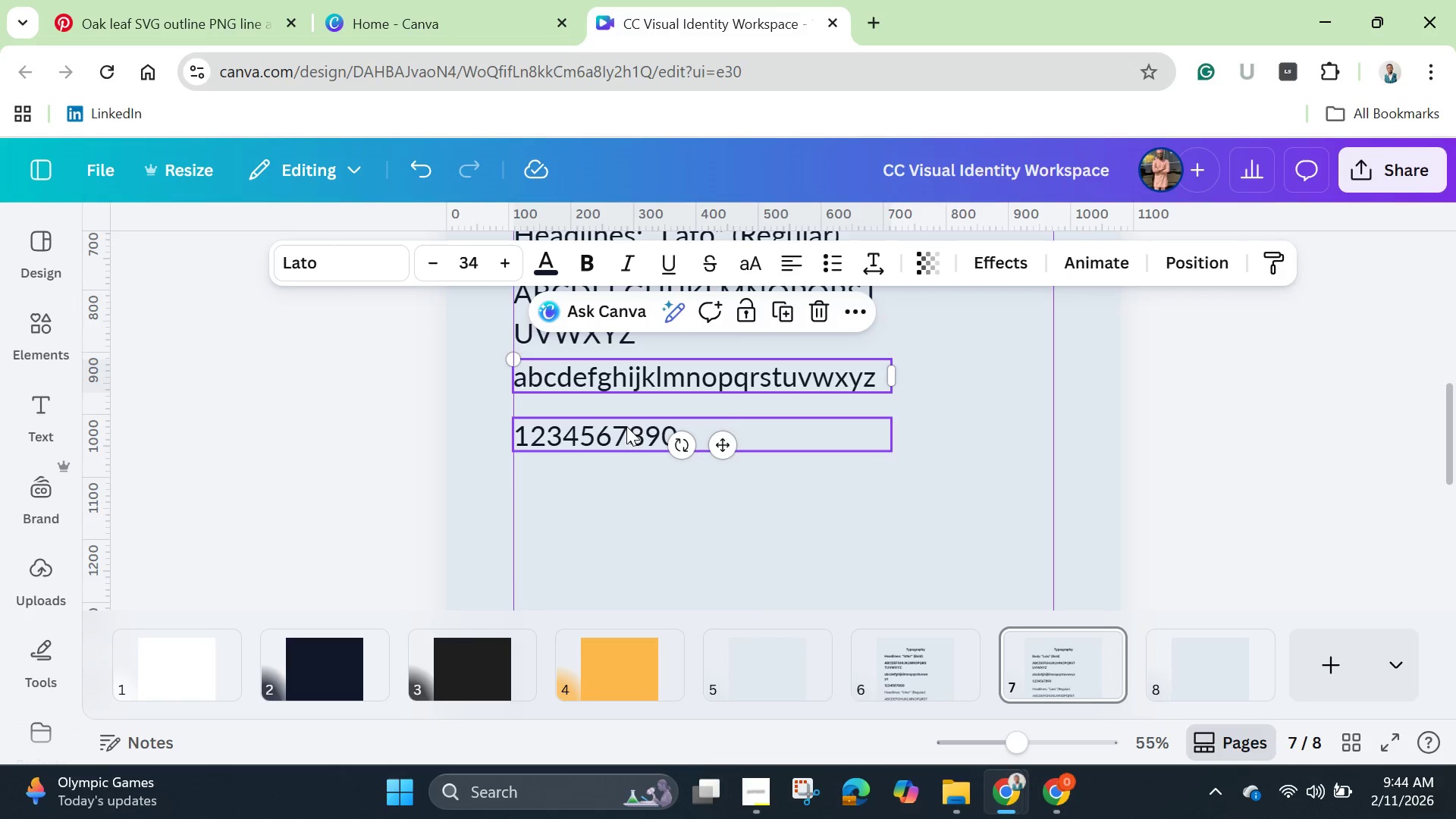 
left_click([623, 430])
 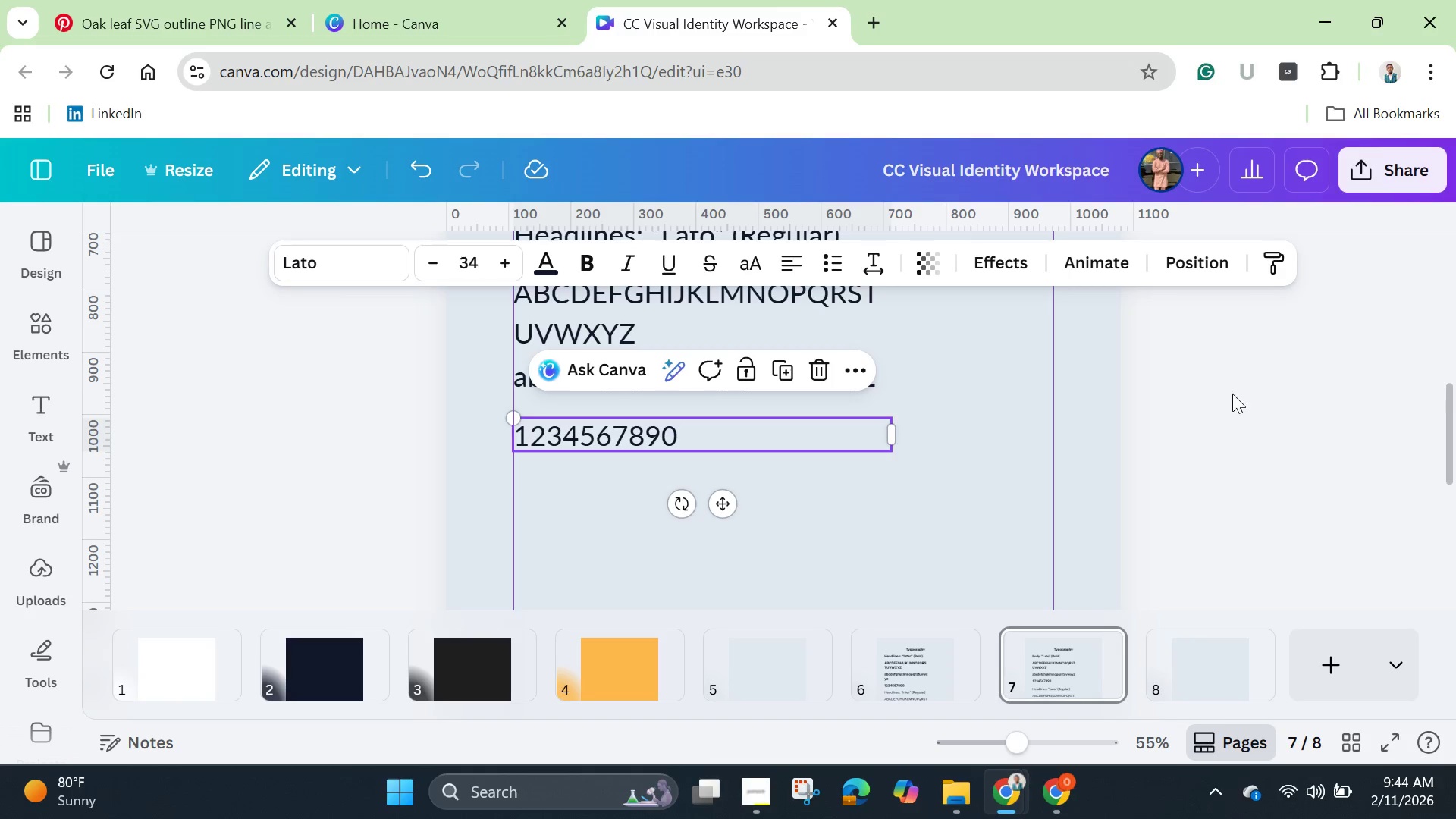 
left_click([1232, 438])
 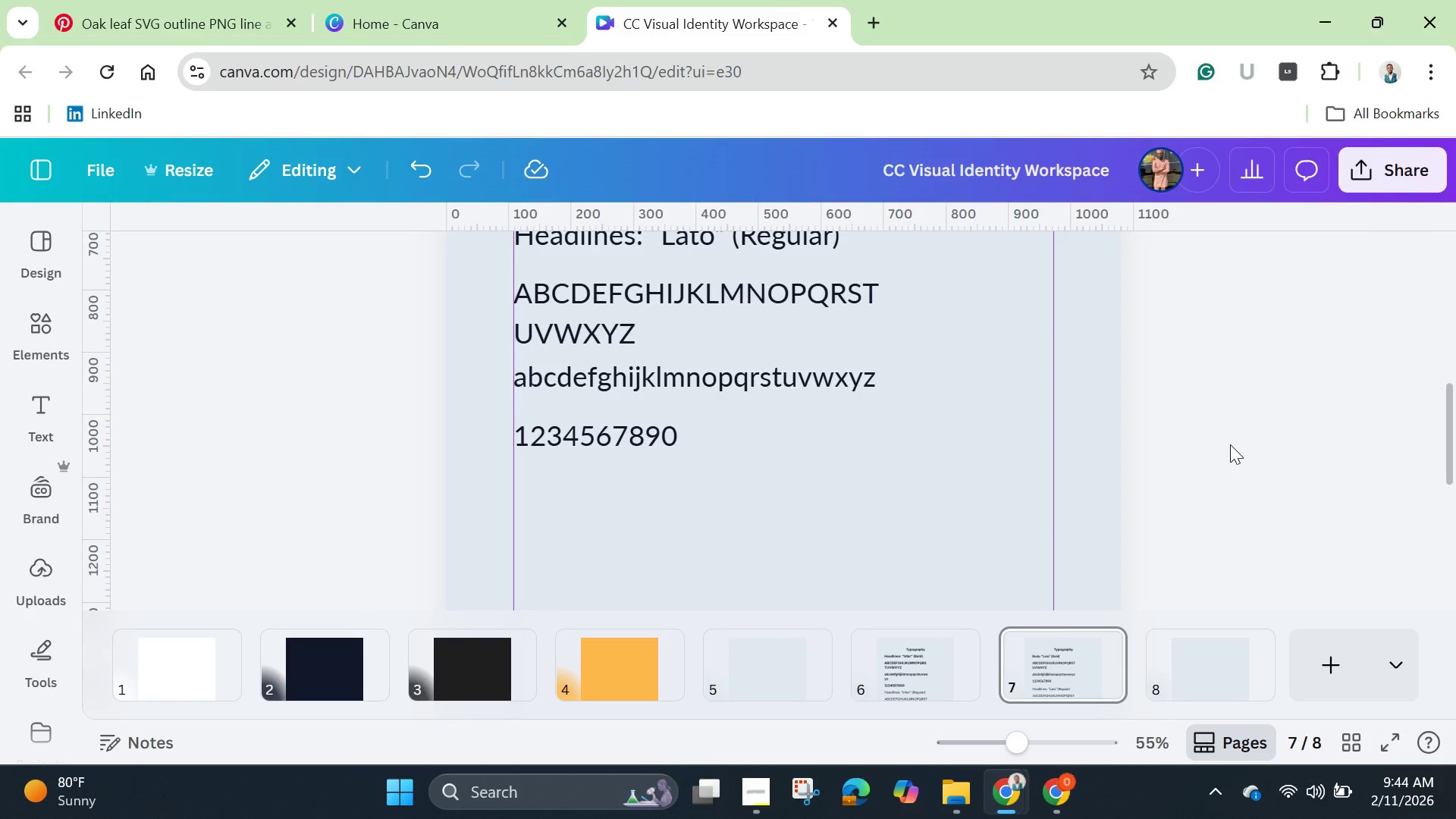 
scroll: coordinate [1230, 444], scroll_direction: up, amount: 2.0
 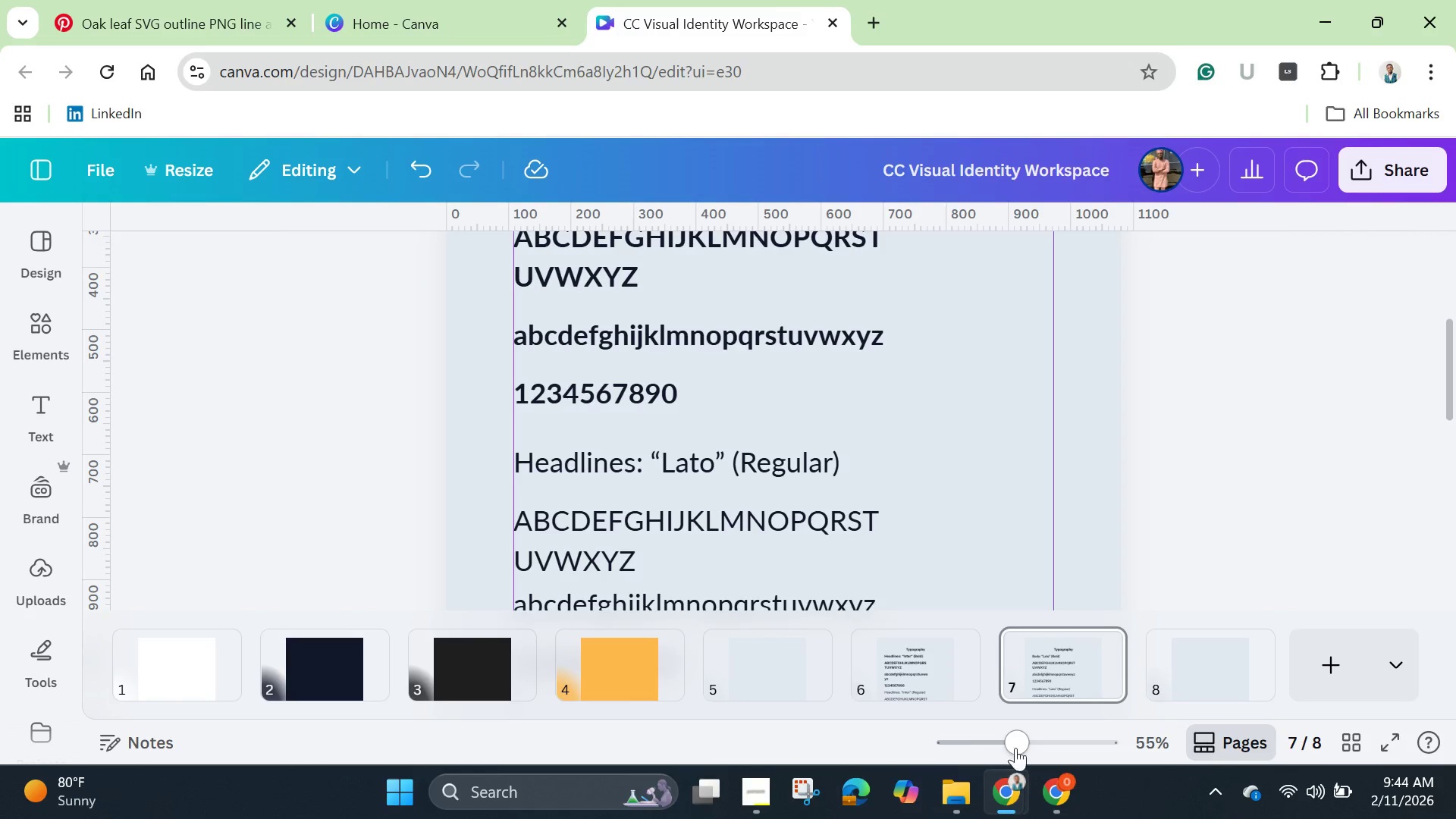 
left_click_drag(start_coordinate=[1024, 746], to_coordinate=[979, 741])
 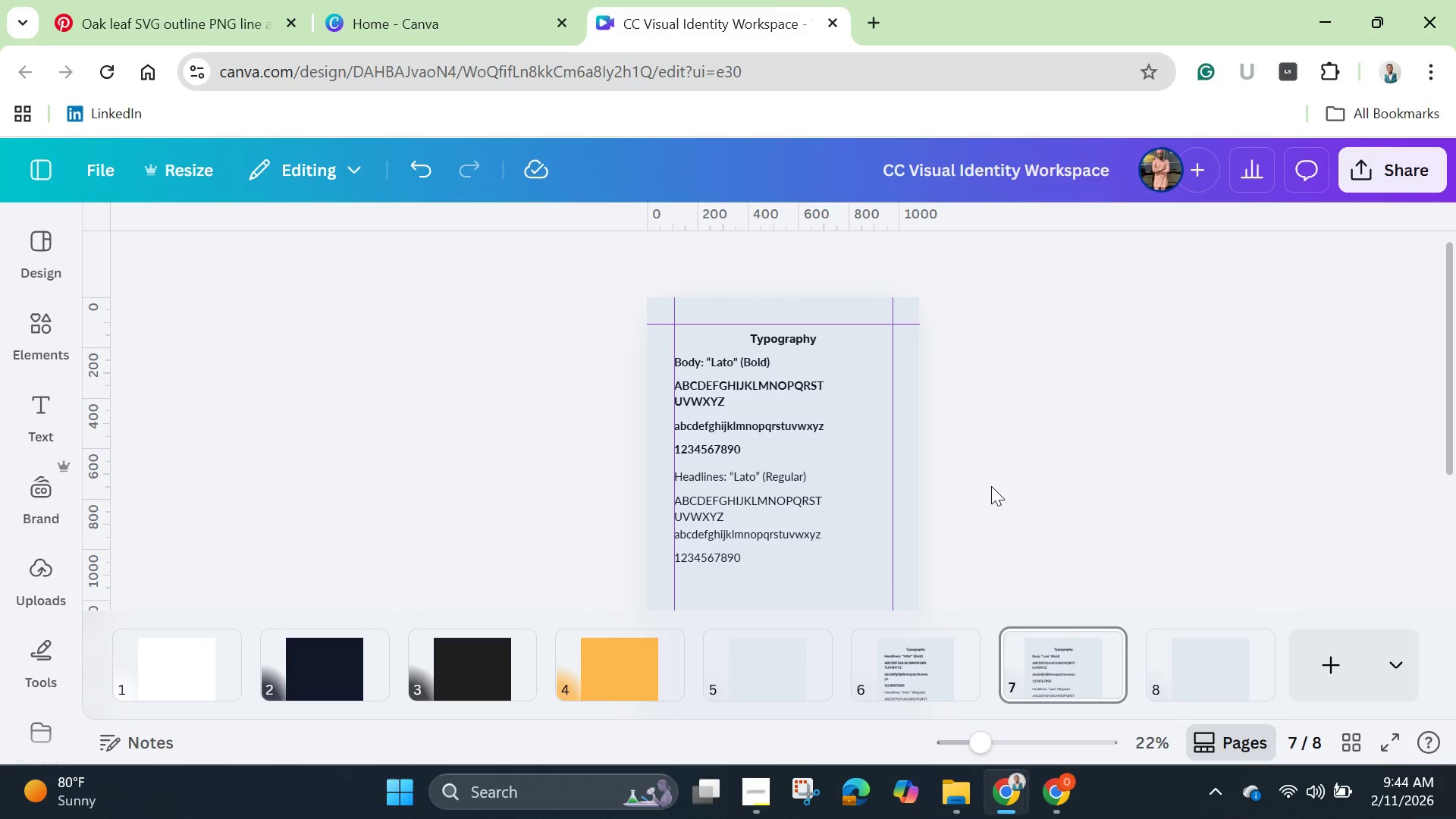 
left_click([991, 485])
 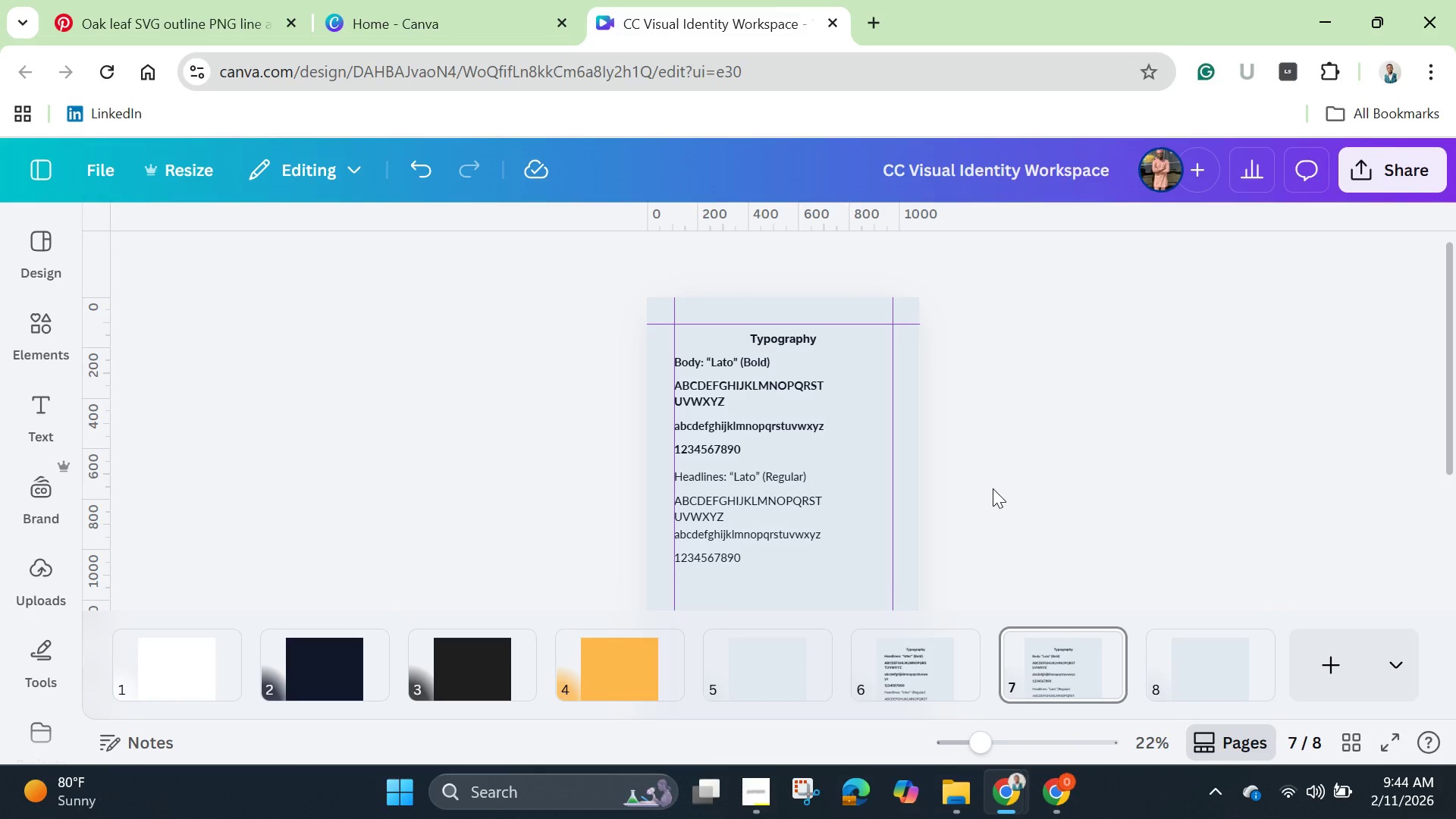 
scroll: coordinate [993, 491], scroll_direction: down, amount: 2.0
 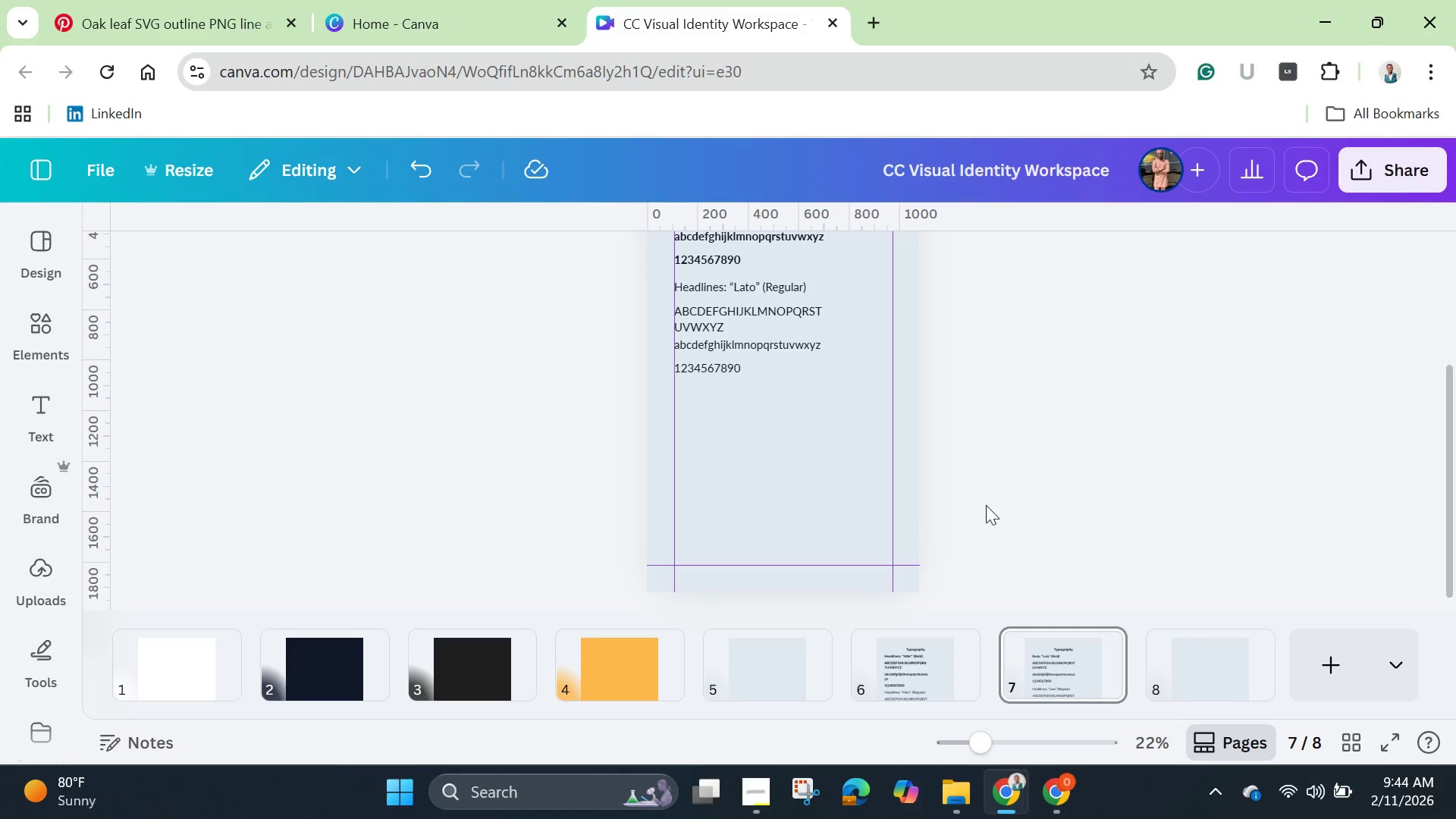 
wait(9.39)
 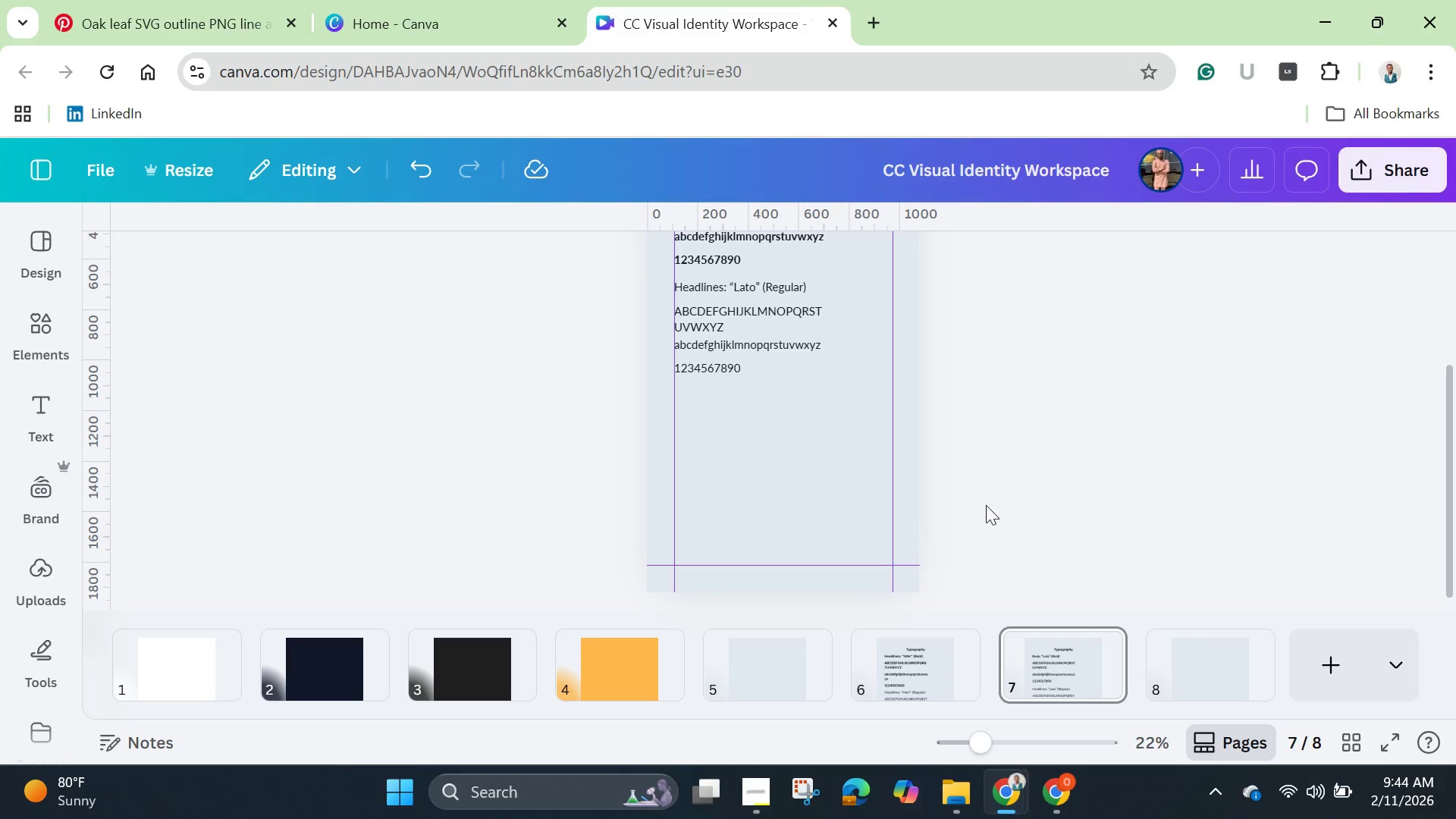 
right_click([752, 283])
 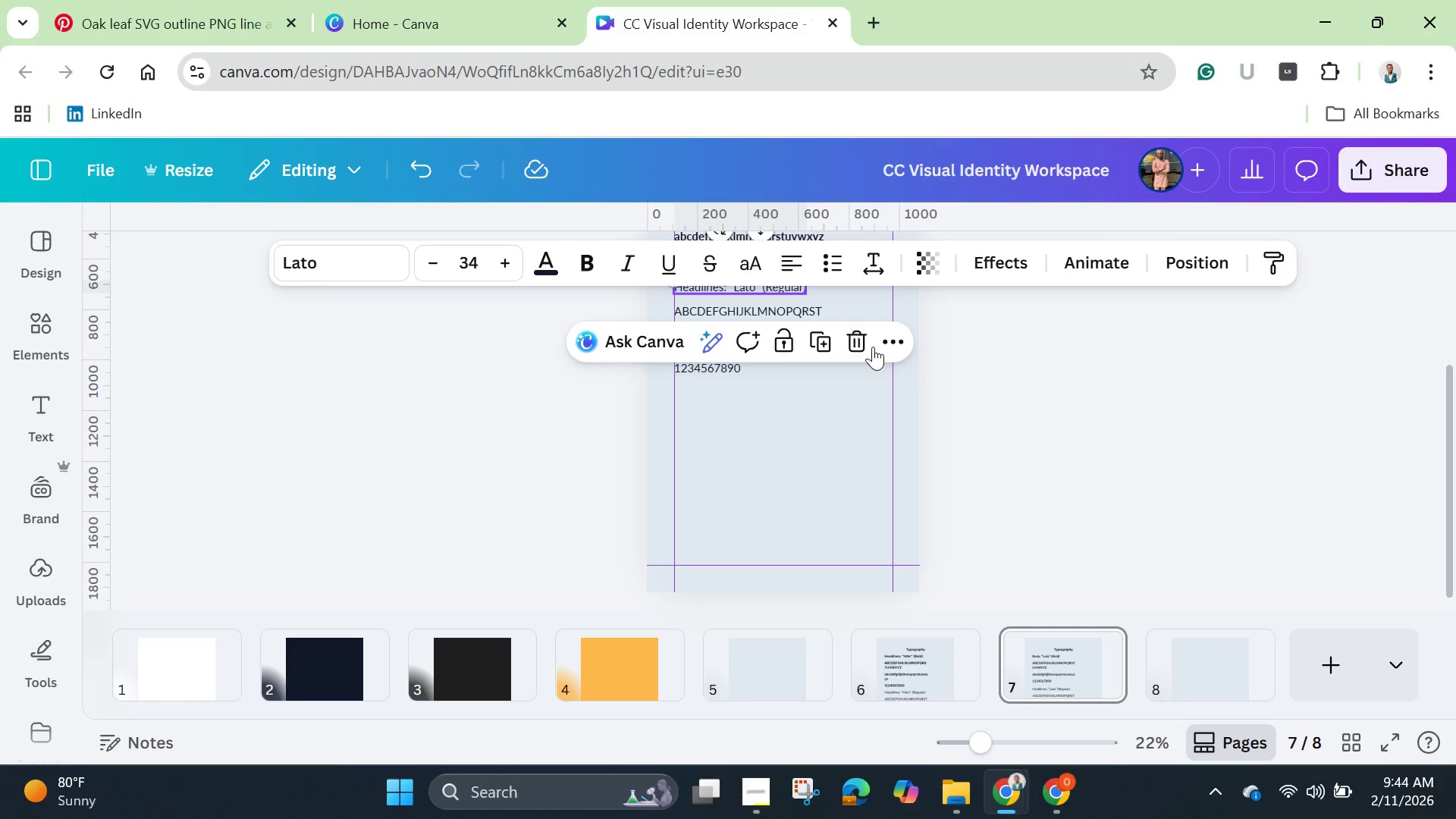 
left_click([886, 342])
 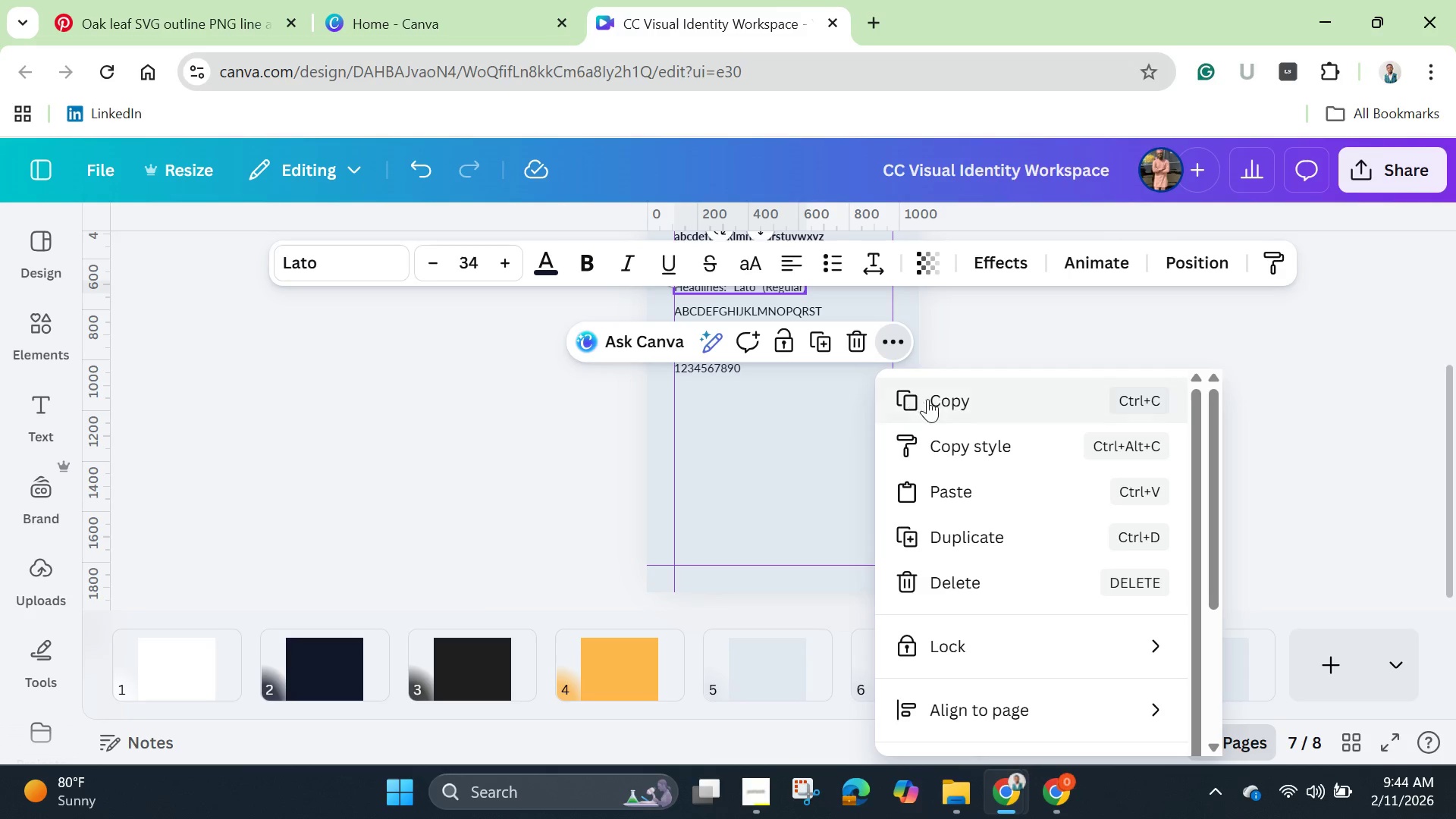 
left_click([937, 400])
 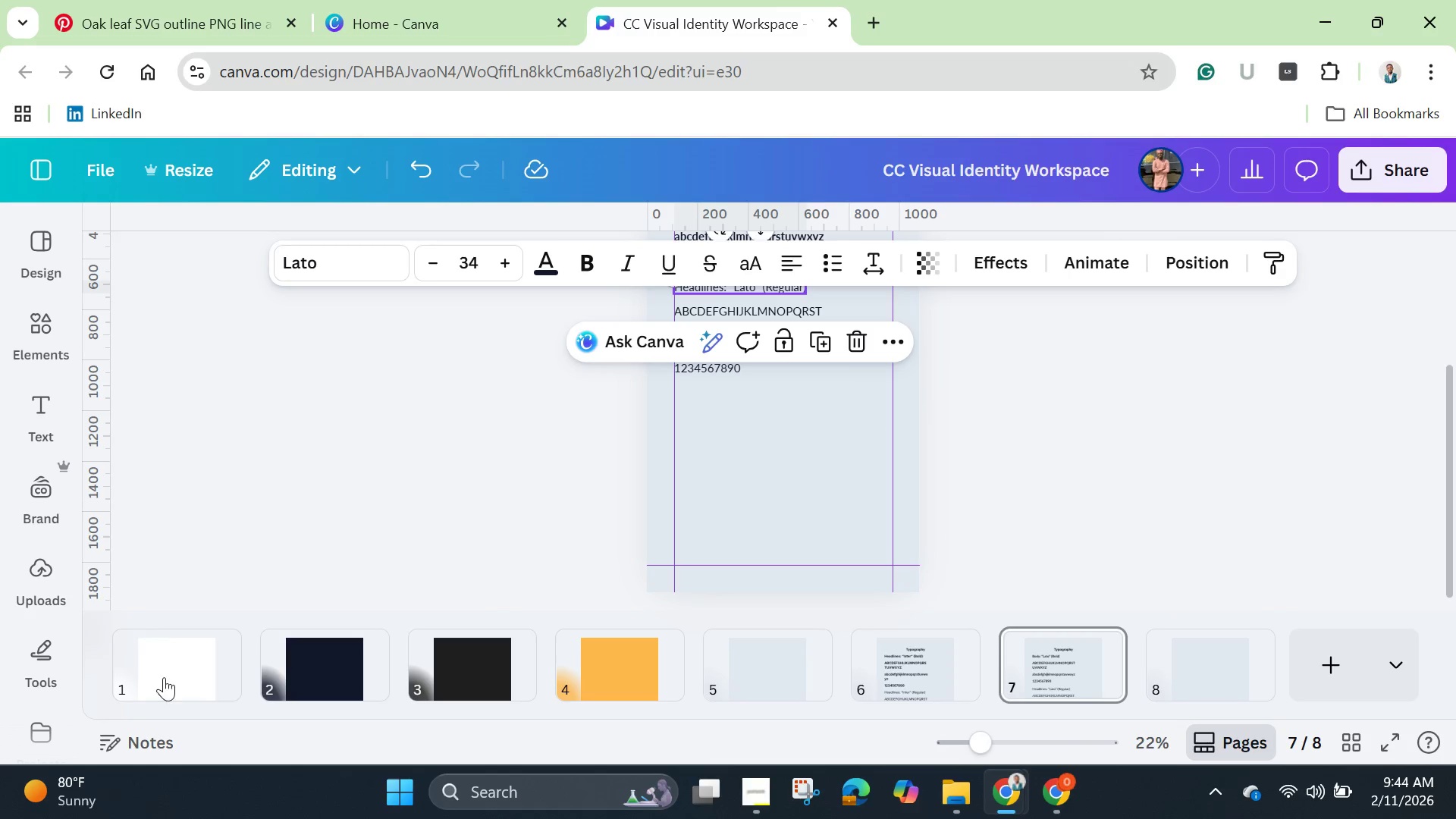 
left_click([165, 679])
 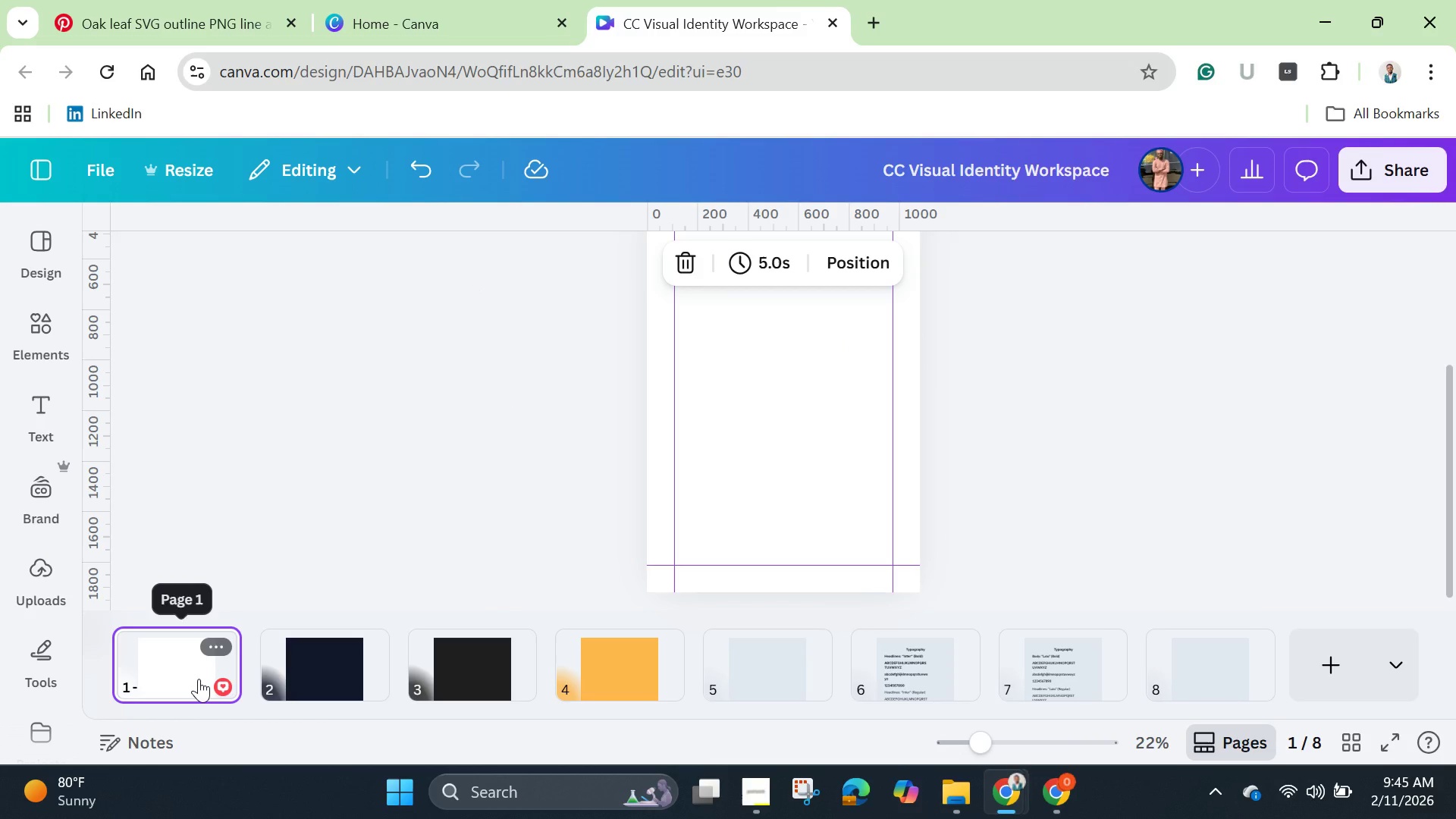 
wait(6.08)
 